 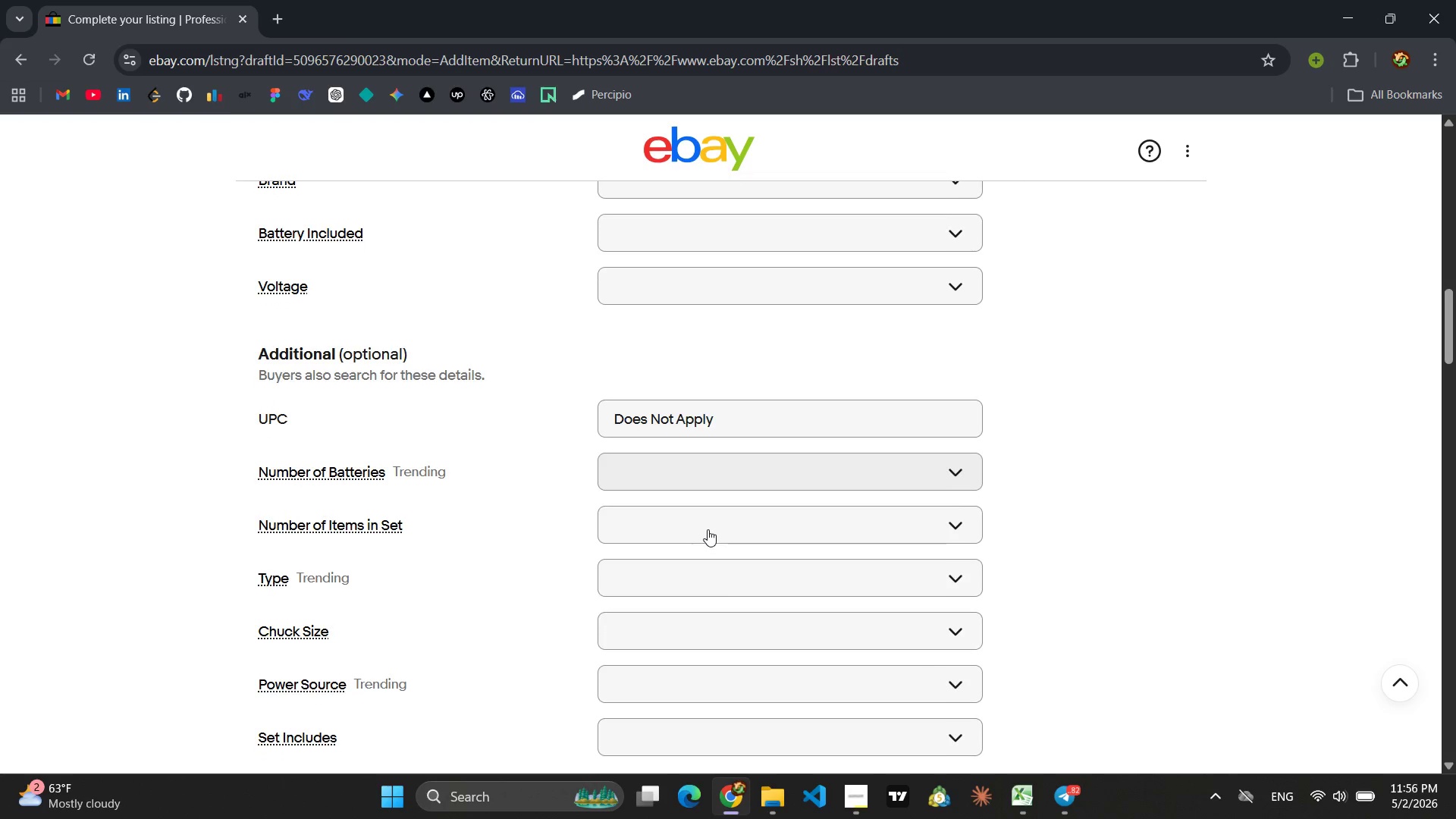 
key(Control+Minus)
 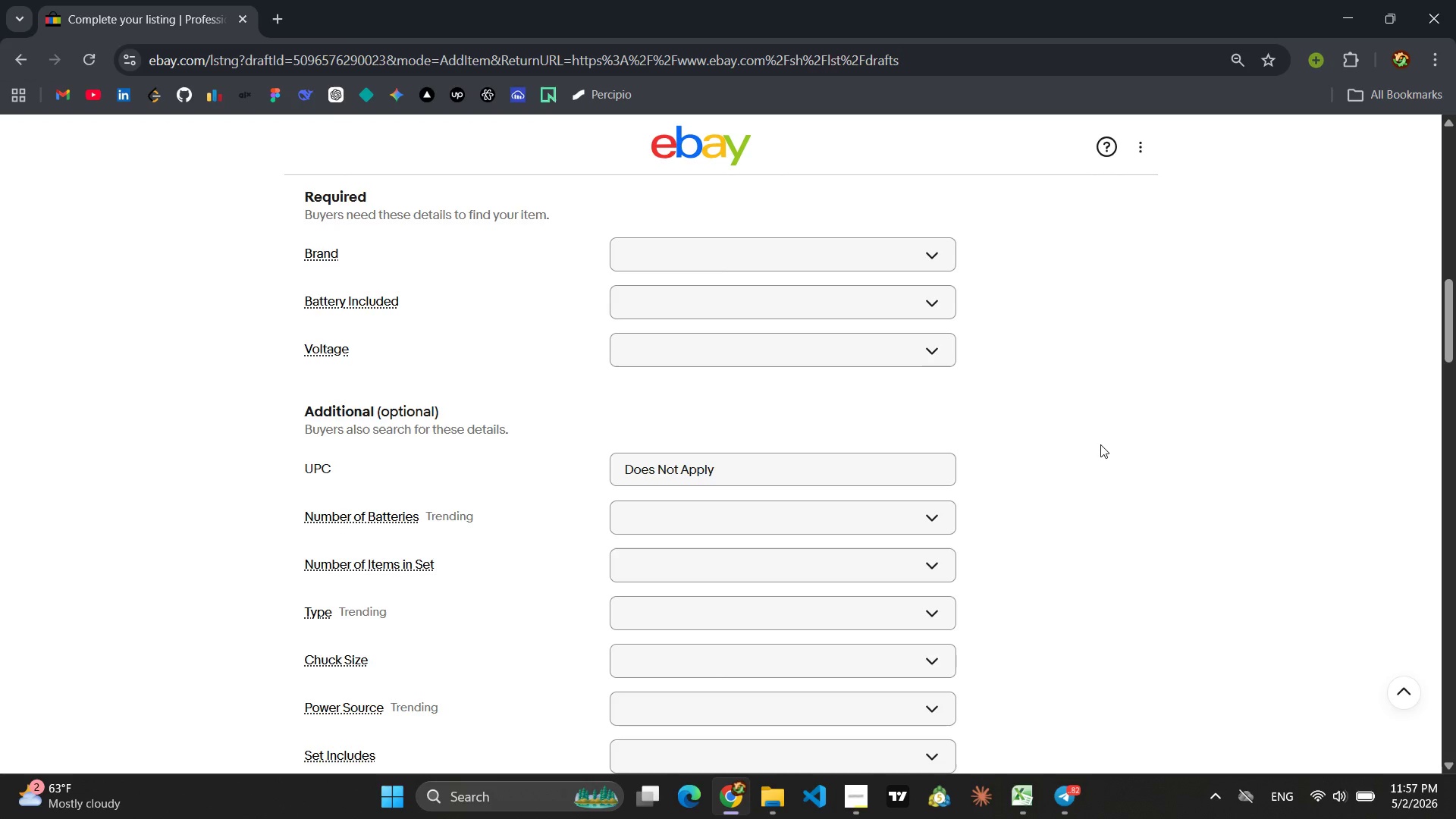 
wait(72.92)
 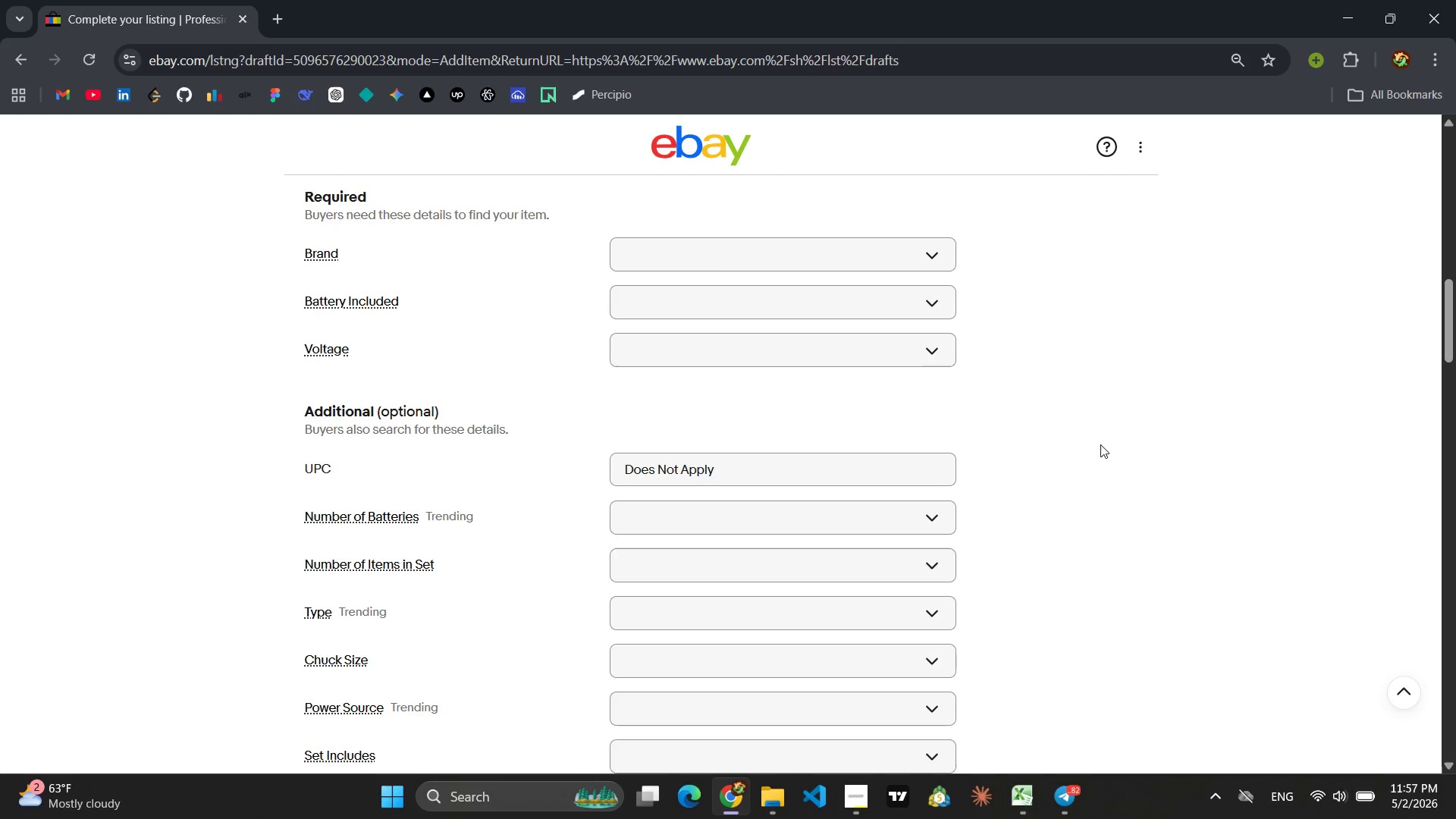 
left_click([1075, 805])
 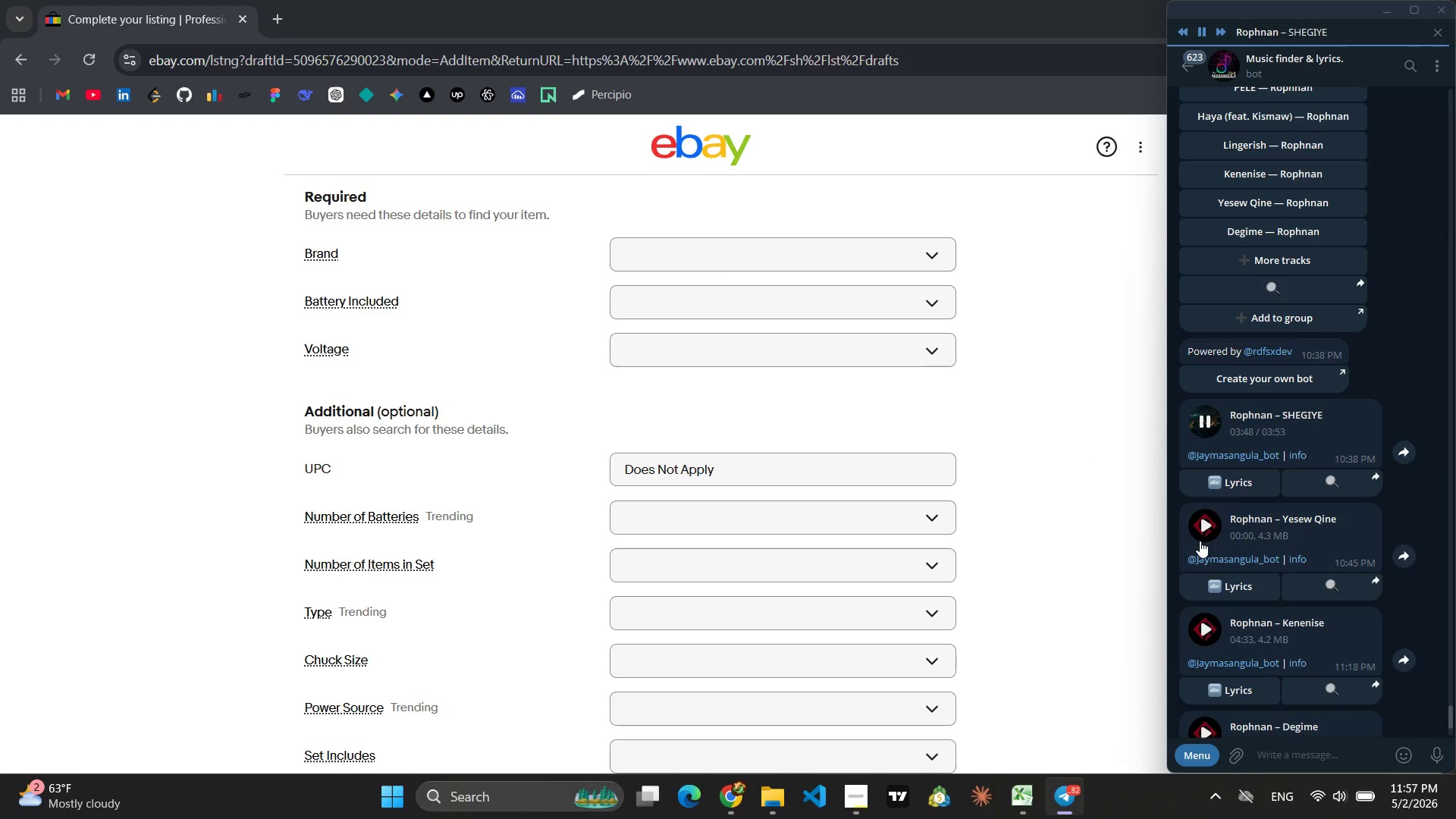 
left_click([1200, 529])
 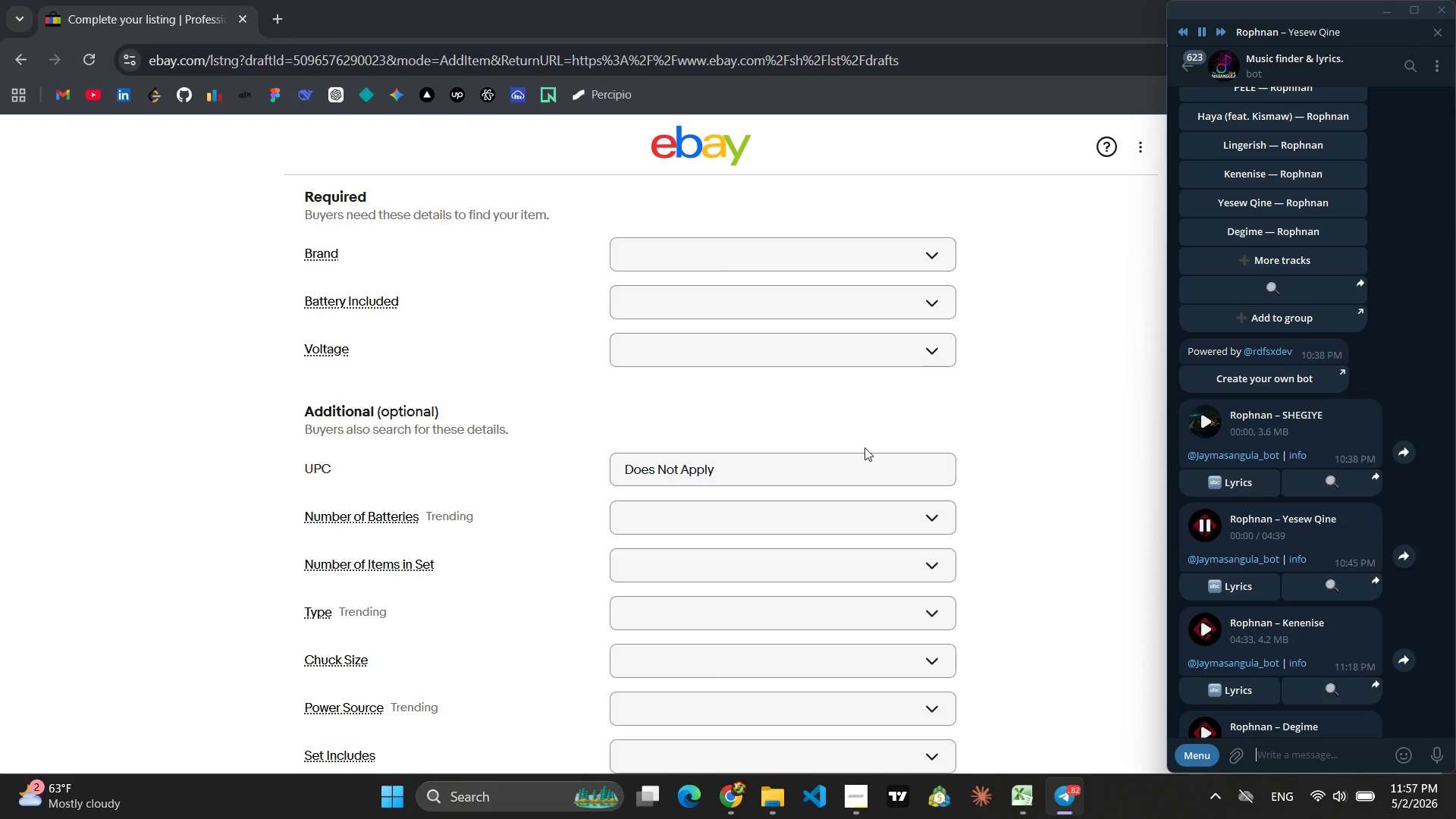 
left_click([807, 416])
 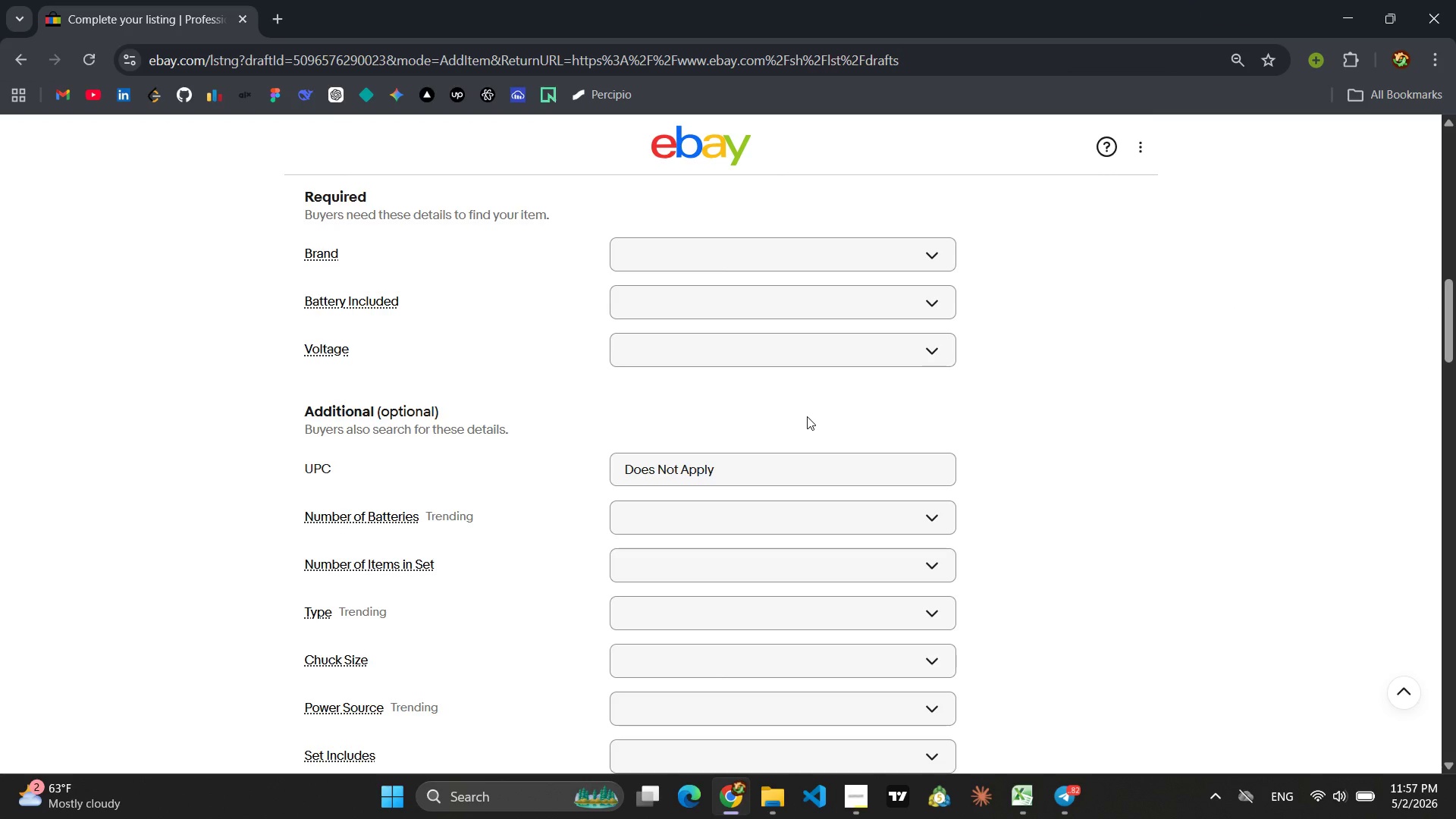 
wait(7.47)
 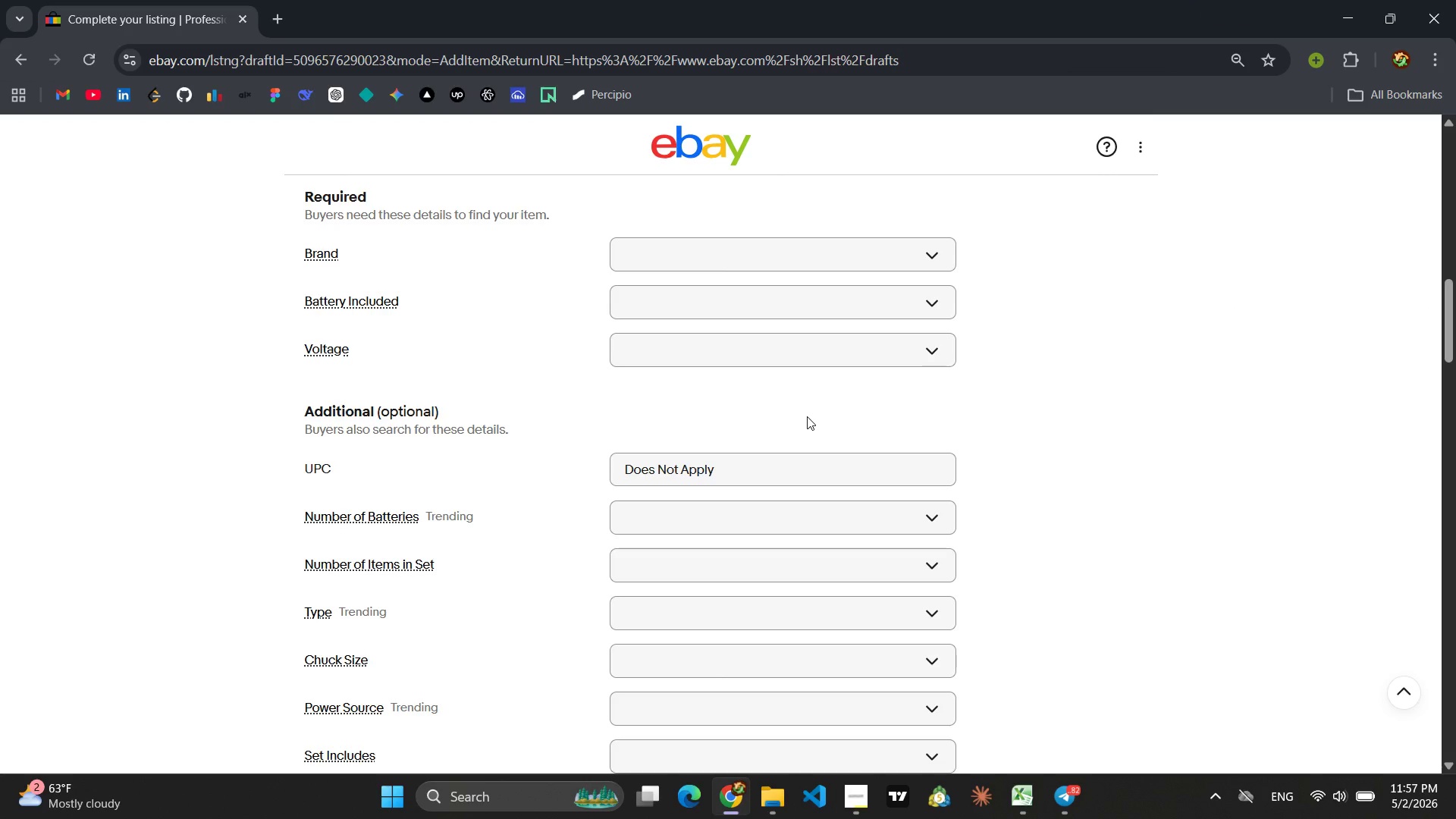 
left_click([667, 263])
 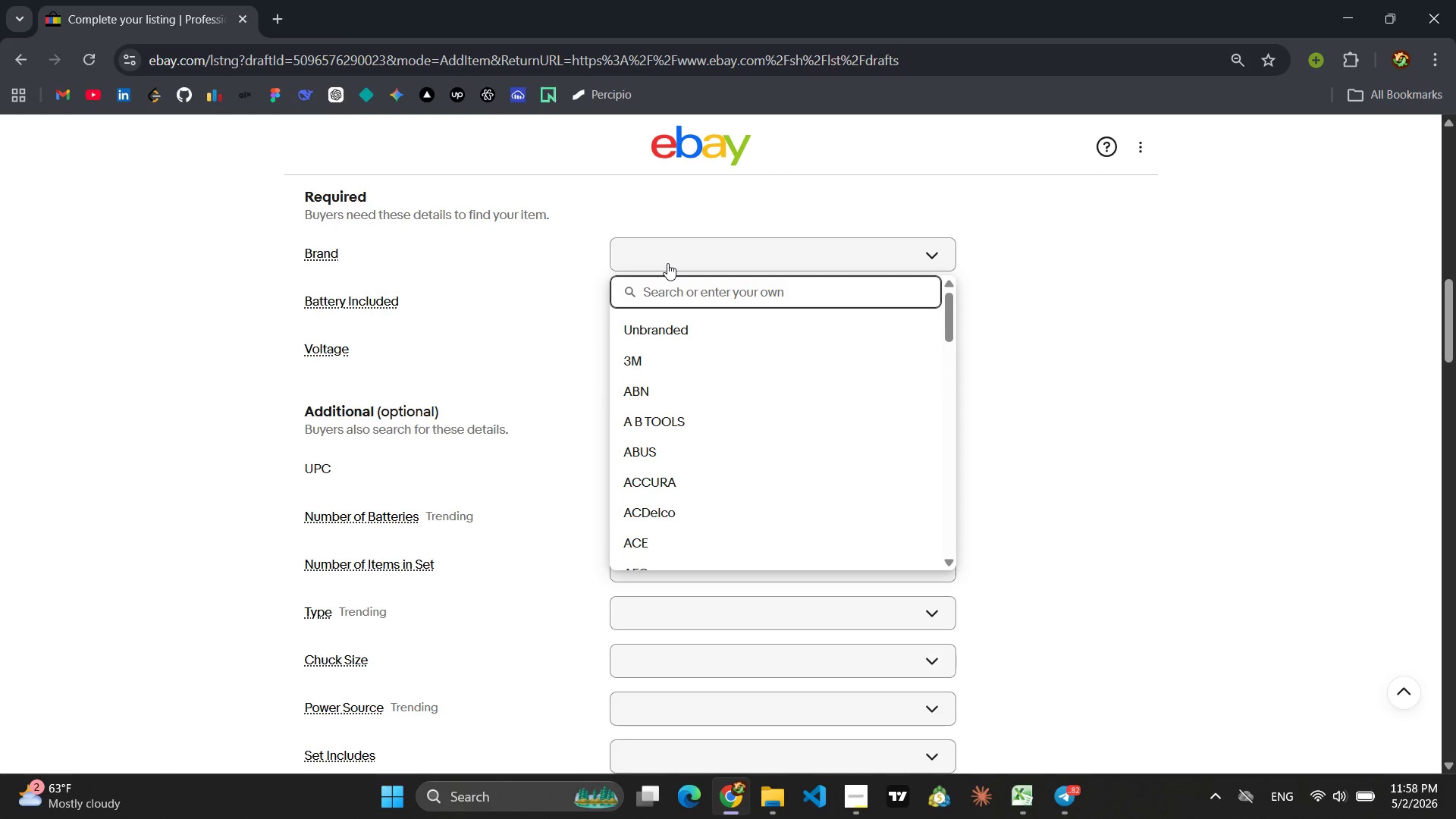 
wait(10.28)
 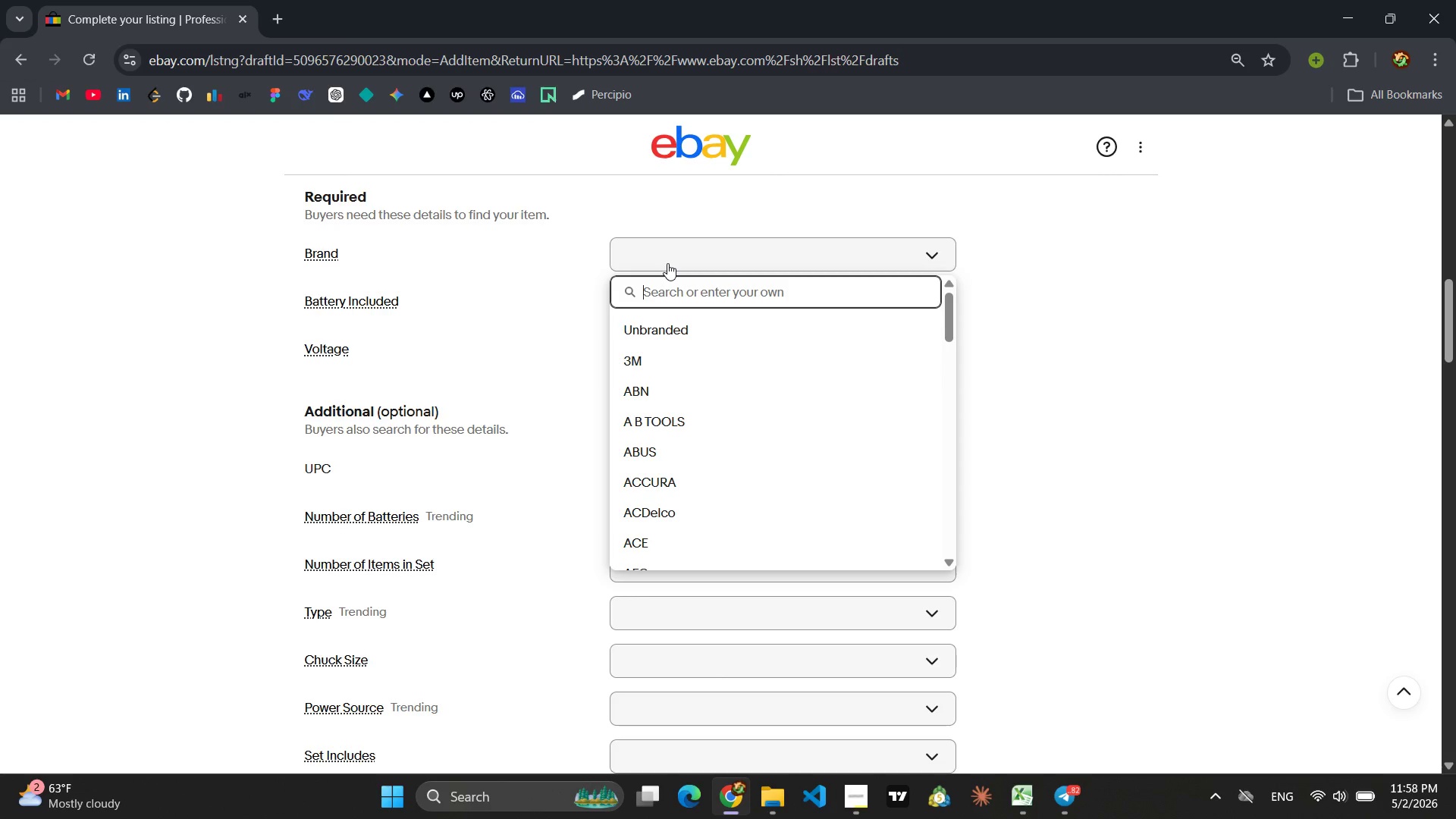 
type(SpineAlign)
 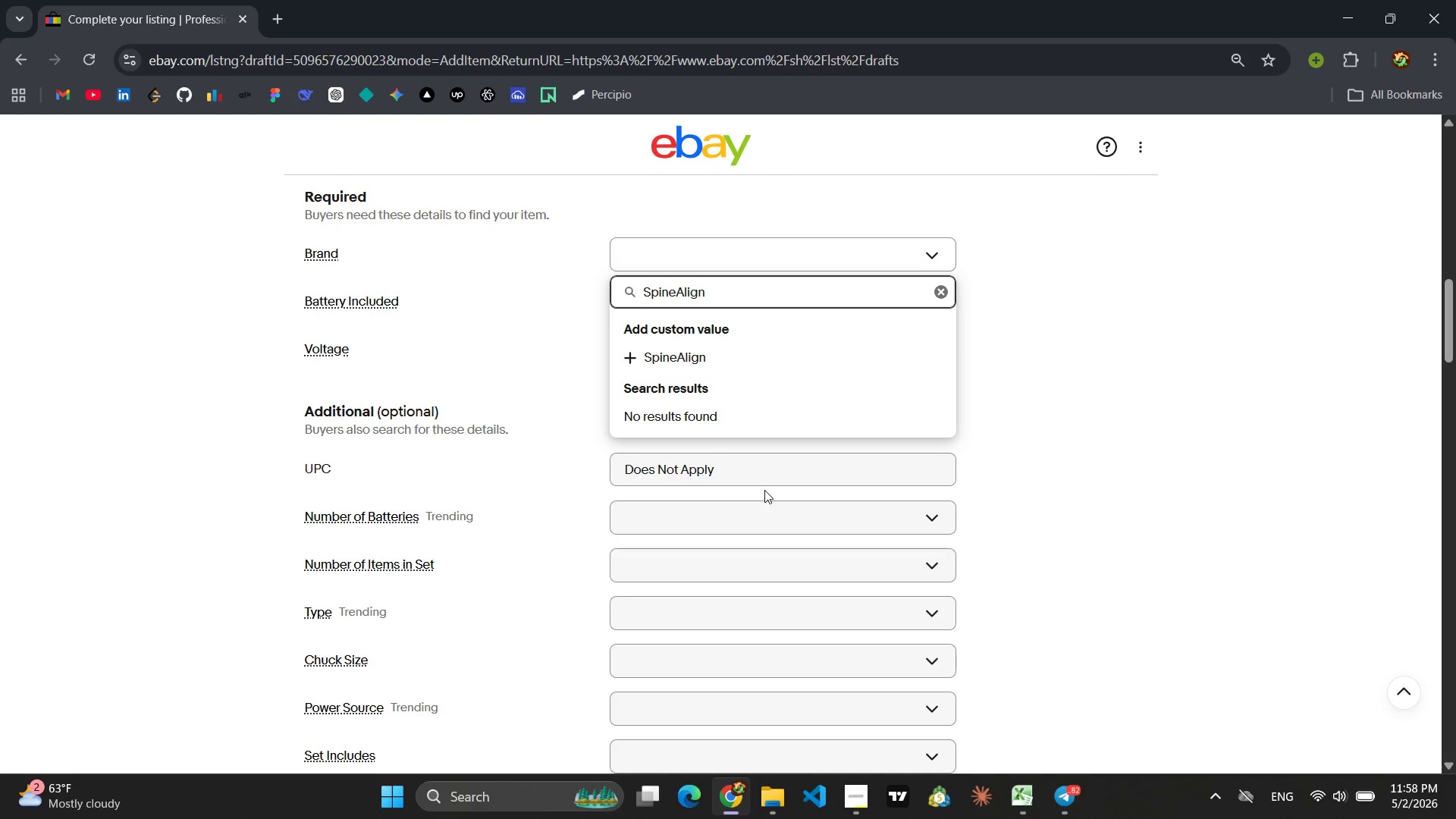 
key(Enter)
 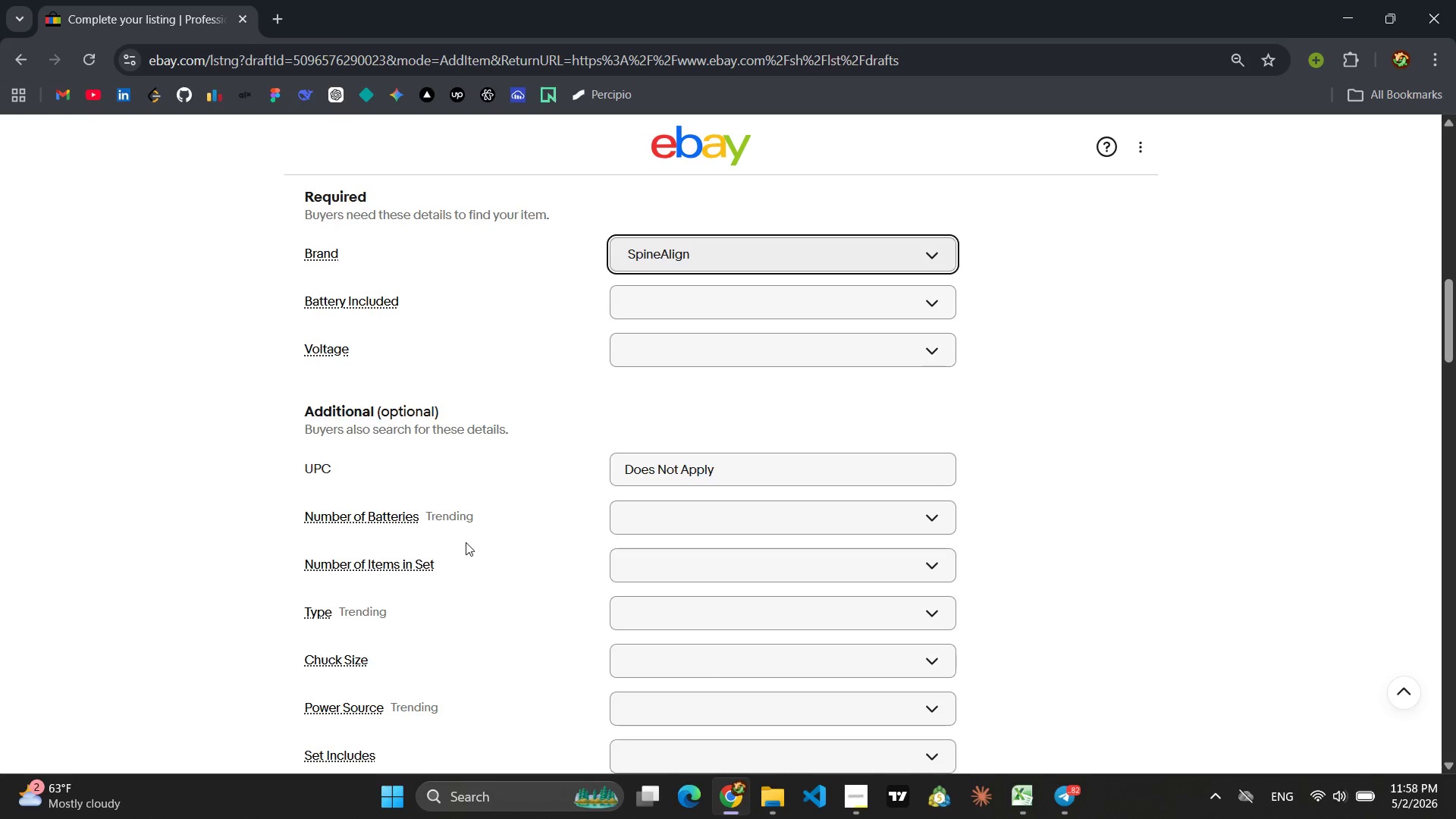 
wait(15.88)
 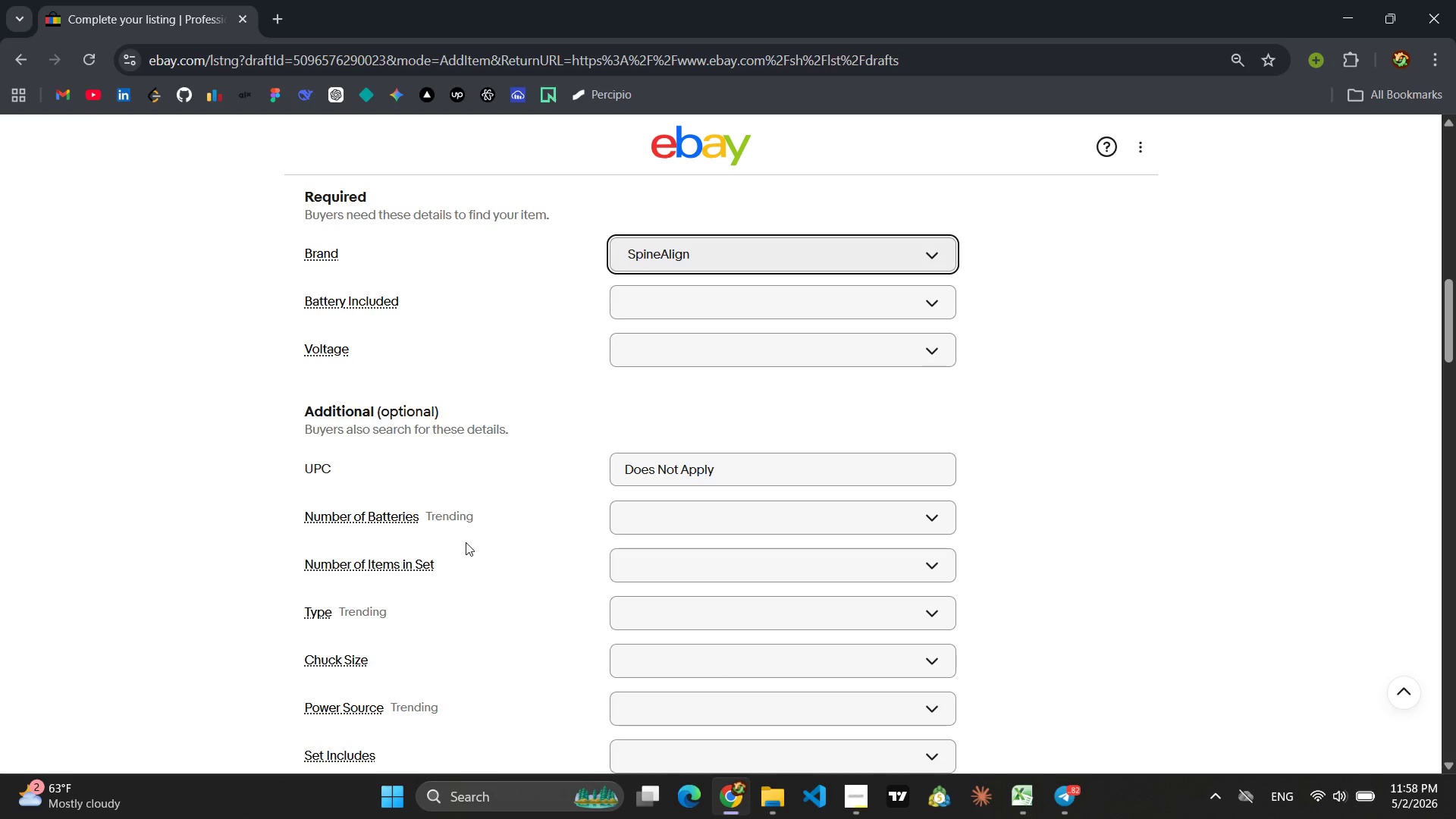 
scroll: coordinate [488, 540], scroll_direction: down, amount: 3.0
 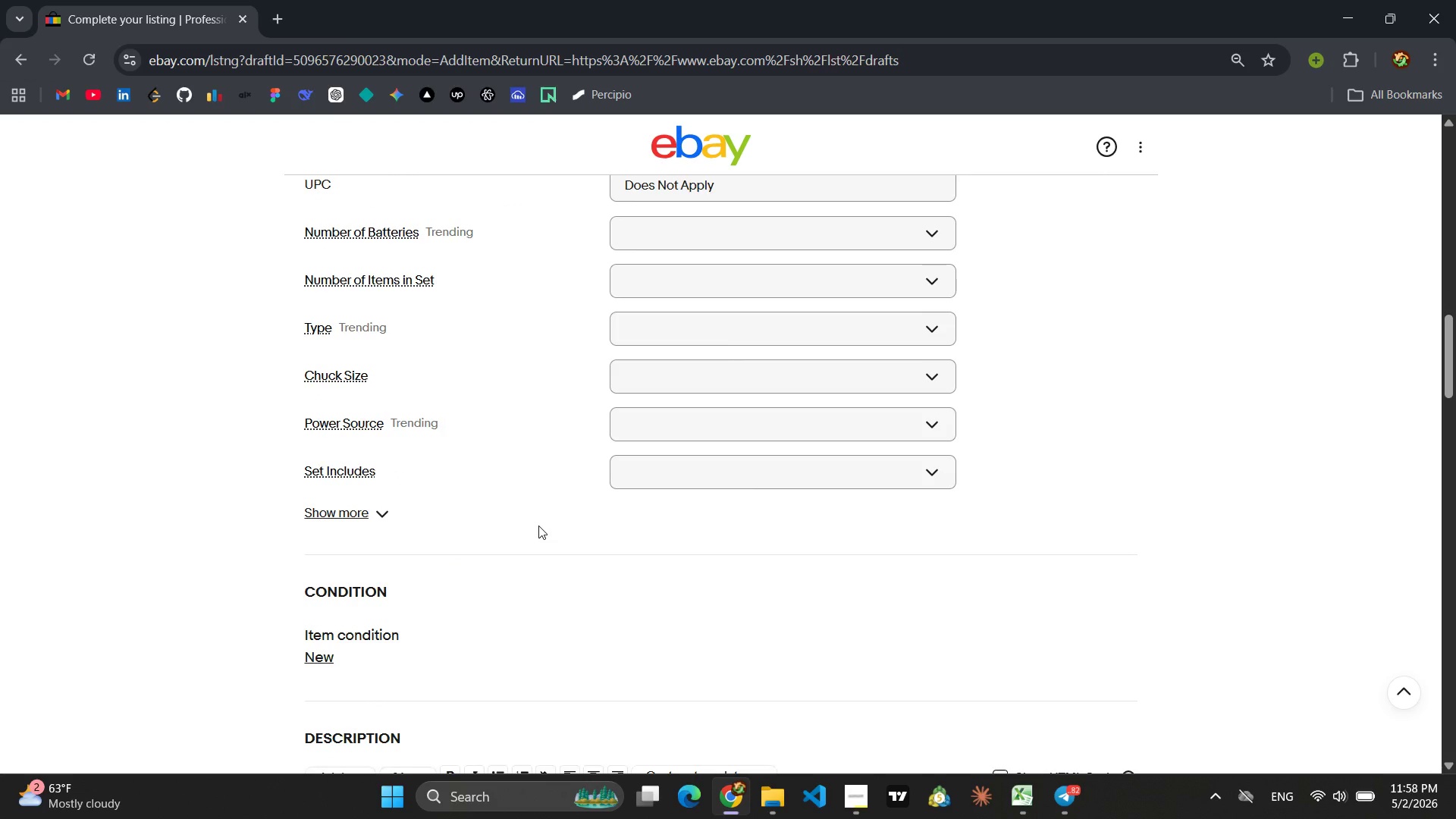 
scroll: coordinate [538, 526], scroll_direction: up, amount: 4.0
 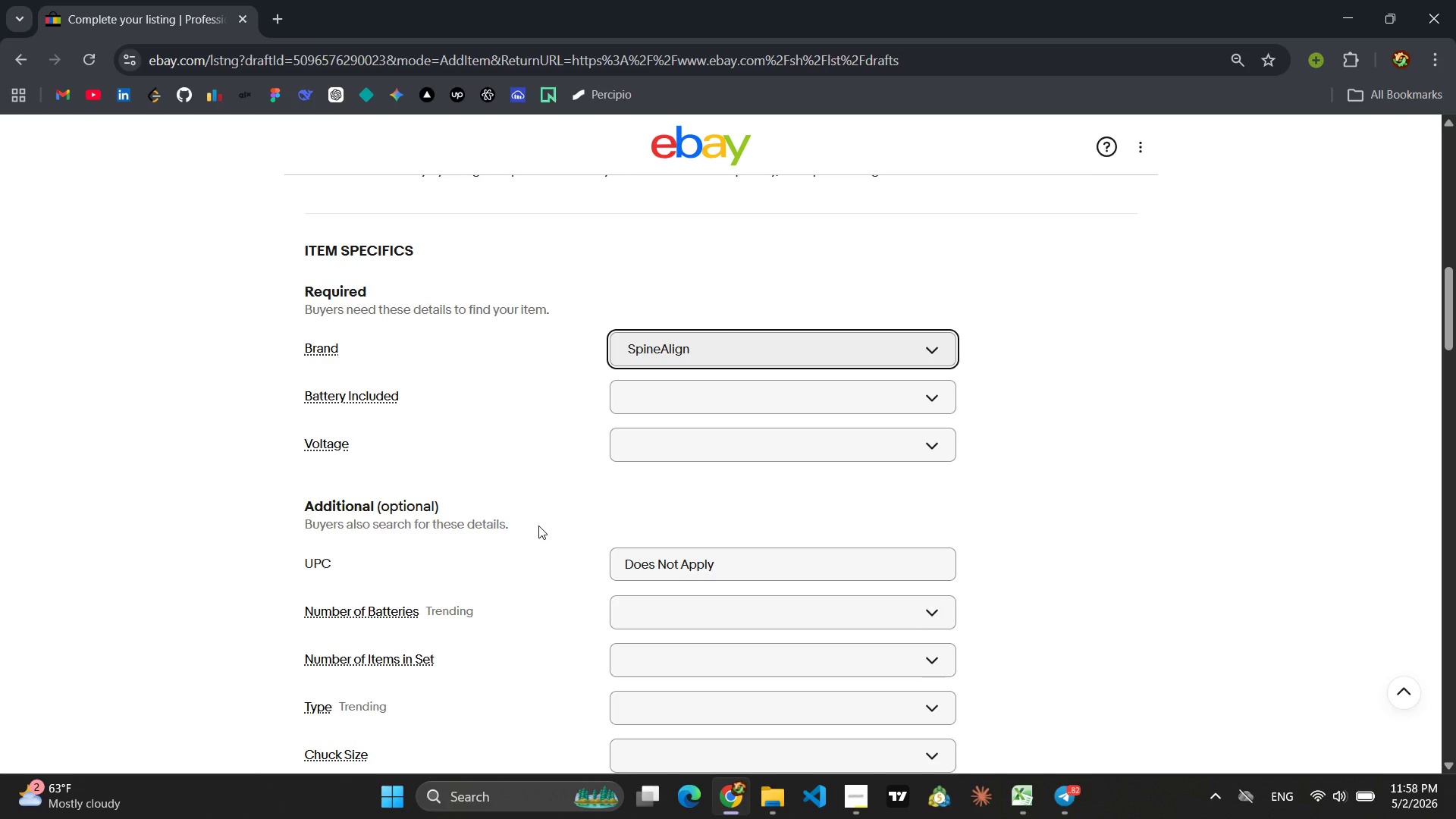 
scroll: coordinate [538, 526], scroll_direction: down, amount: 1.0
 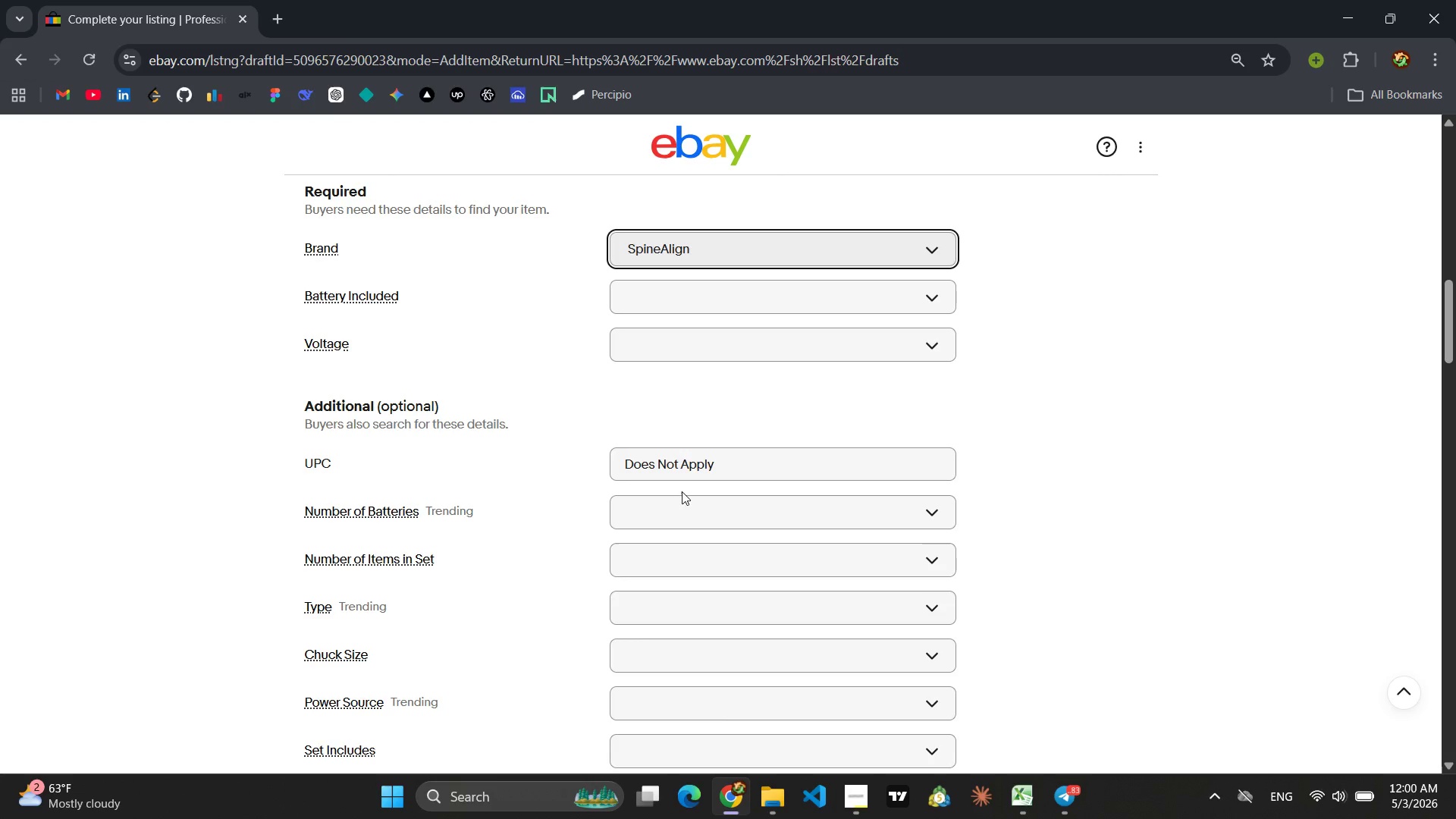 
wait(91.24)
 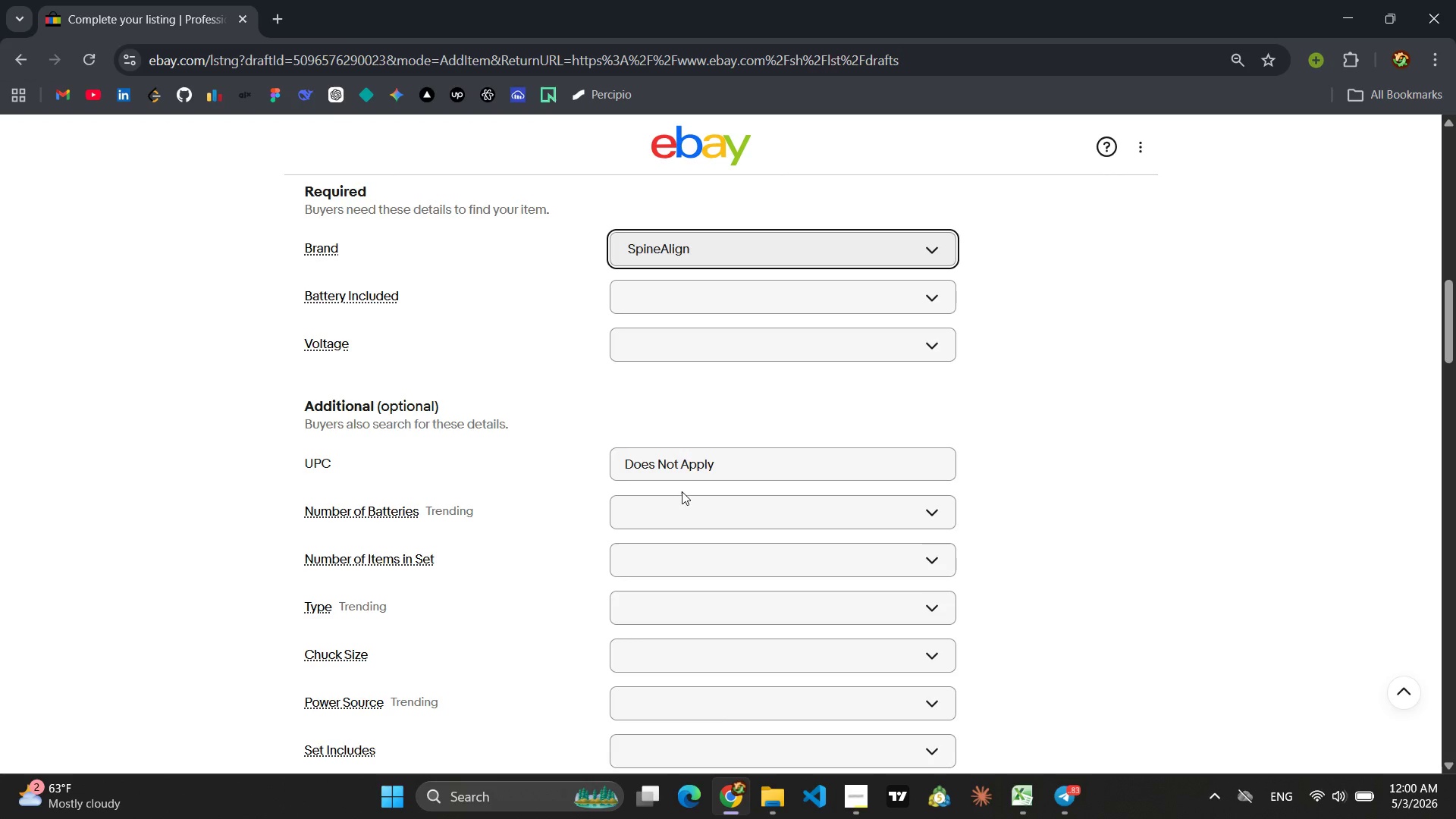 
left_click([720, 300])
 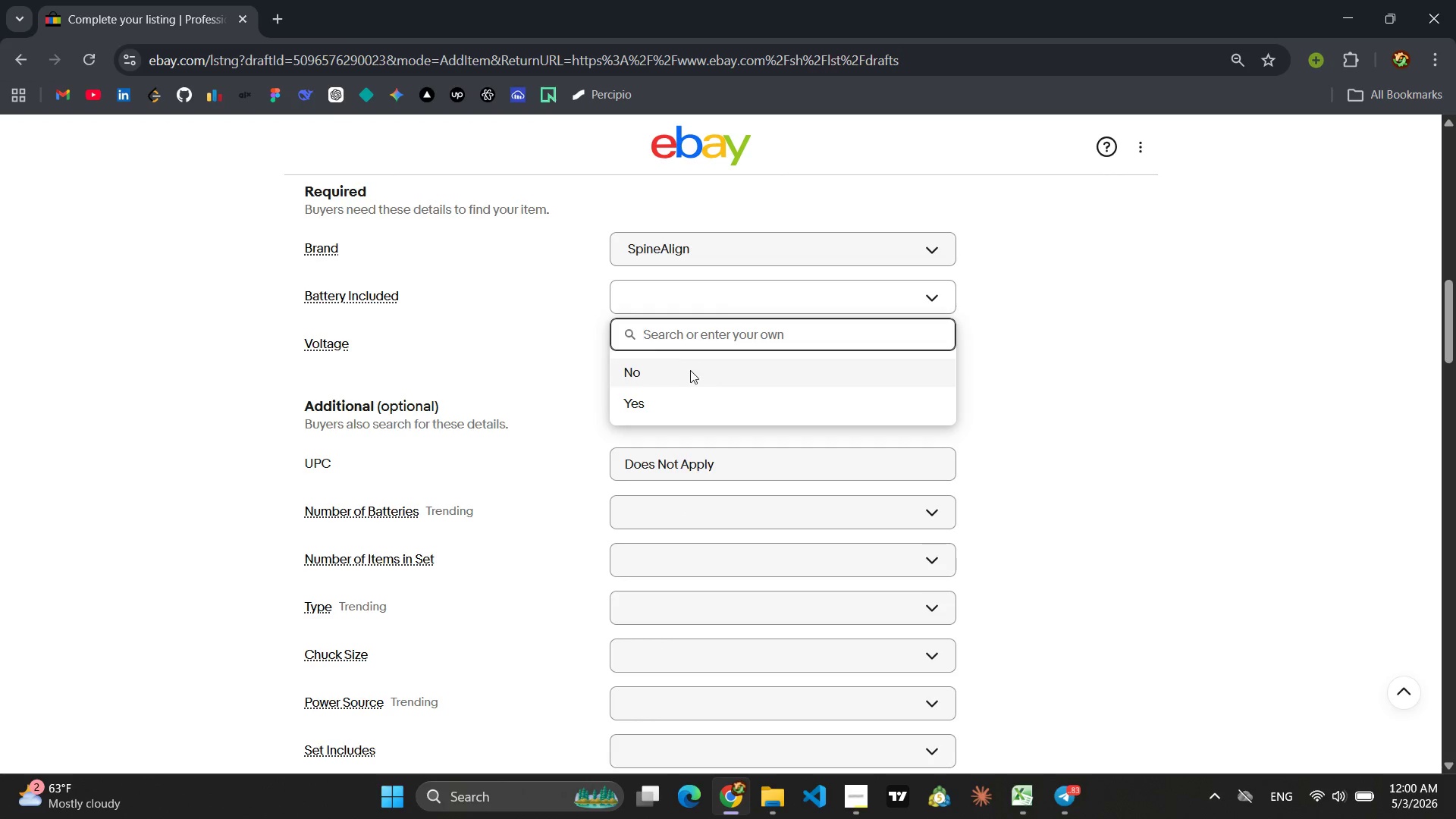 
left_click([689, 371])
 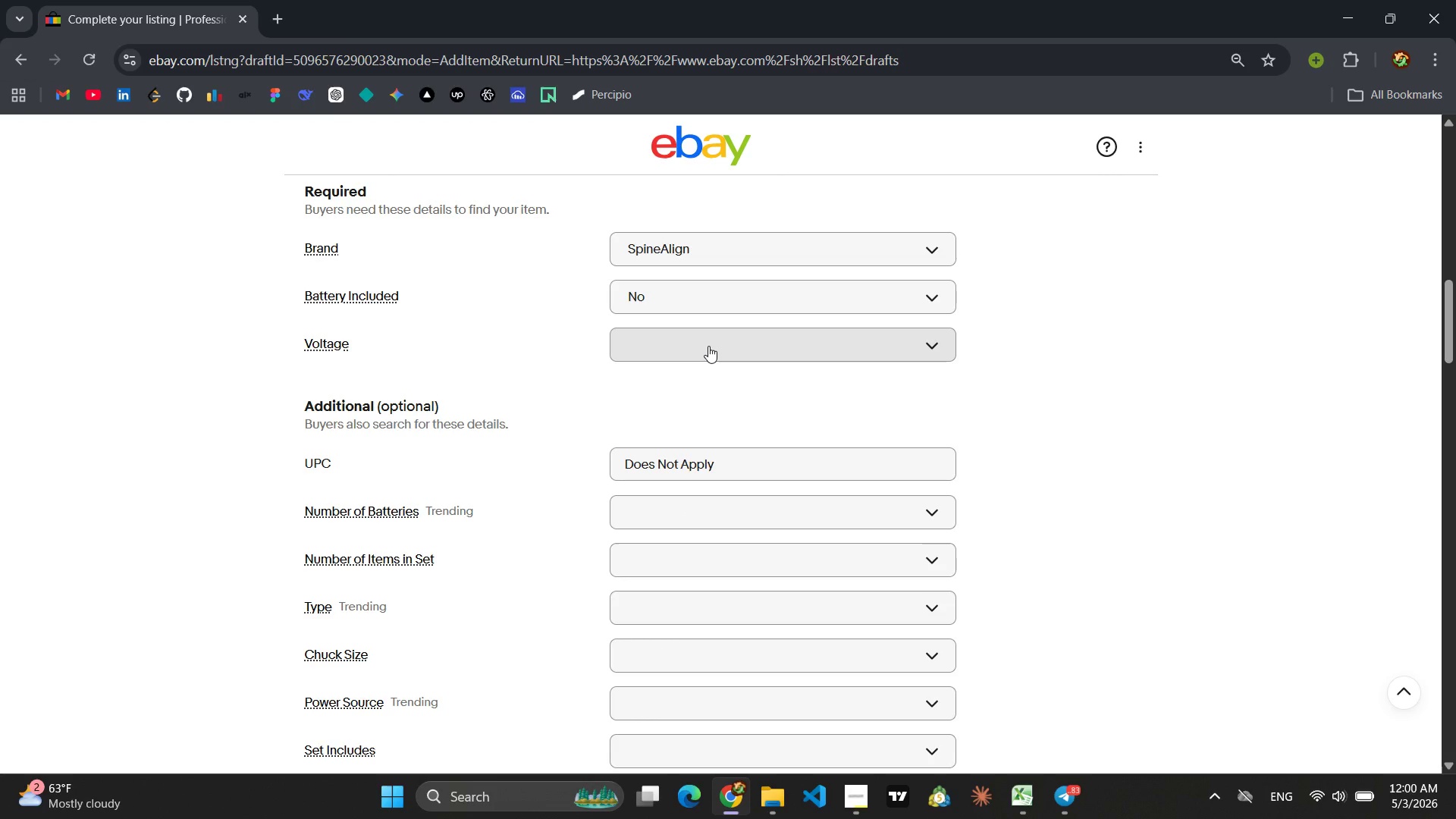 
left_click([708, 346])
 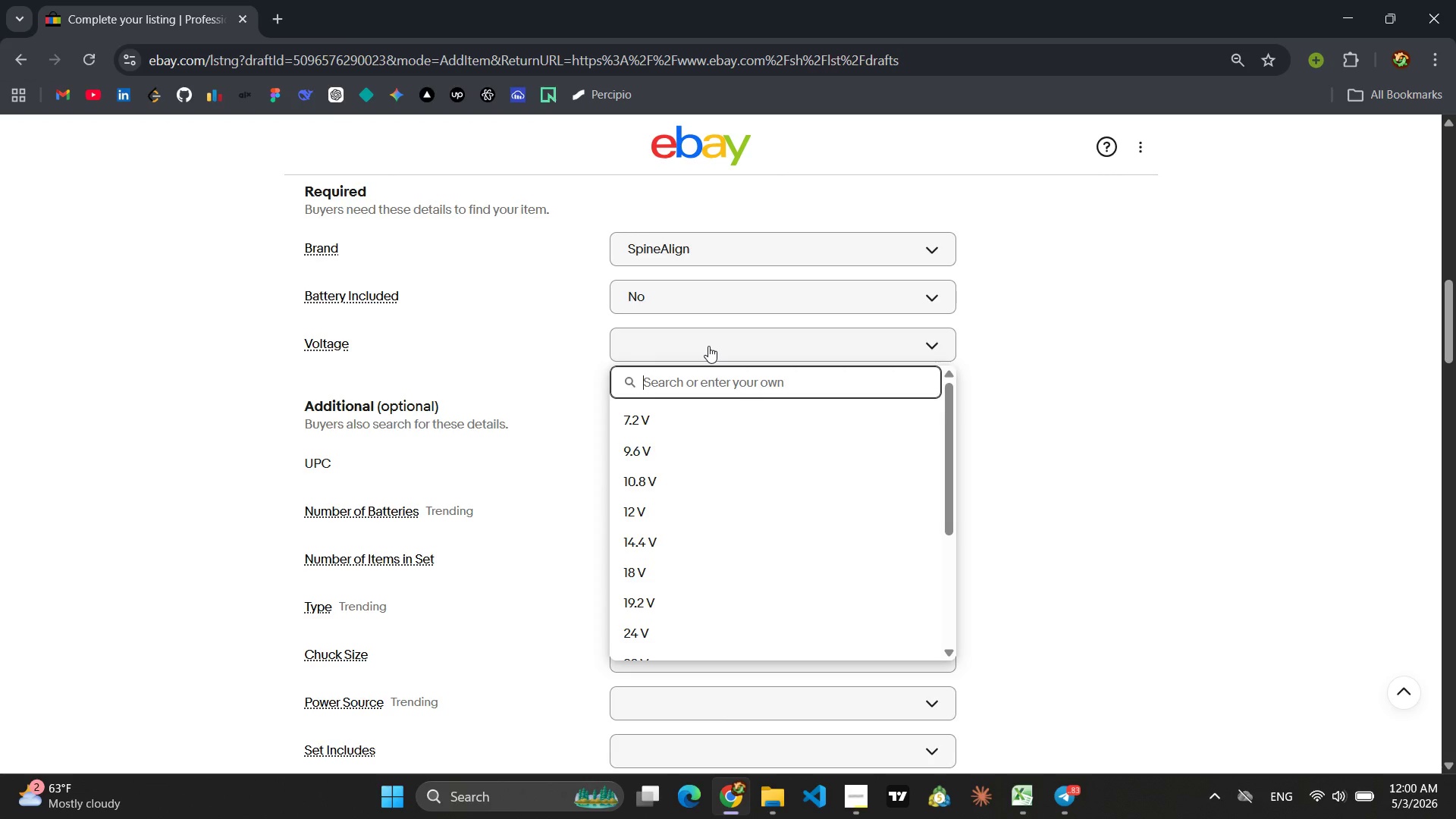 
type(Di)
key(Backspace)
type(oes Not pp)
key(Backspace)
key(Backspace)
key(Backspace)
type(Apply)
 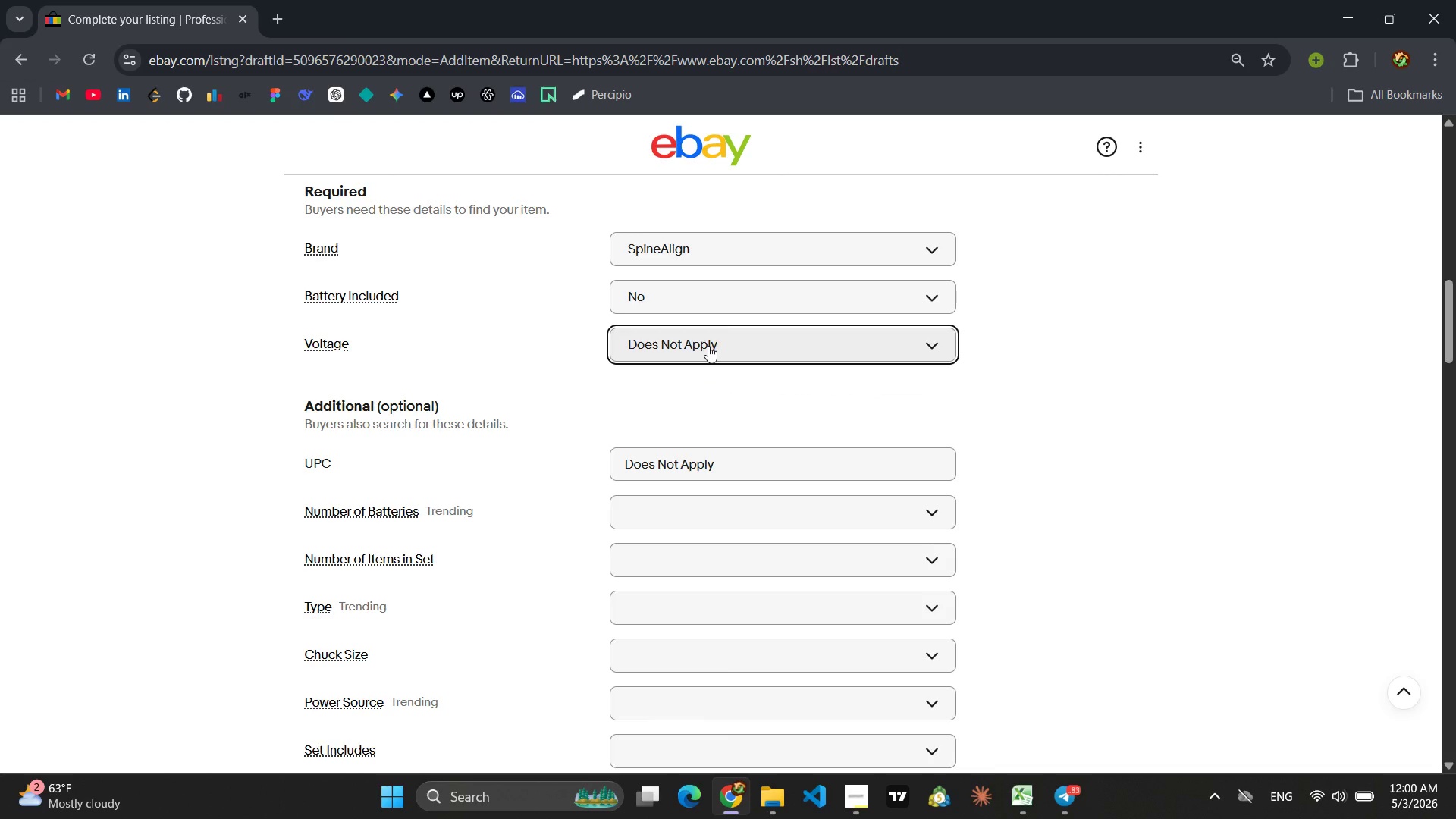 
 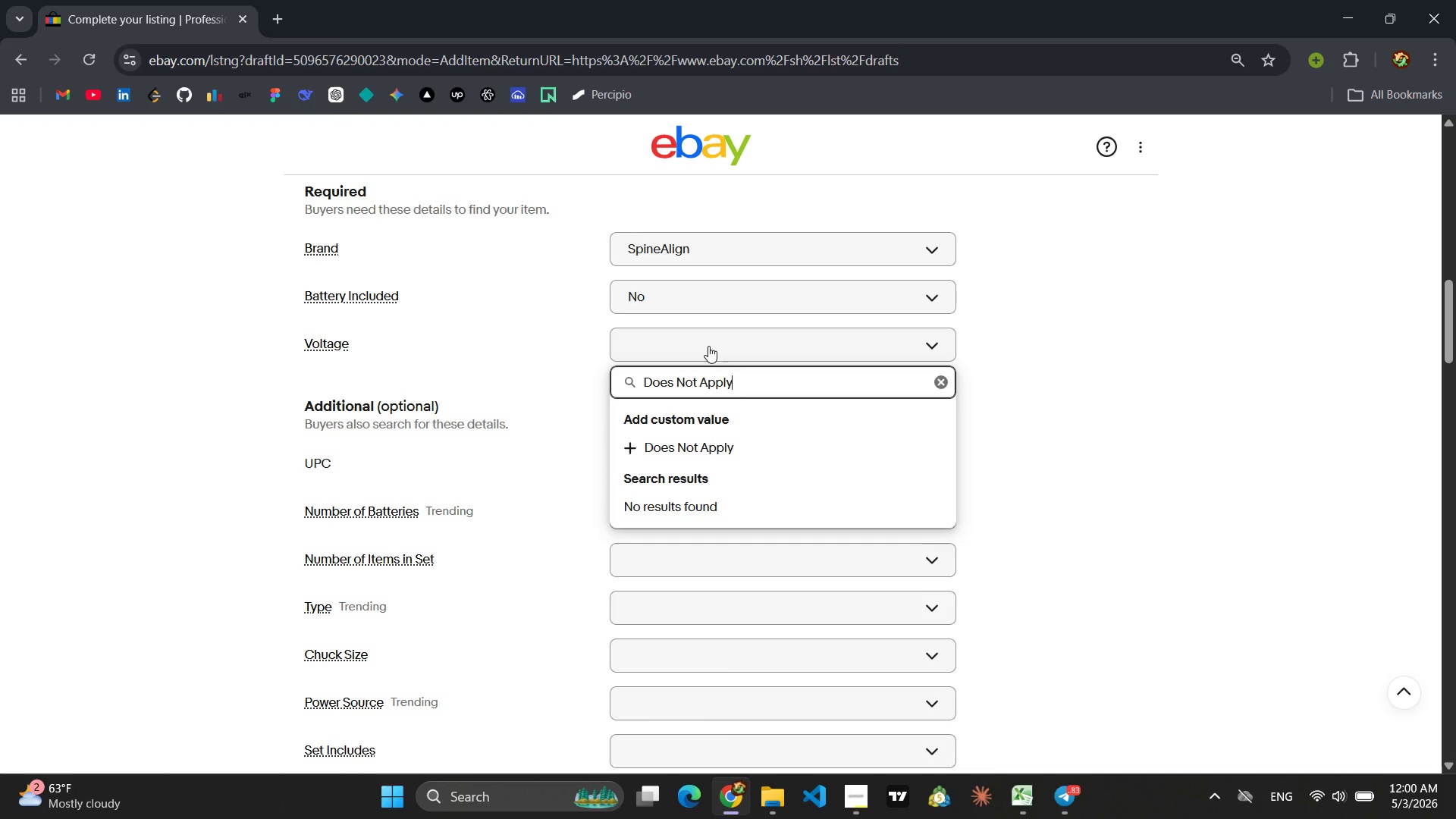 
key(Enter)
 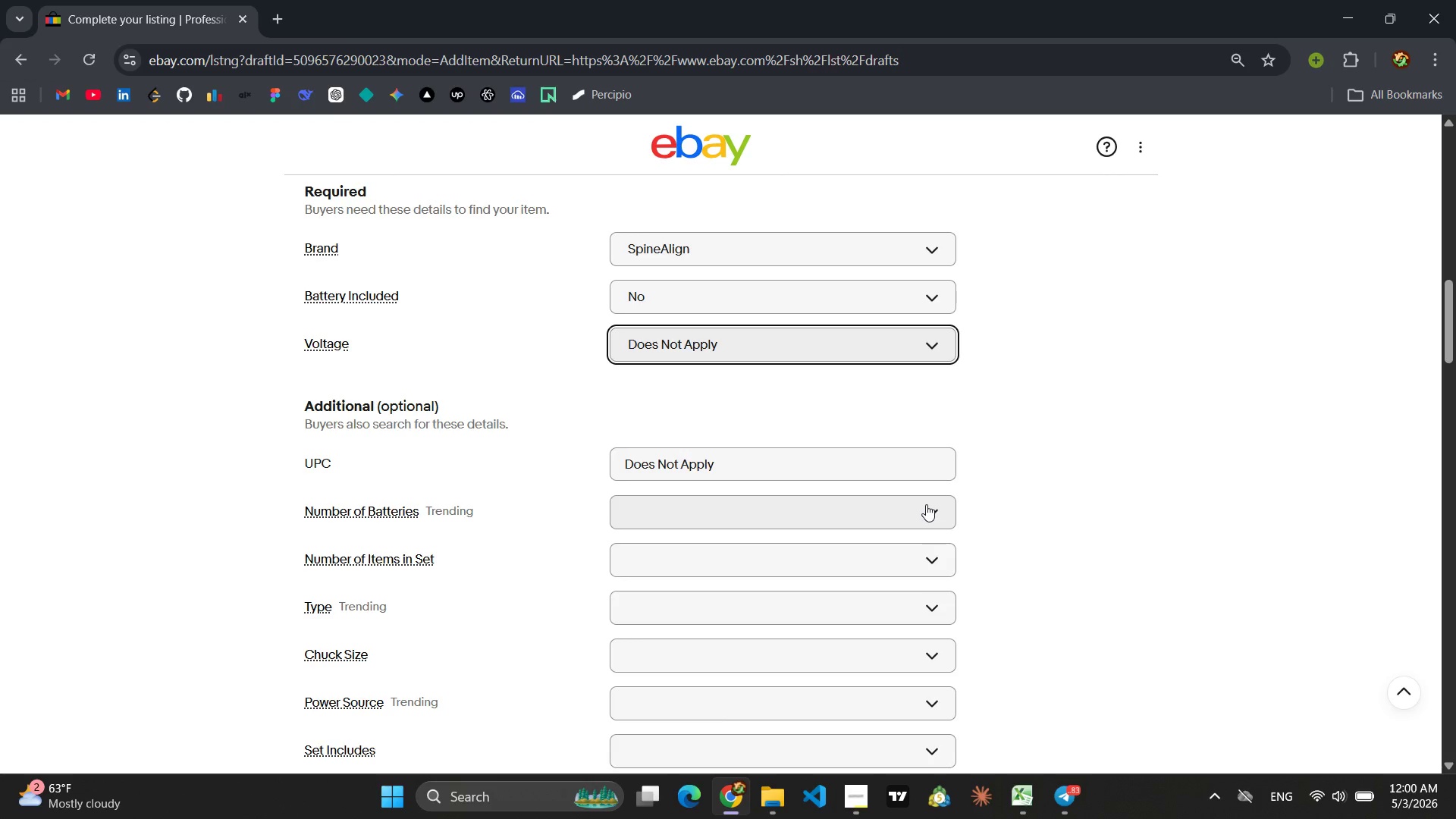 
wait(24.33)
 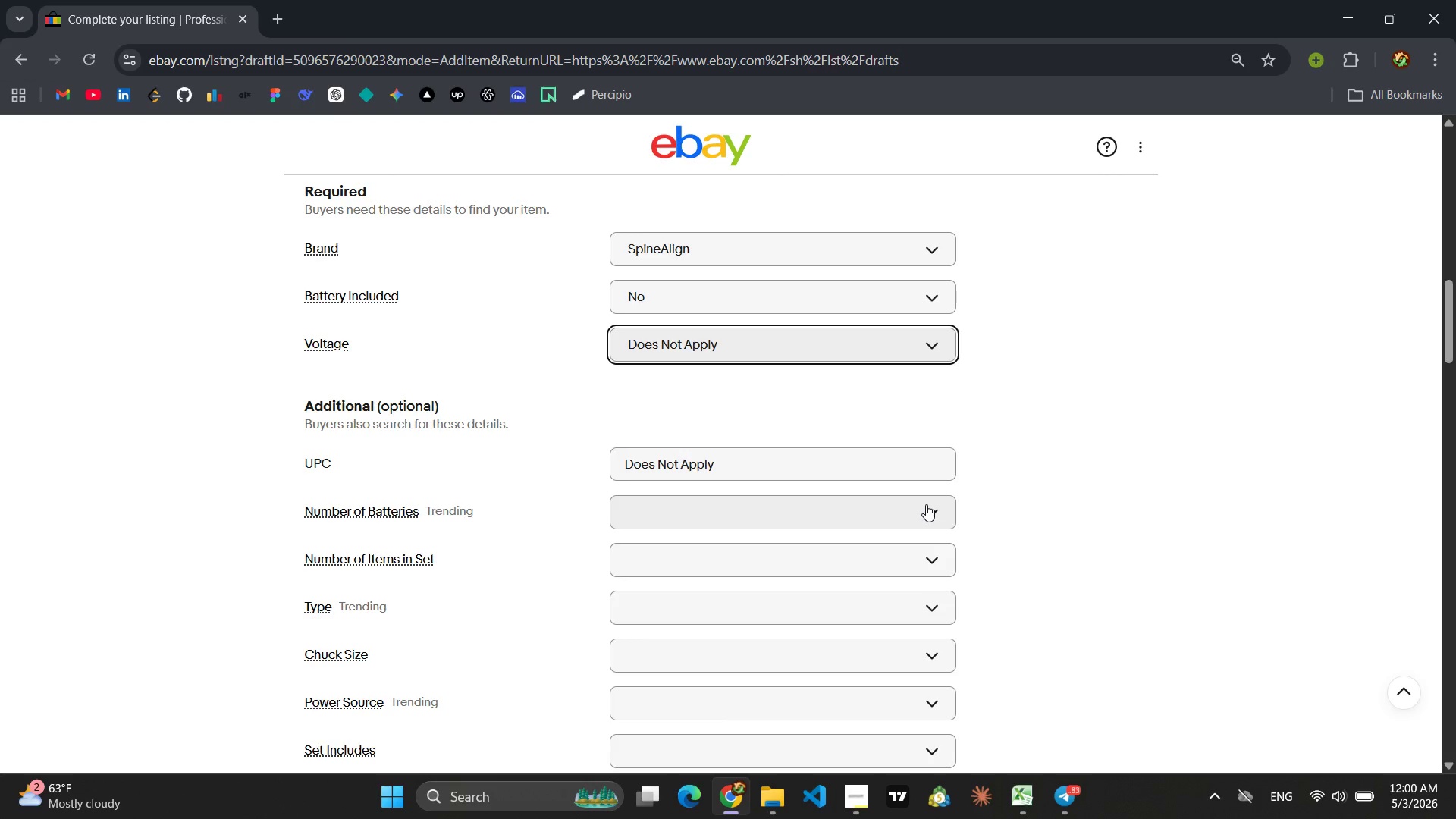 
scroll: coordinate [926, 503], scroll_direction: down, amount: 2.0
 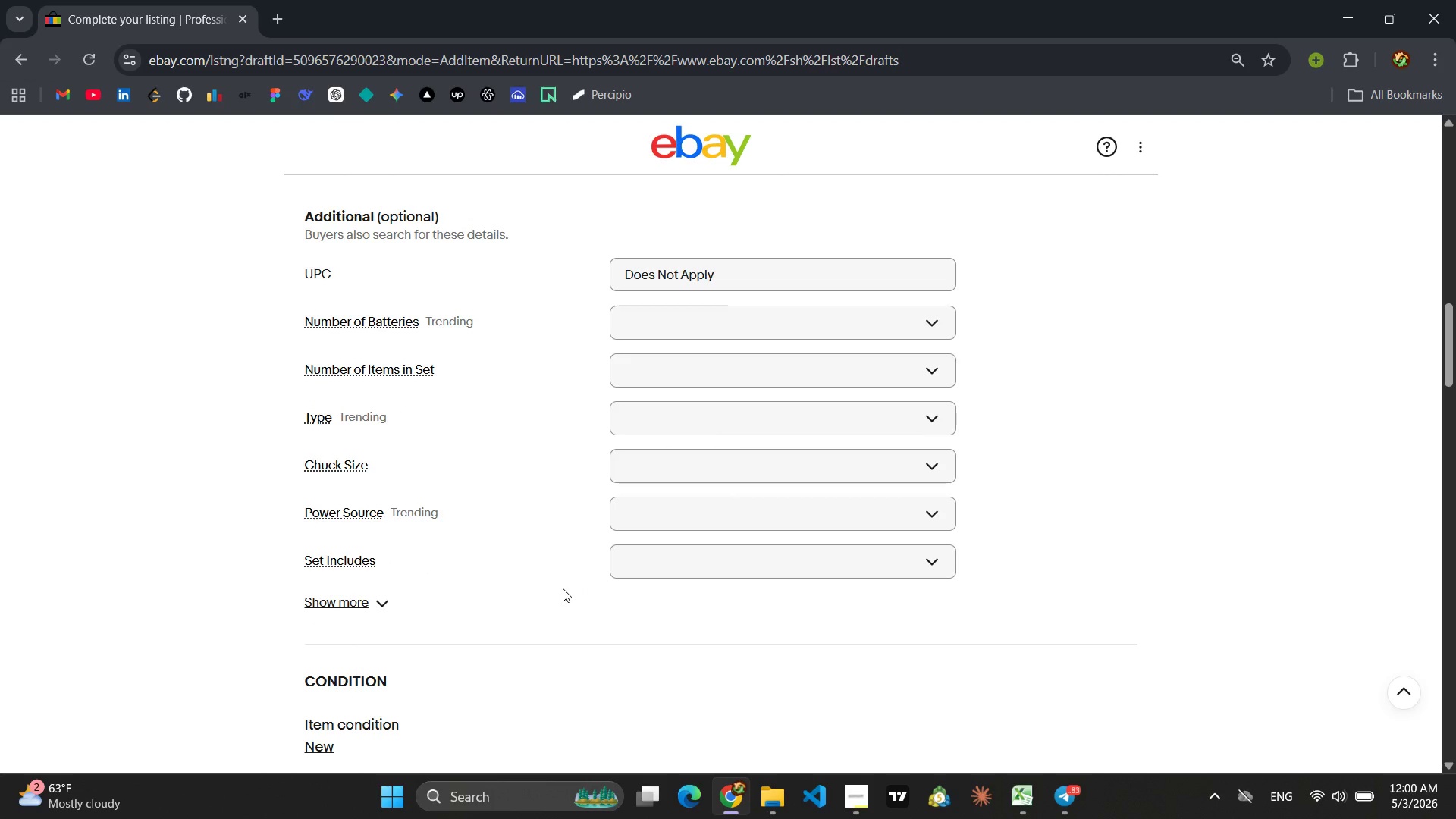 
mouse_move([401, 510])
 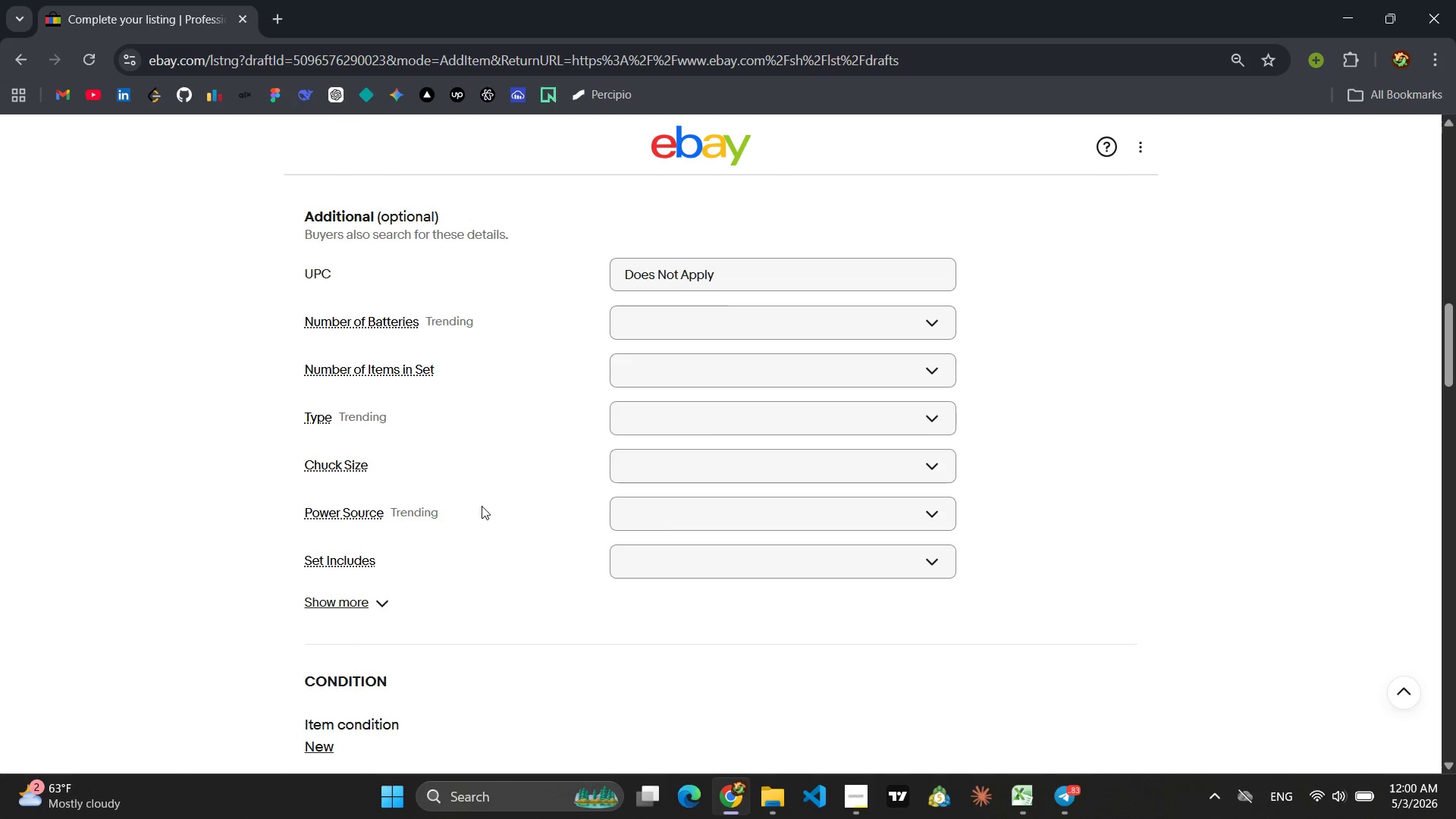 
left_click([669, 510])
 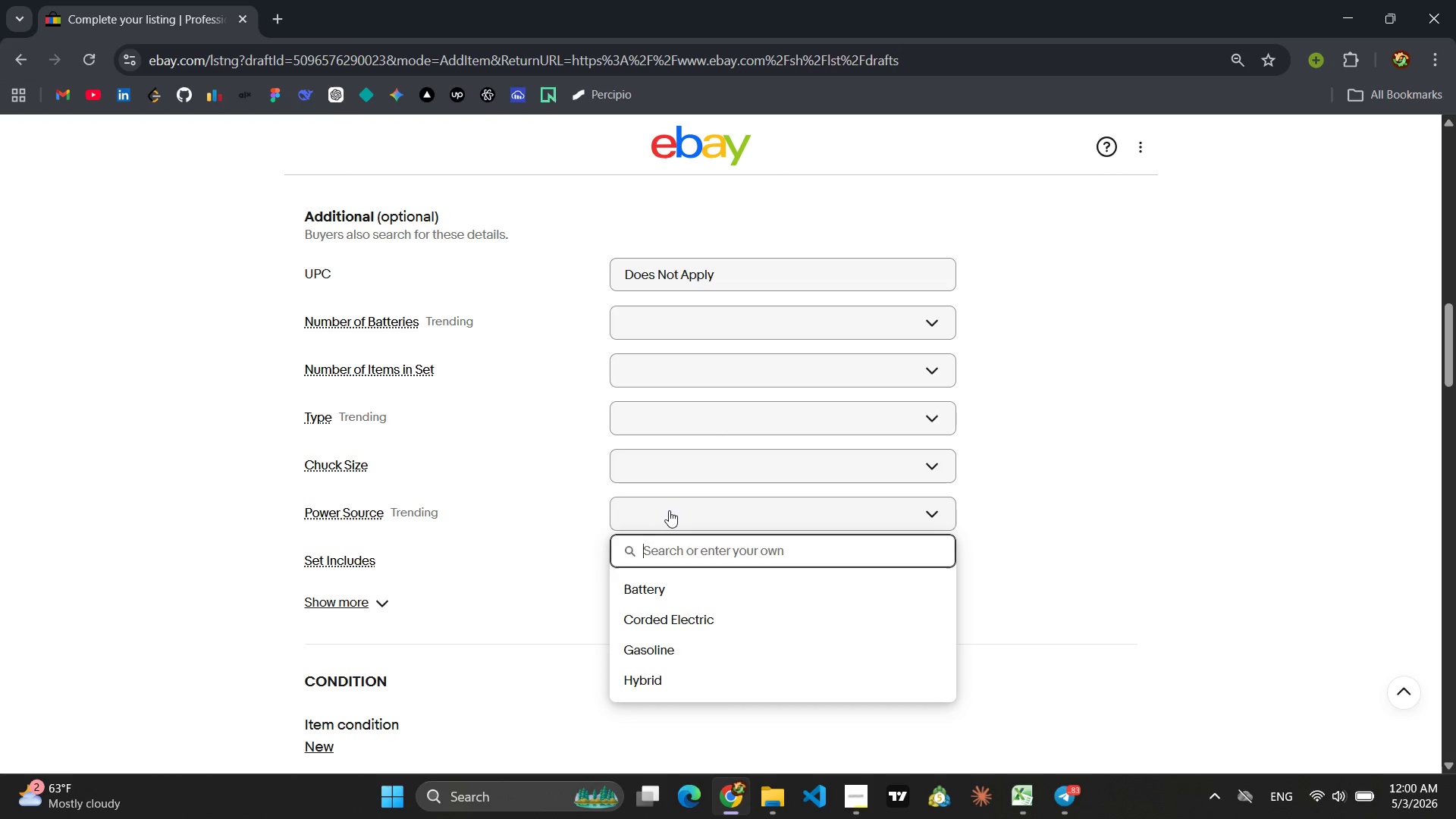 
scroll: coordinate [686, 655], scroll_direction: down, amount: 3.0
 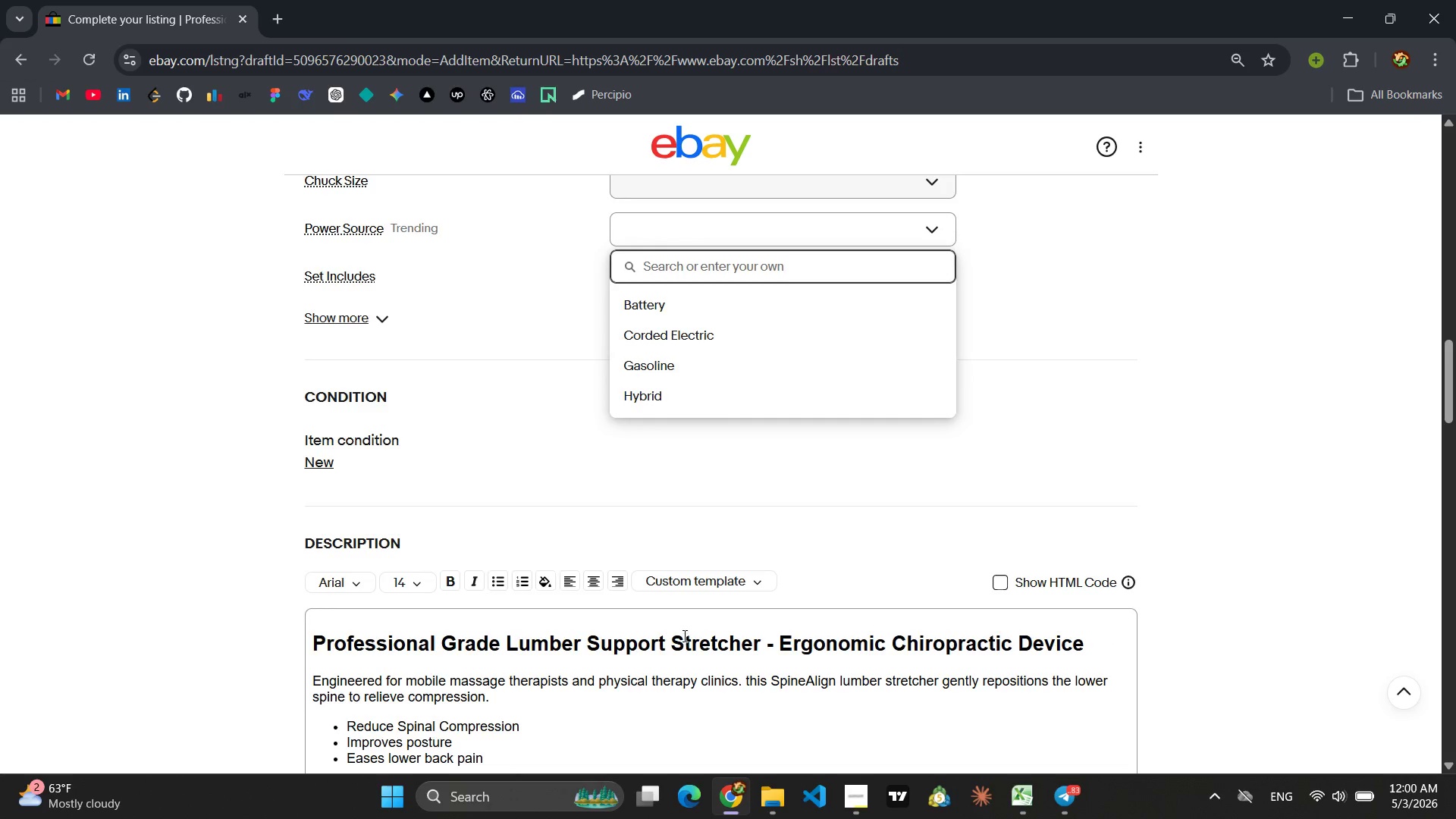 
scroll: coordinate [683, 633], scroll_direction: up, amount: 3.0
 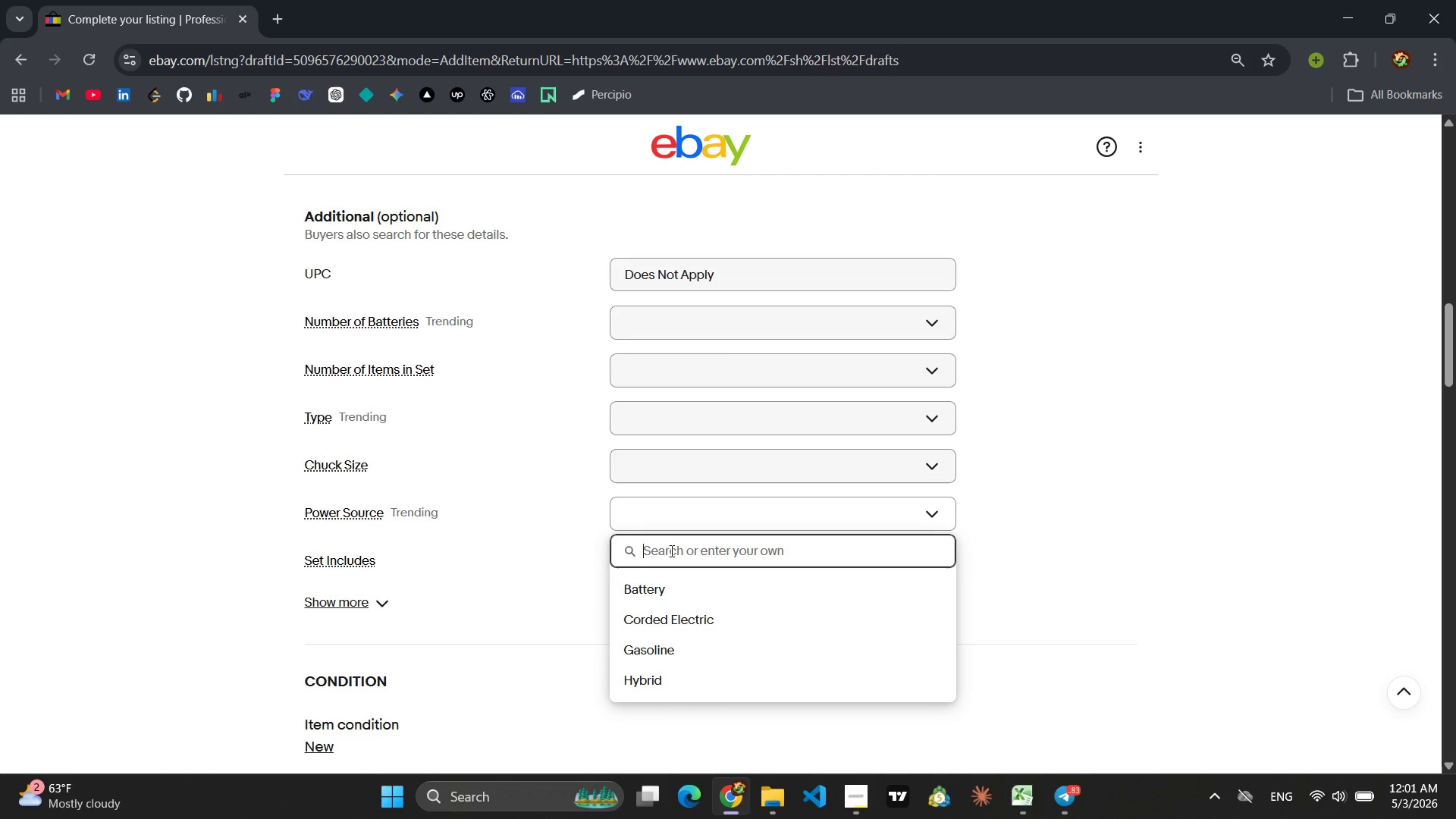 
type(Manual)
 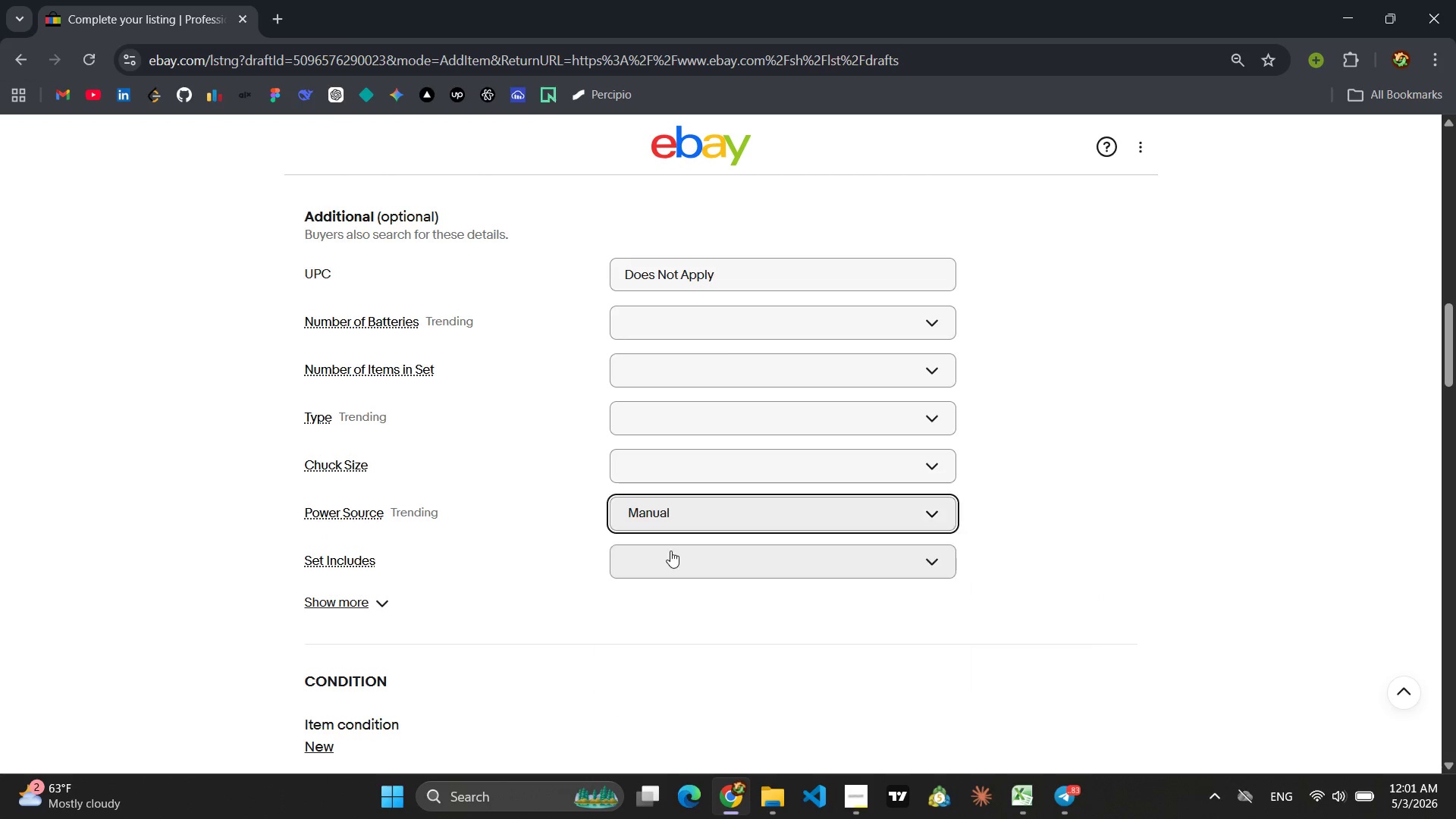 
key(Enter)
 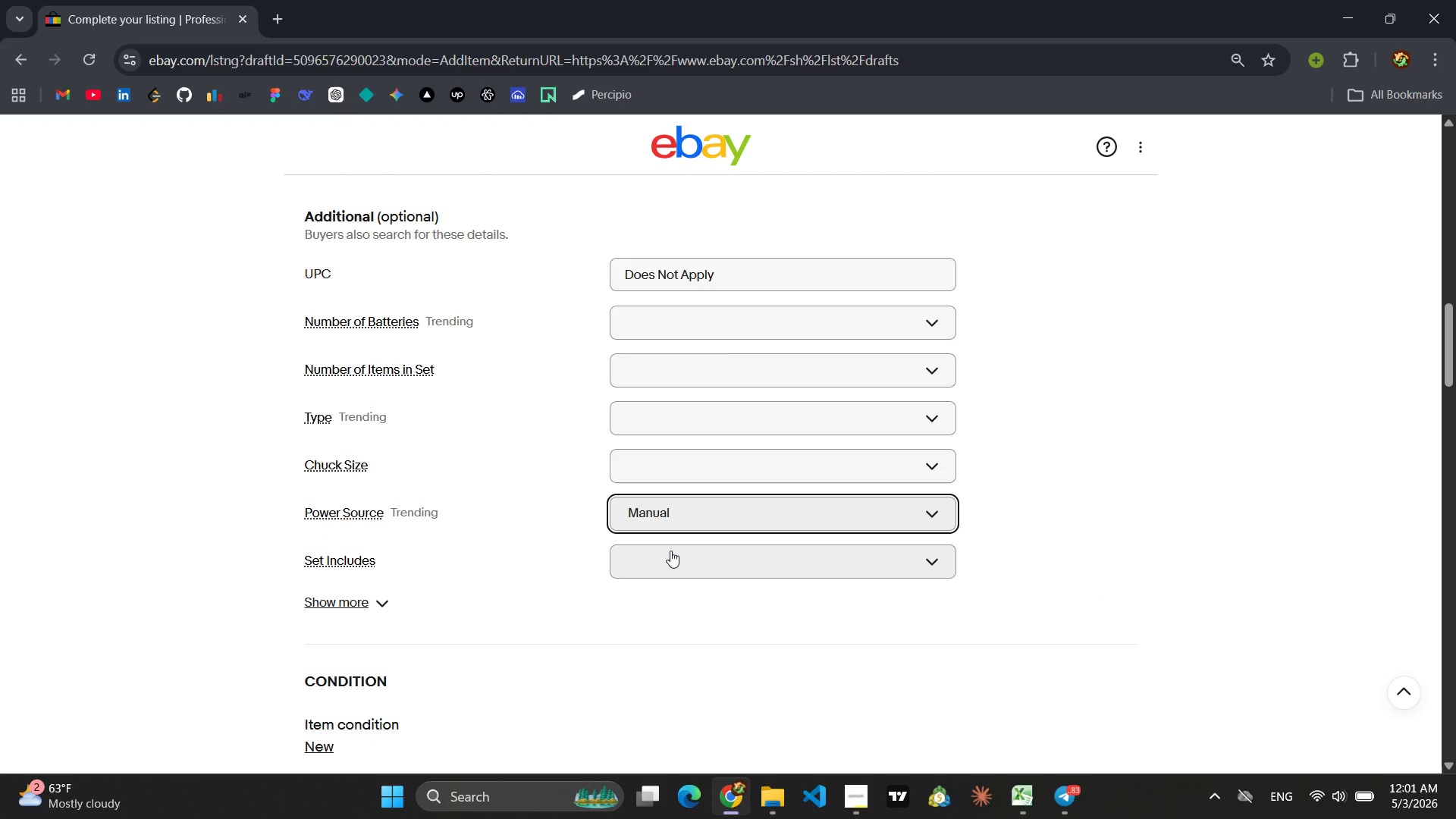 
scroll: coordinate [689, 539], scroll_direction: up, amount: 2.0
 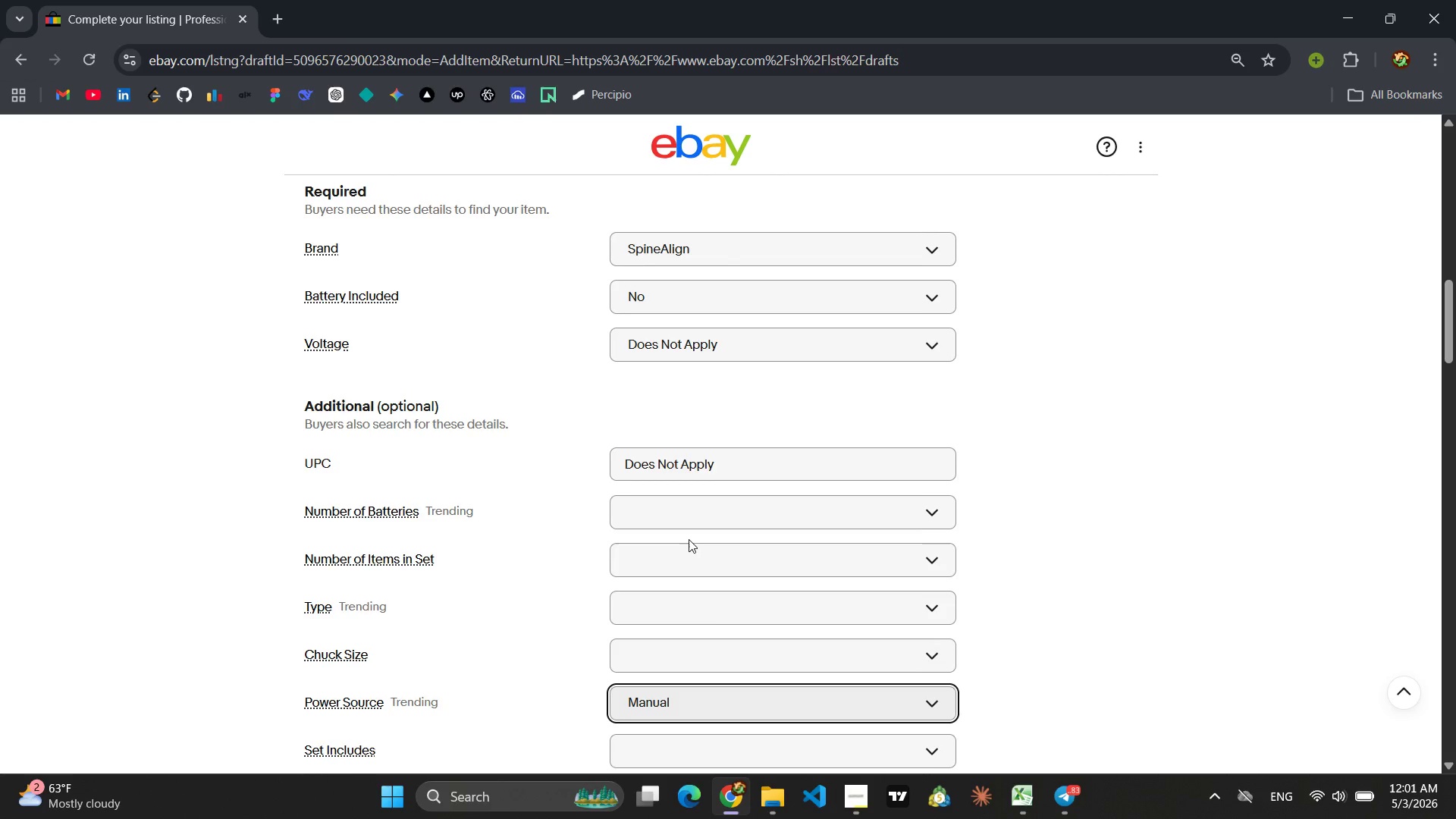 
scroll: coordinate [689, 539], scroll_direction: down, amount: 2.0
 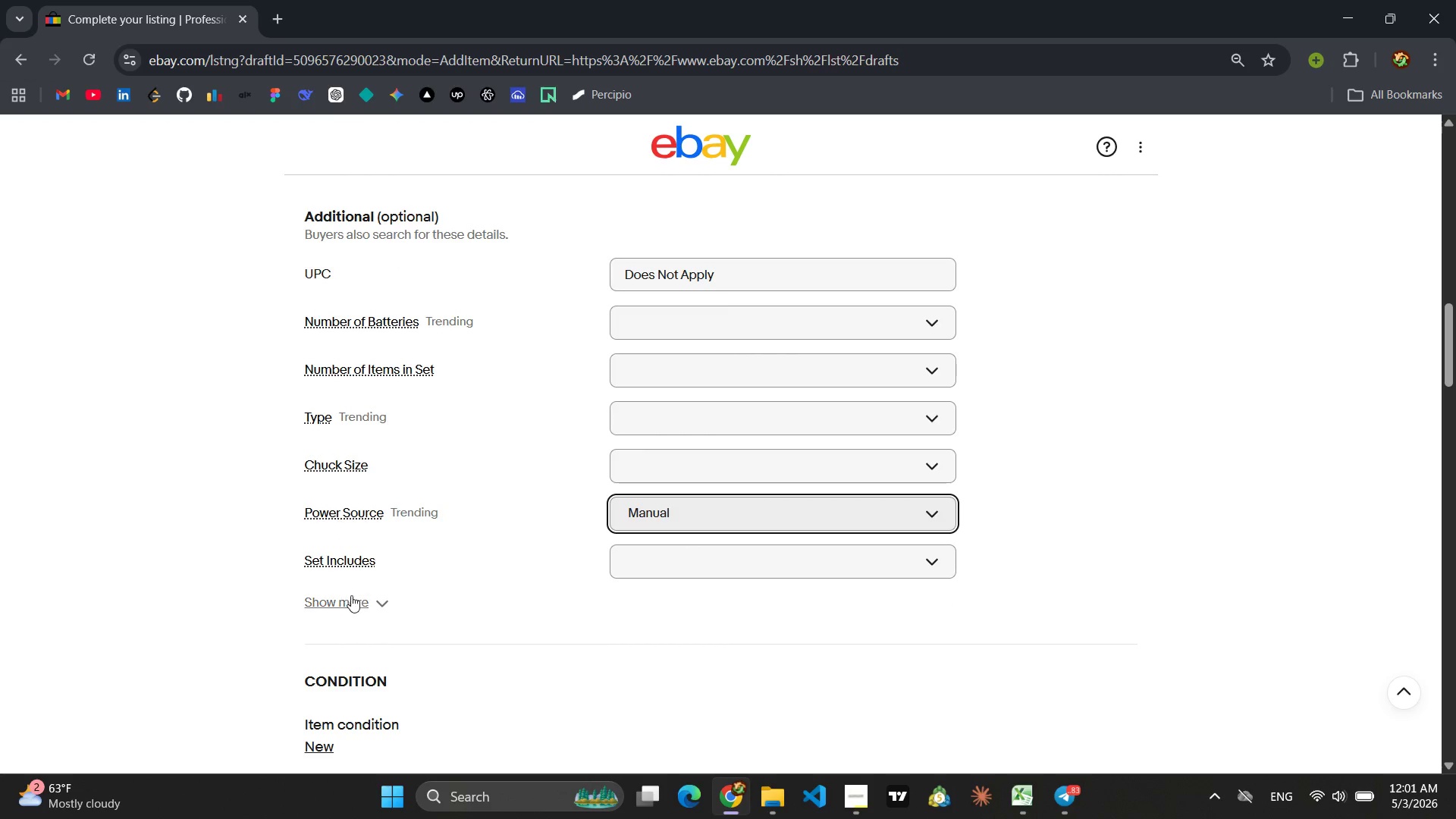 
left_click([356, 604])
 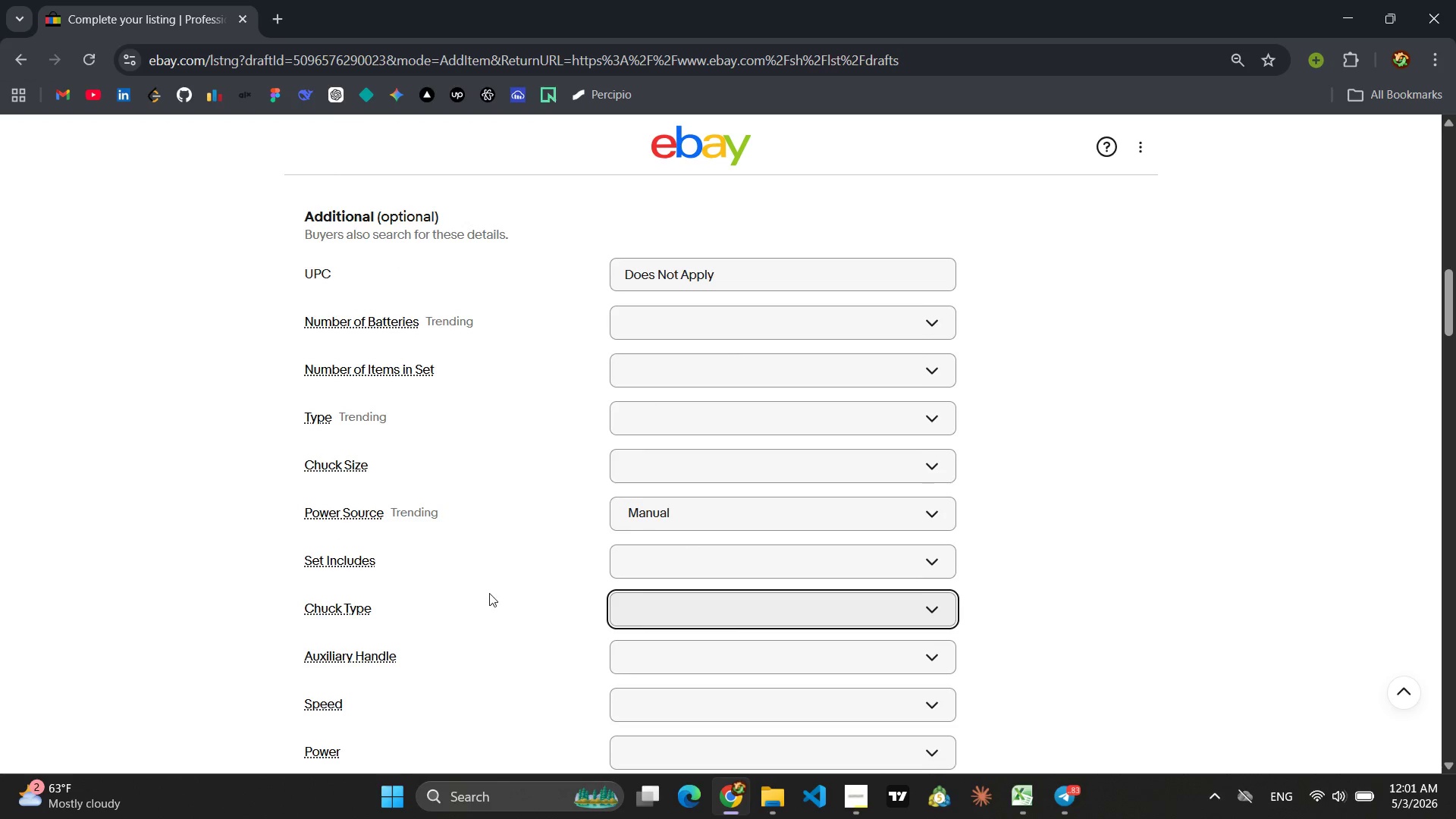 
scroll: coordinate [519, 559], scroll_direction: down, amount: 4.0
 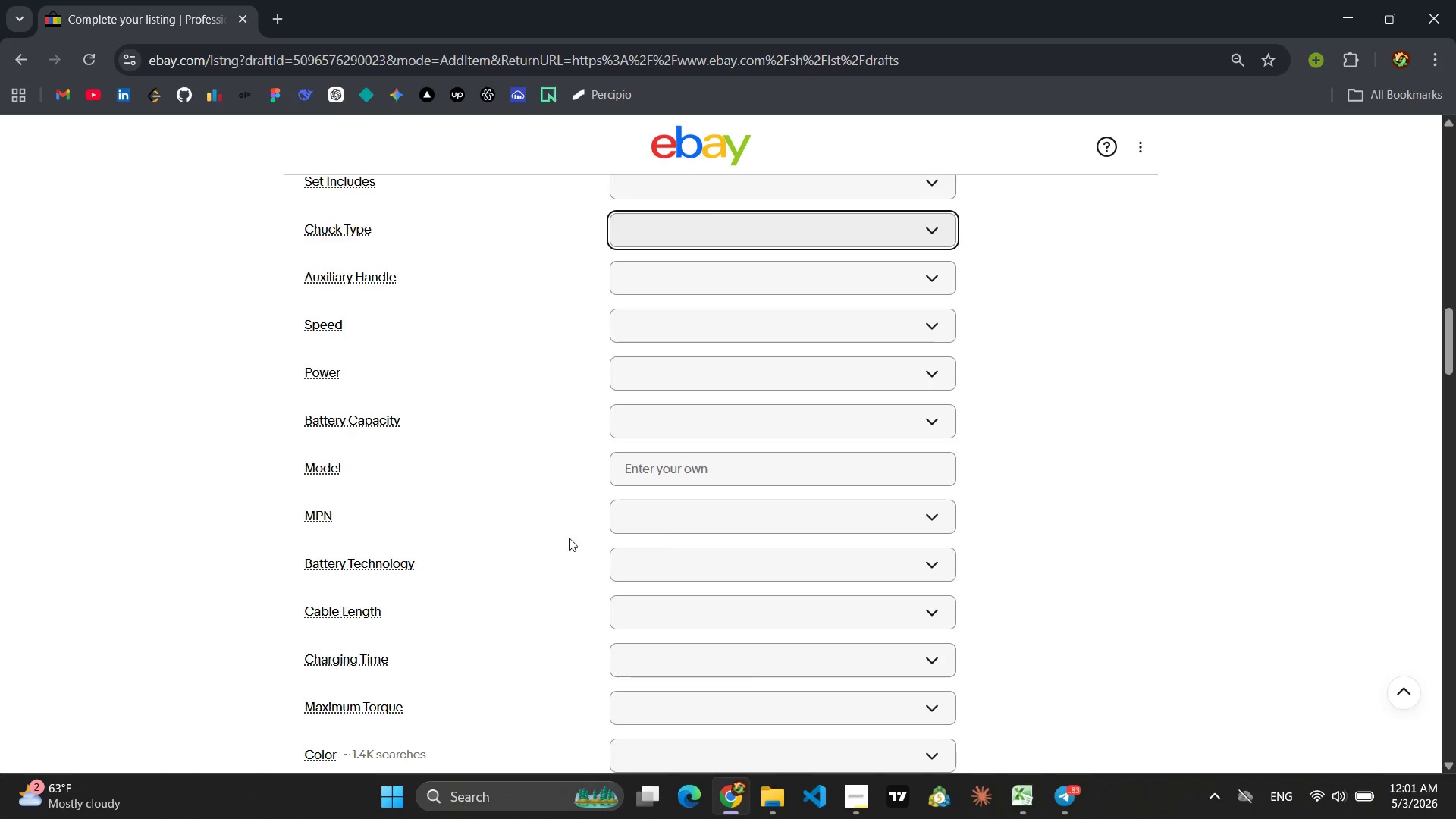 
left_click([671, 528])
 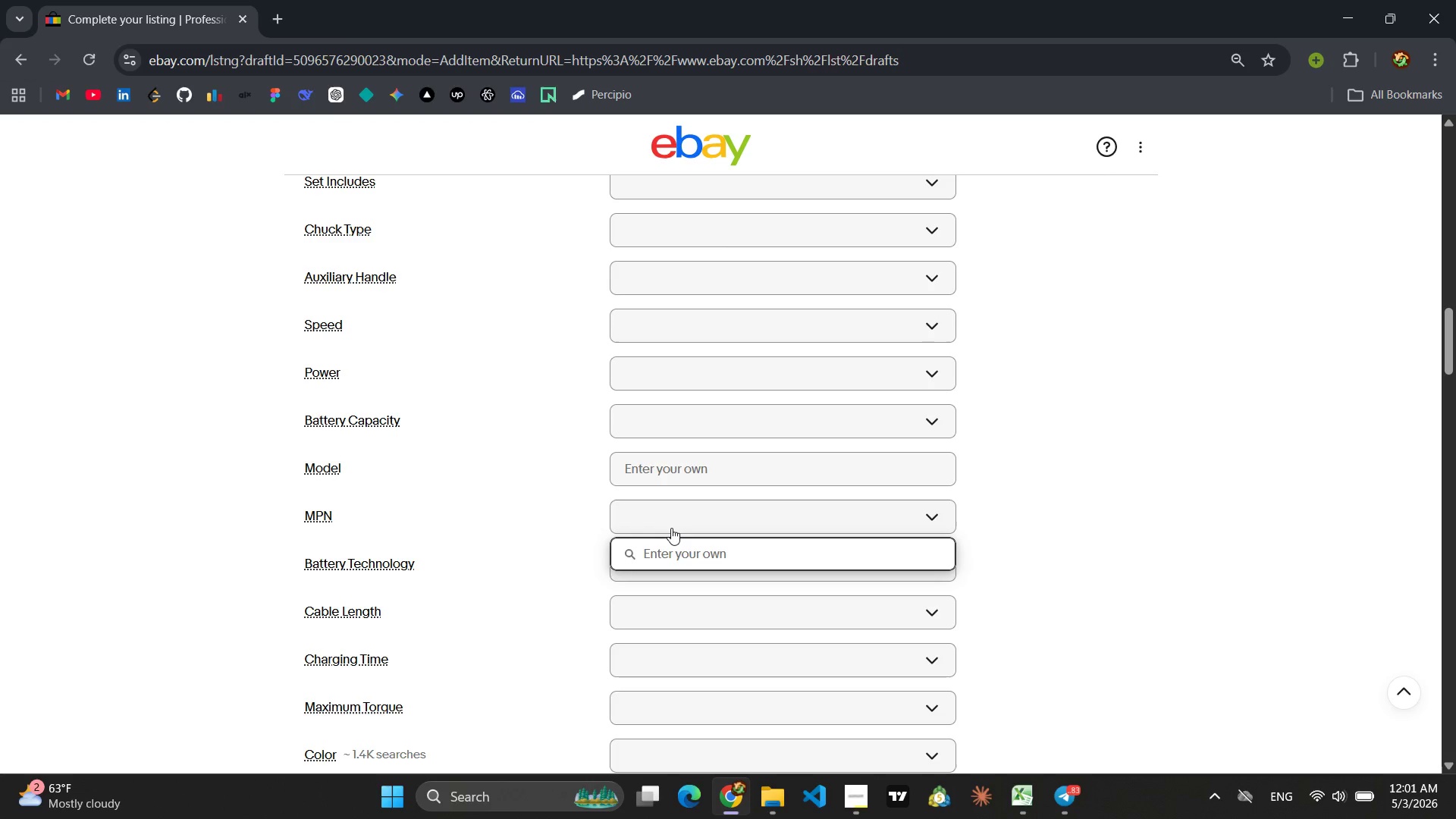 
type(ZF-0001)
 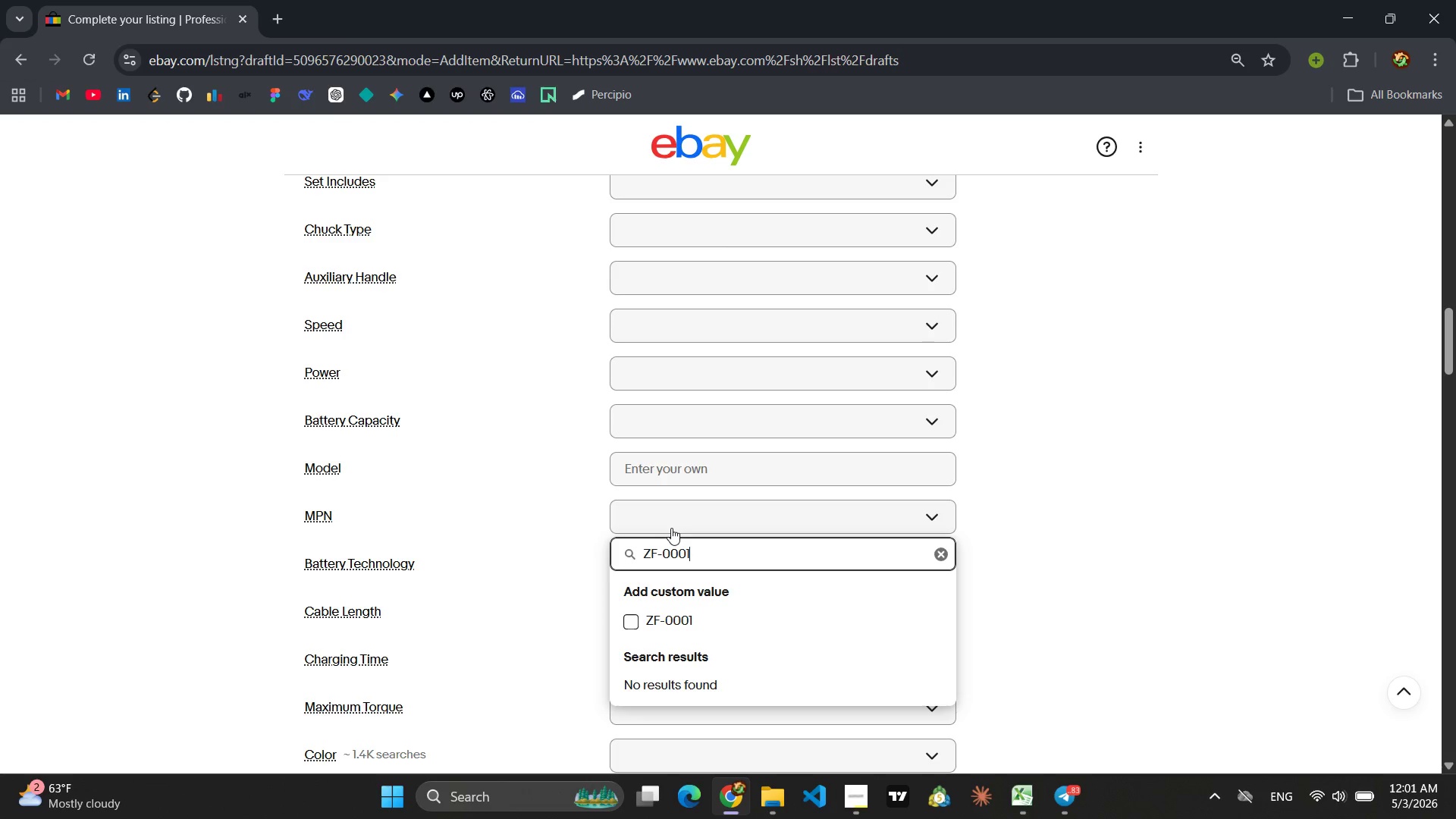 
key(Backspace)
type(01)
 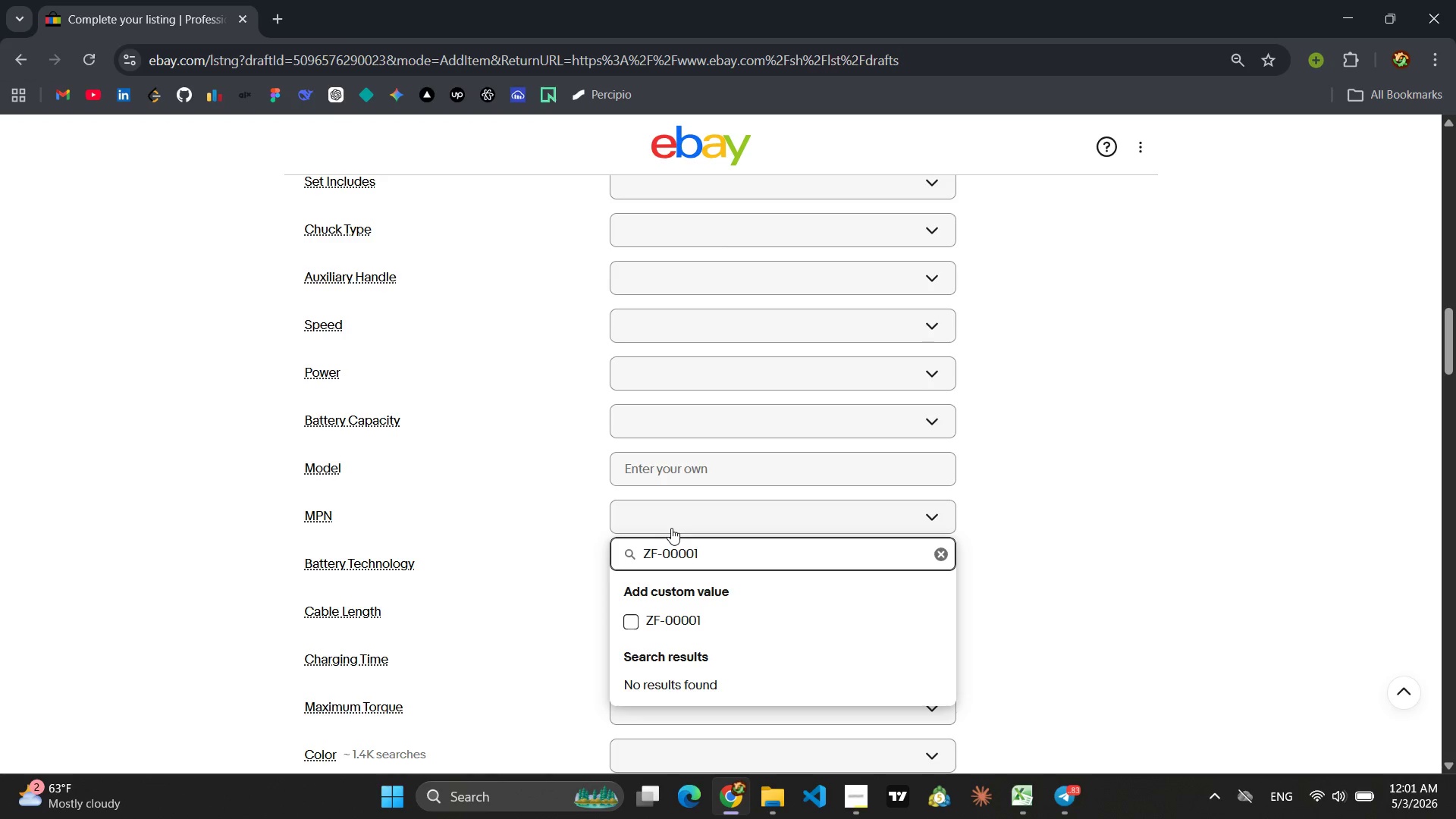 
key(Enter)
 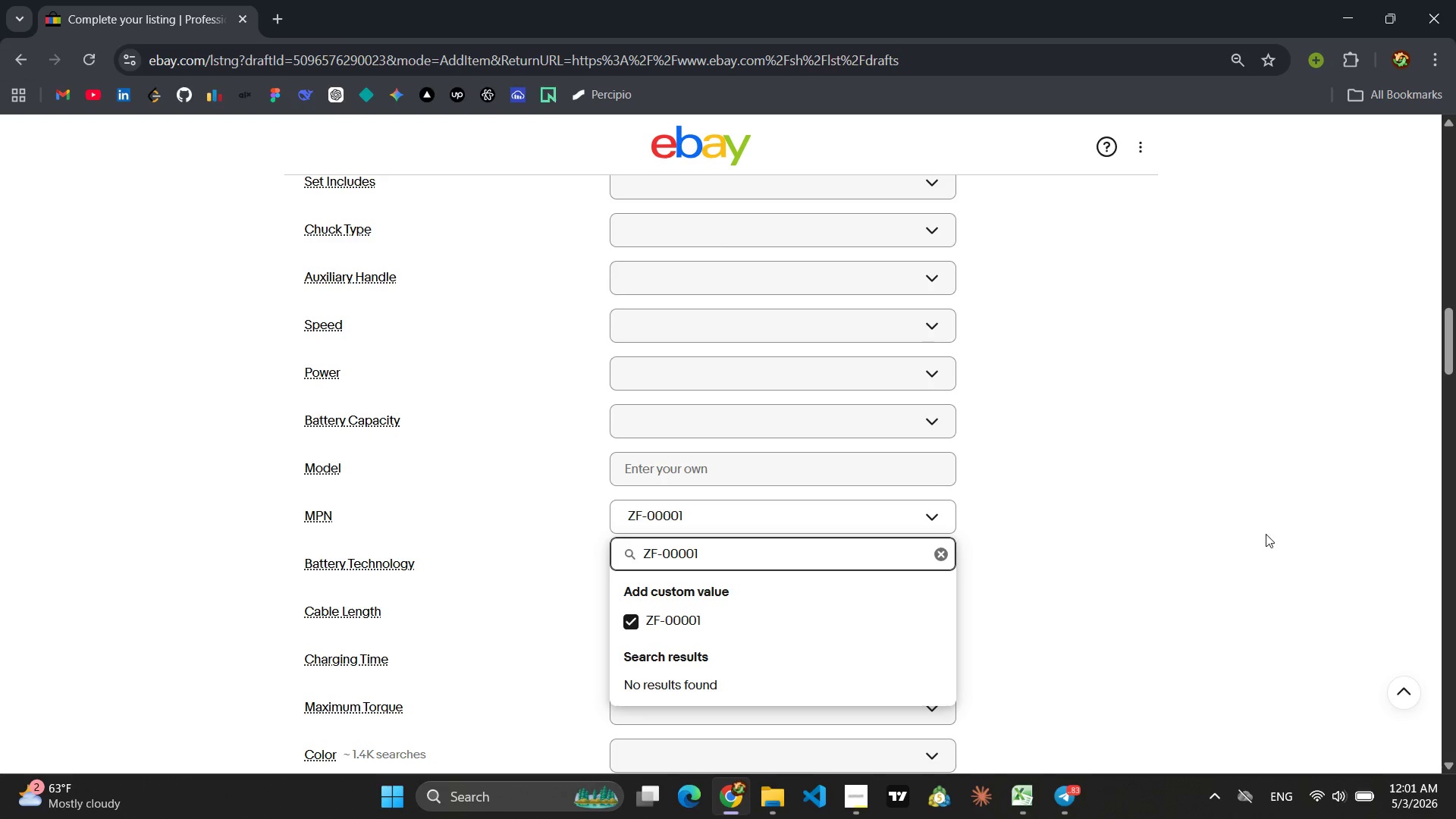 
left_click([1207, 538])
 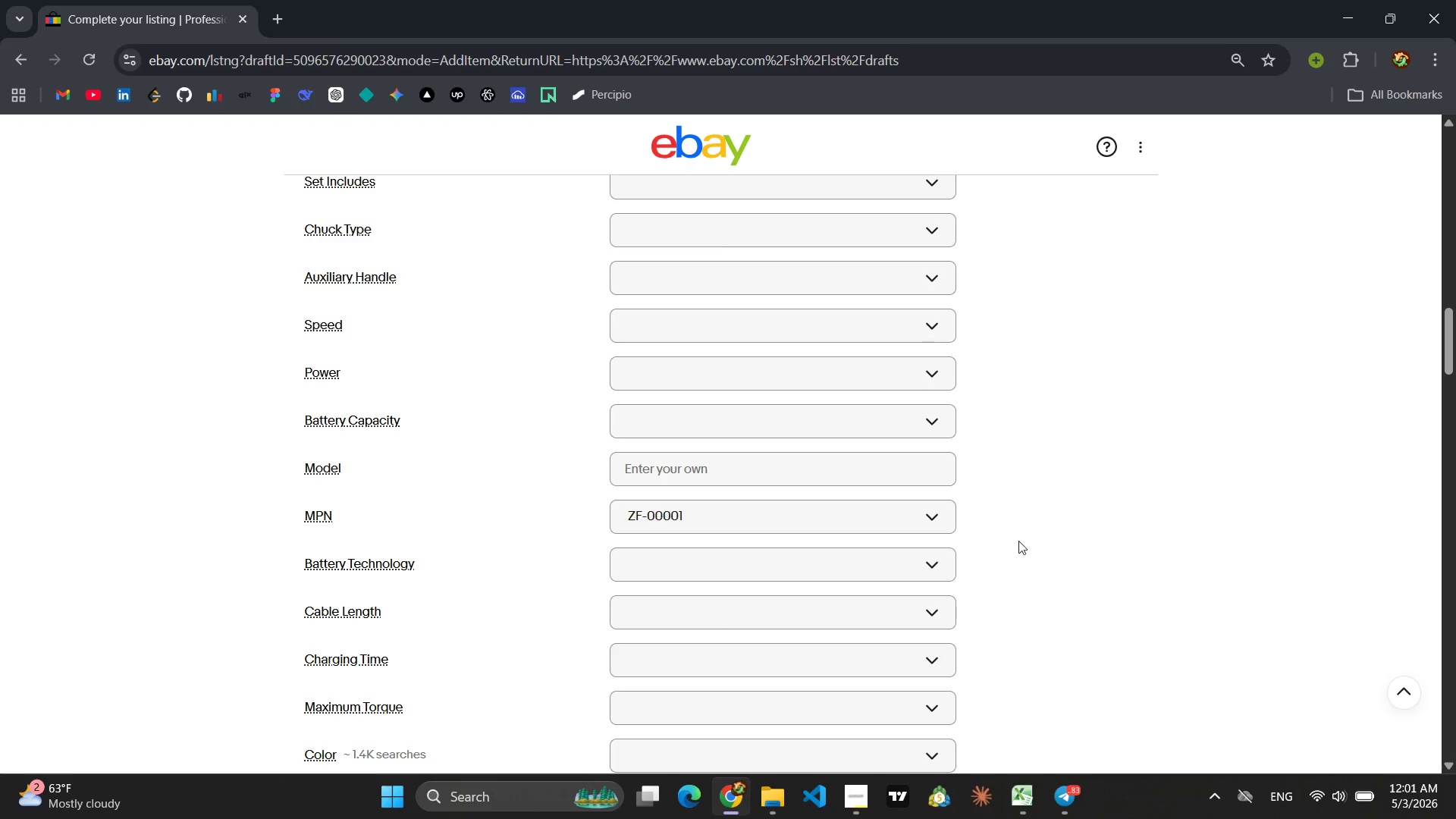 
scroll: coordinate [1014, 541], scroll_direction: down, amount: 5.0
 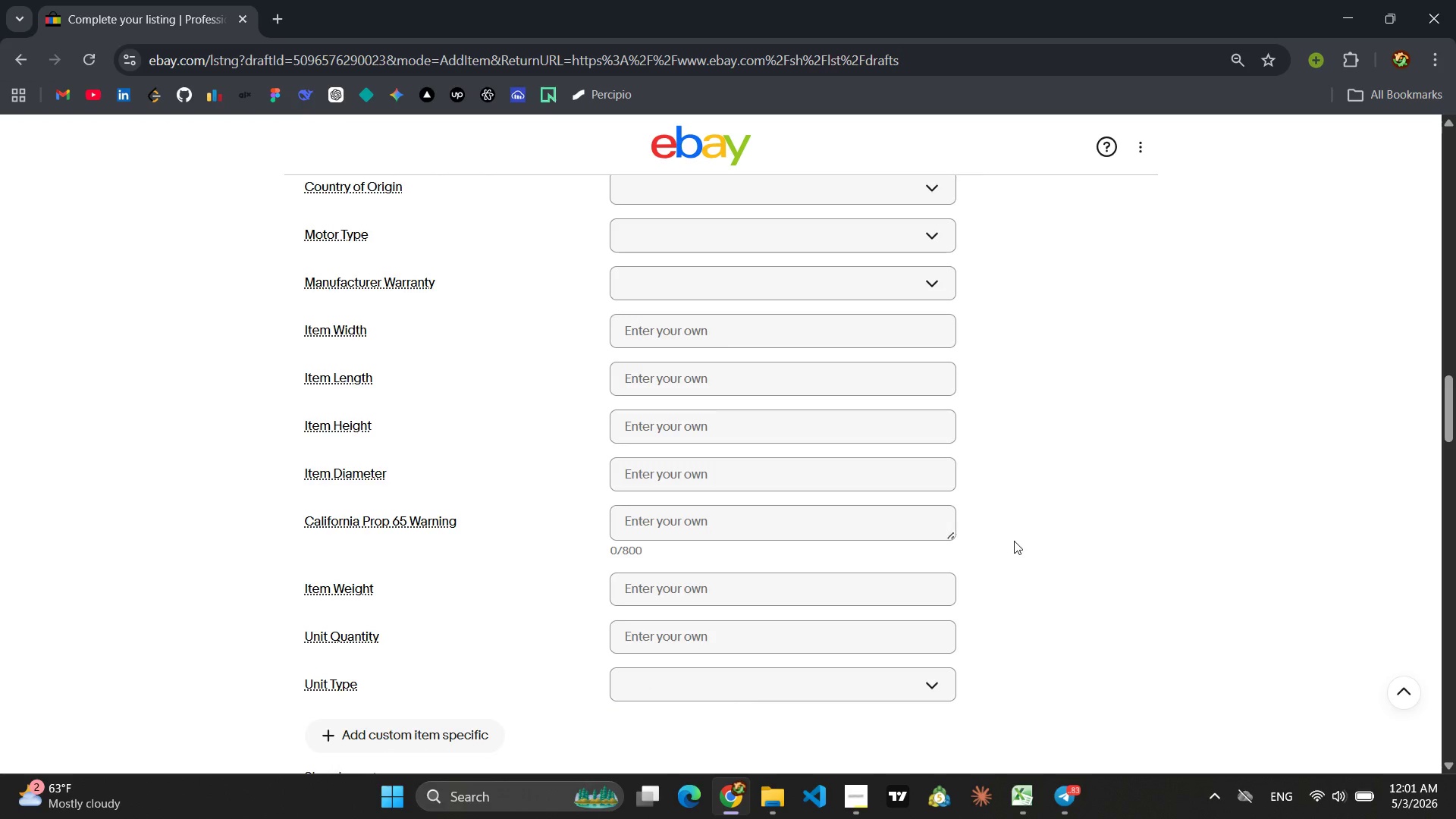 
scroll: coordinate [1014, 541], scroll_direction: up, amount: 12.0
 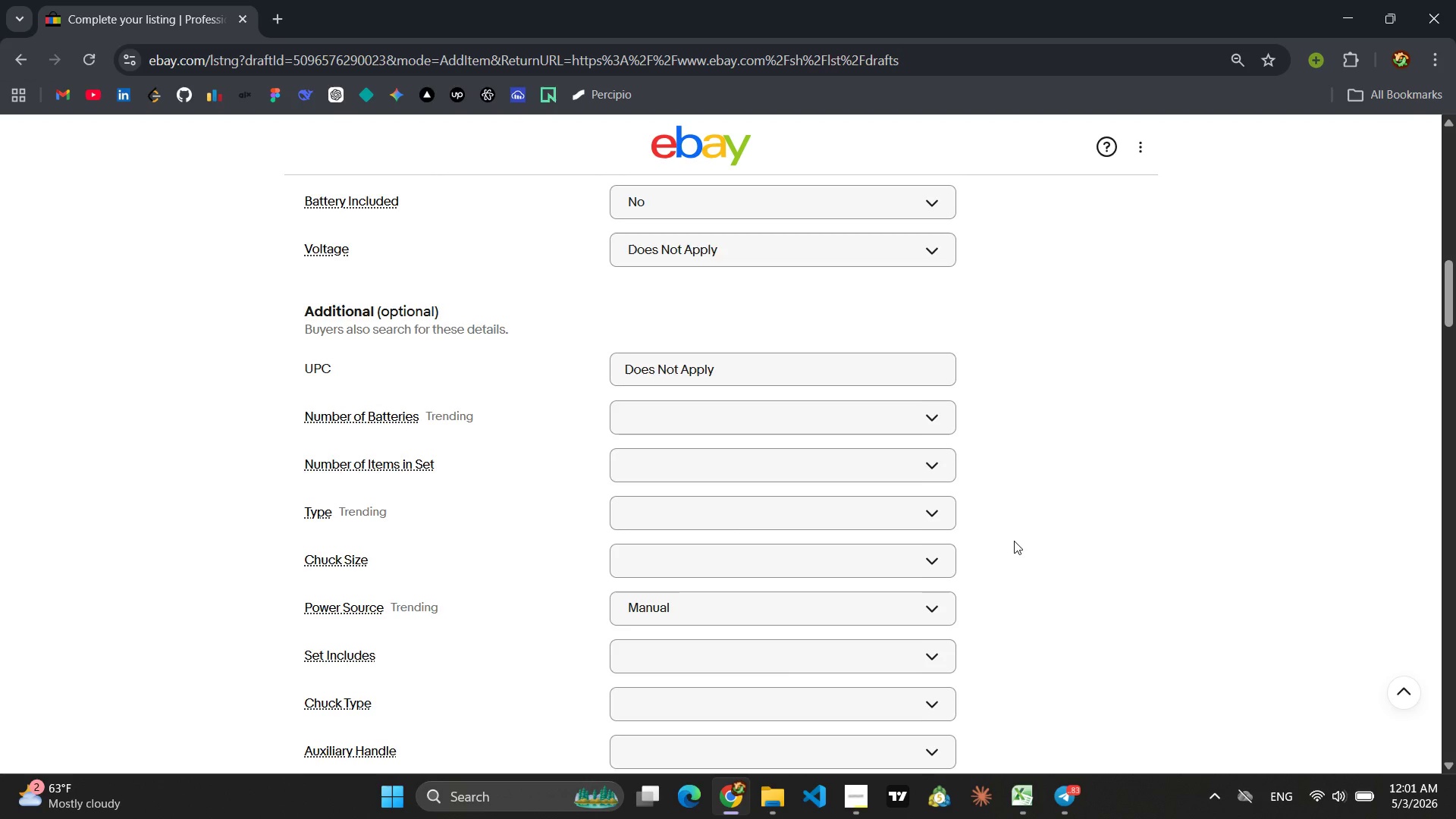 
scroll: coordinate [1014, 541], scroll_direction: down, amount: 9.0
 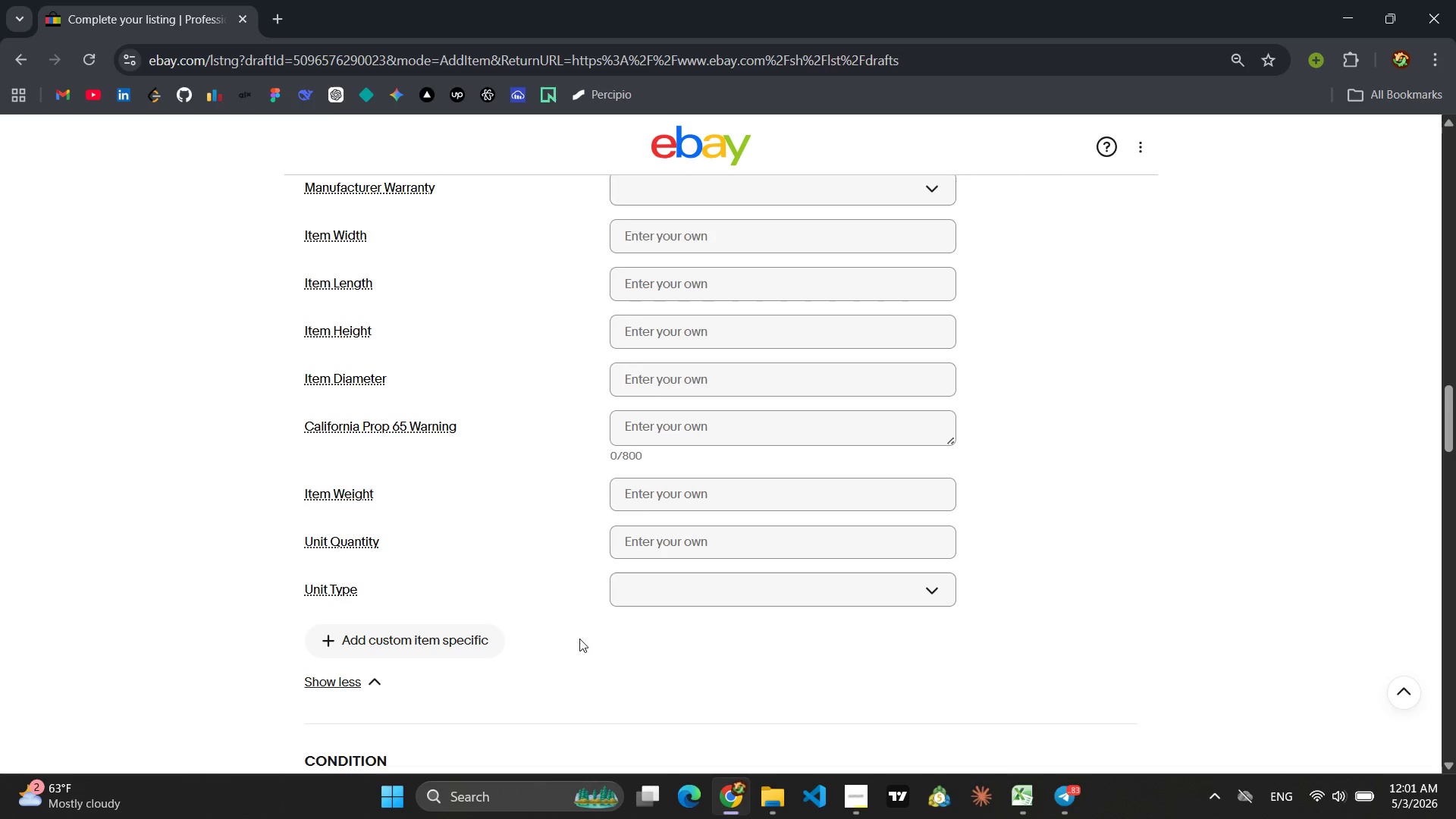 
left_click([434, 645])
 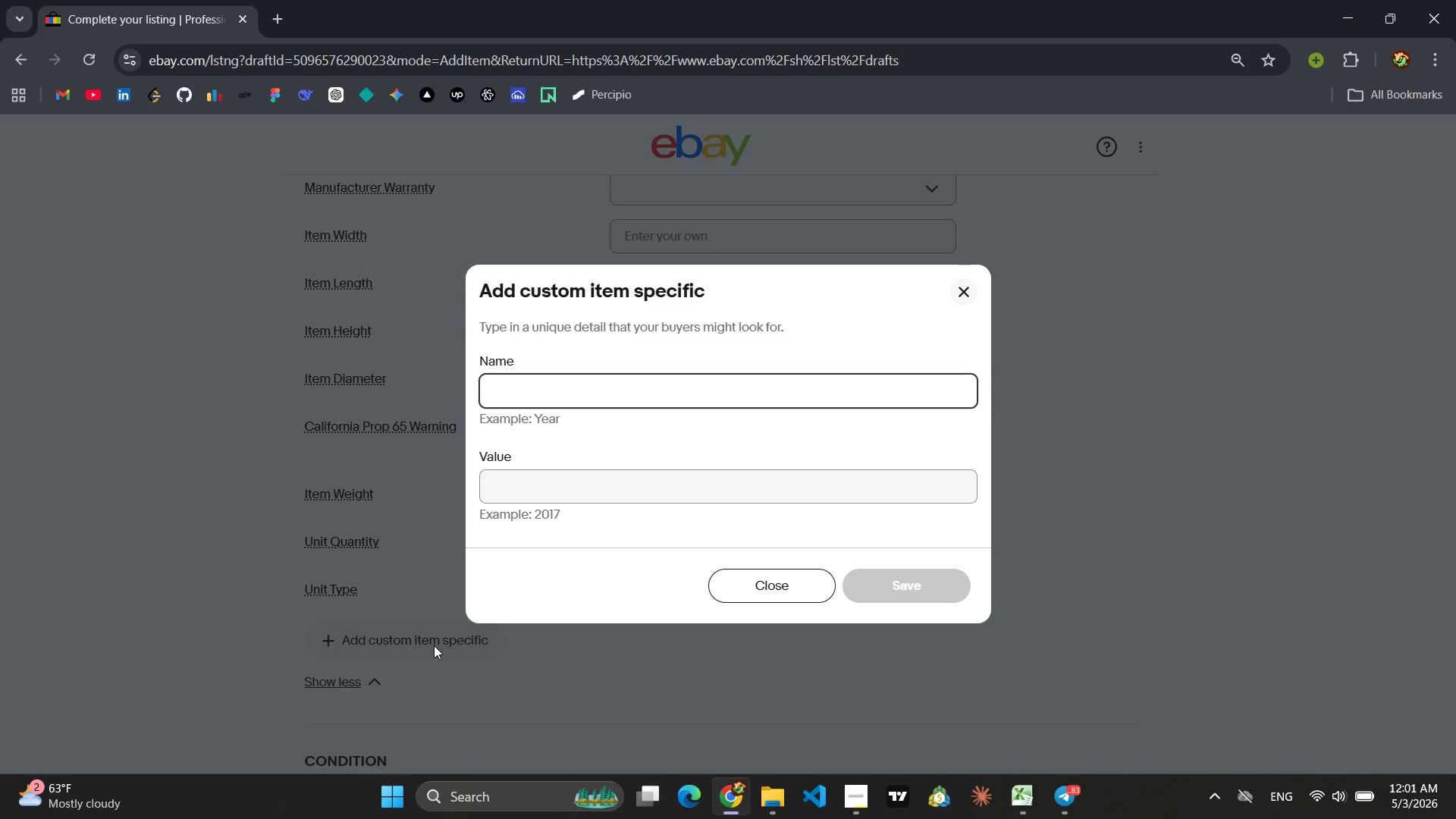 
key(Shift+ShiftLeft)
 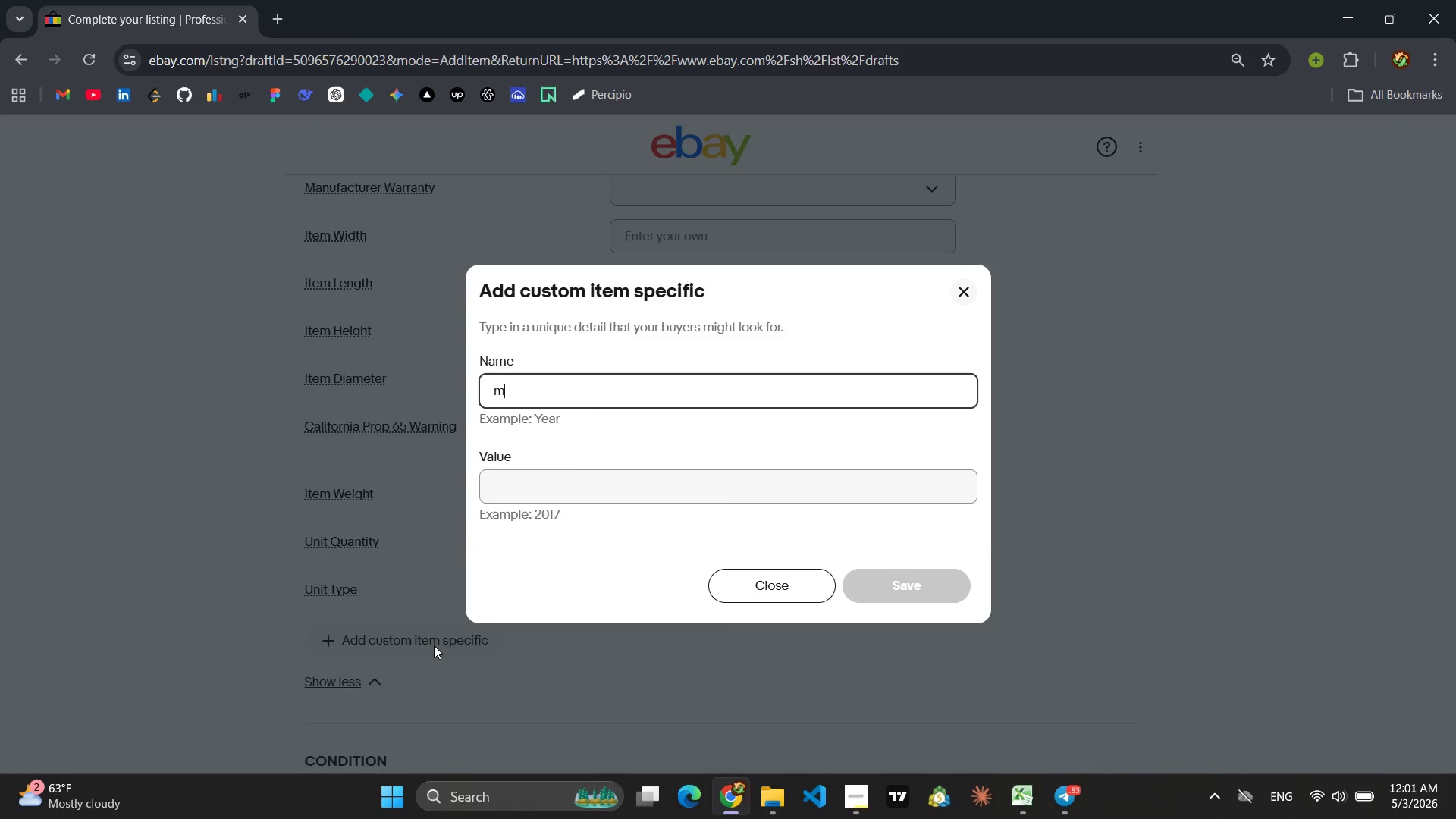 
key(Shift+M)
 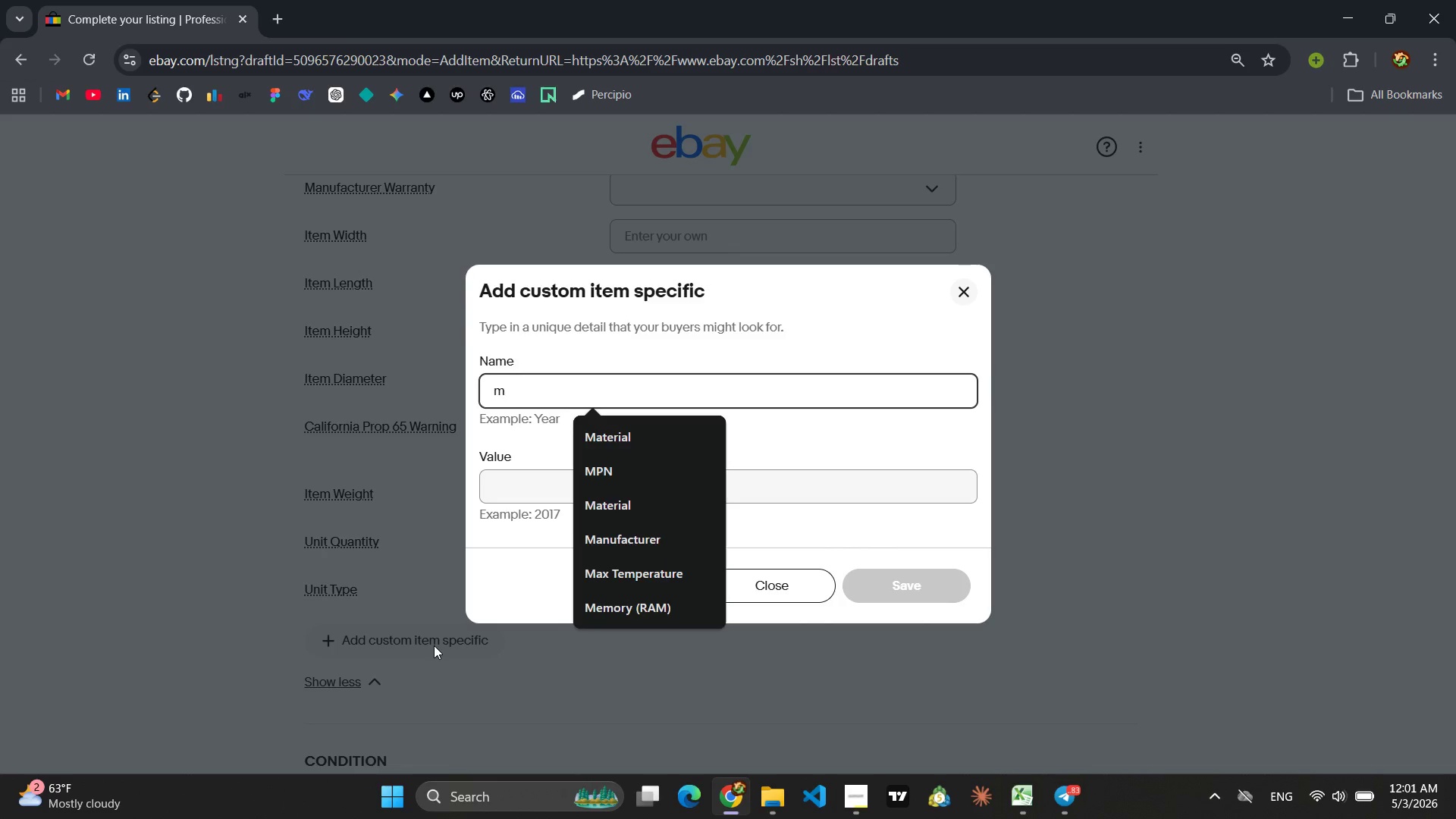 
key(Backspace)
 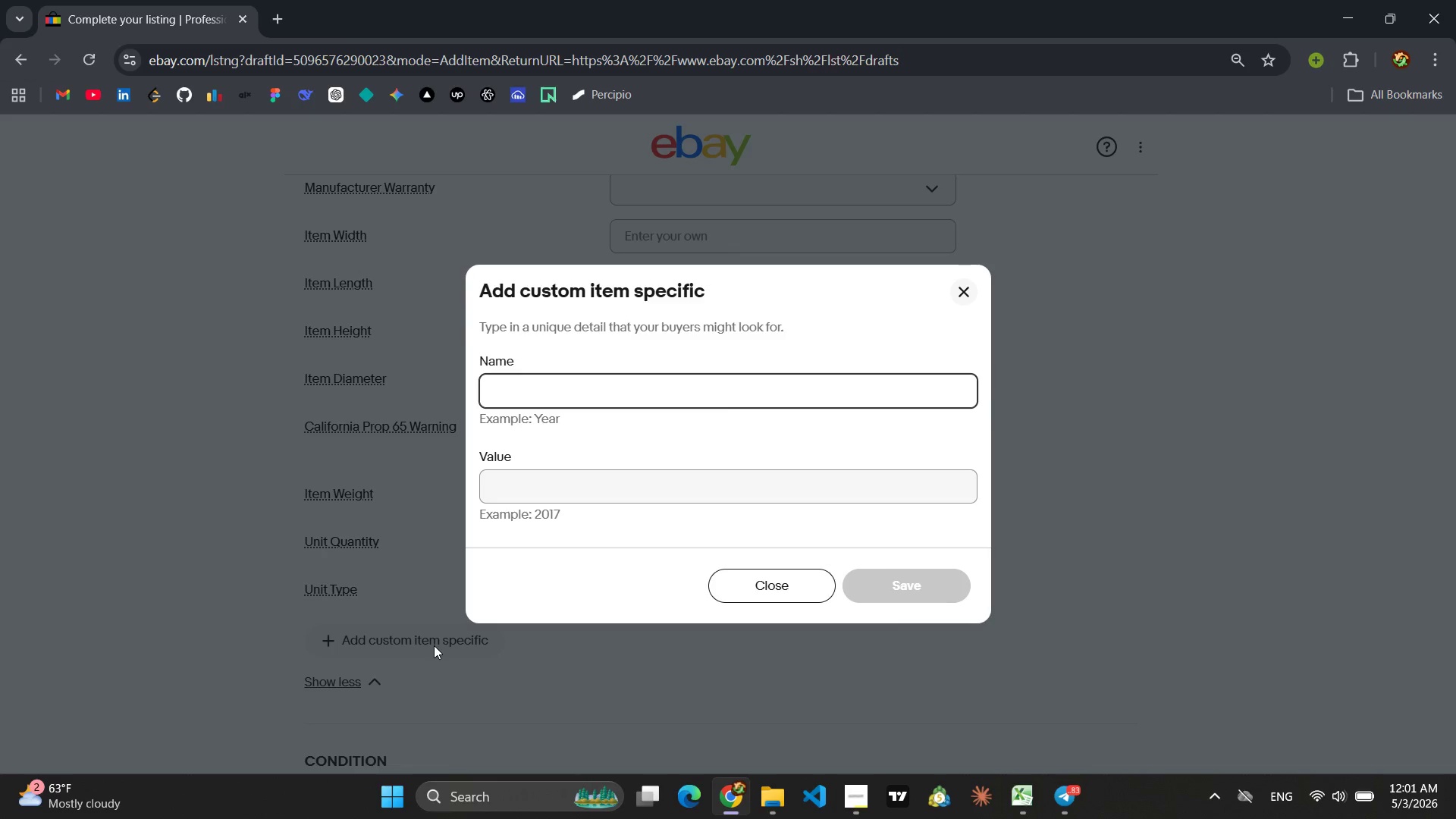 
key(CapsLock)
 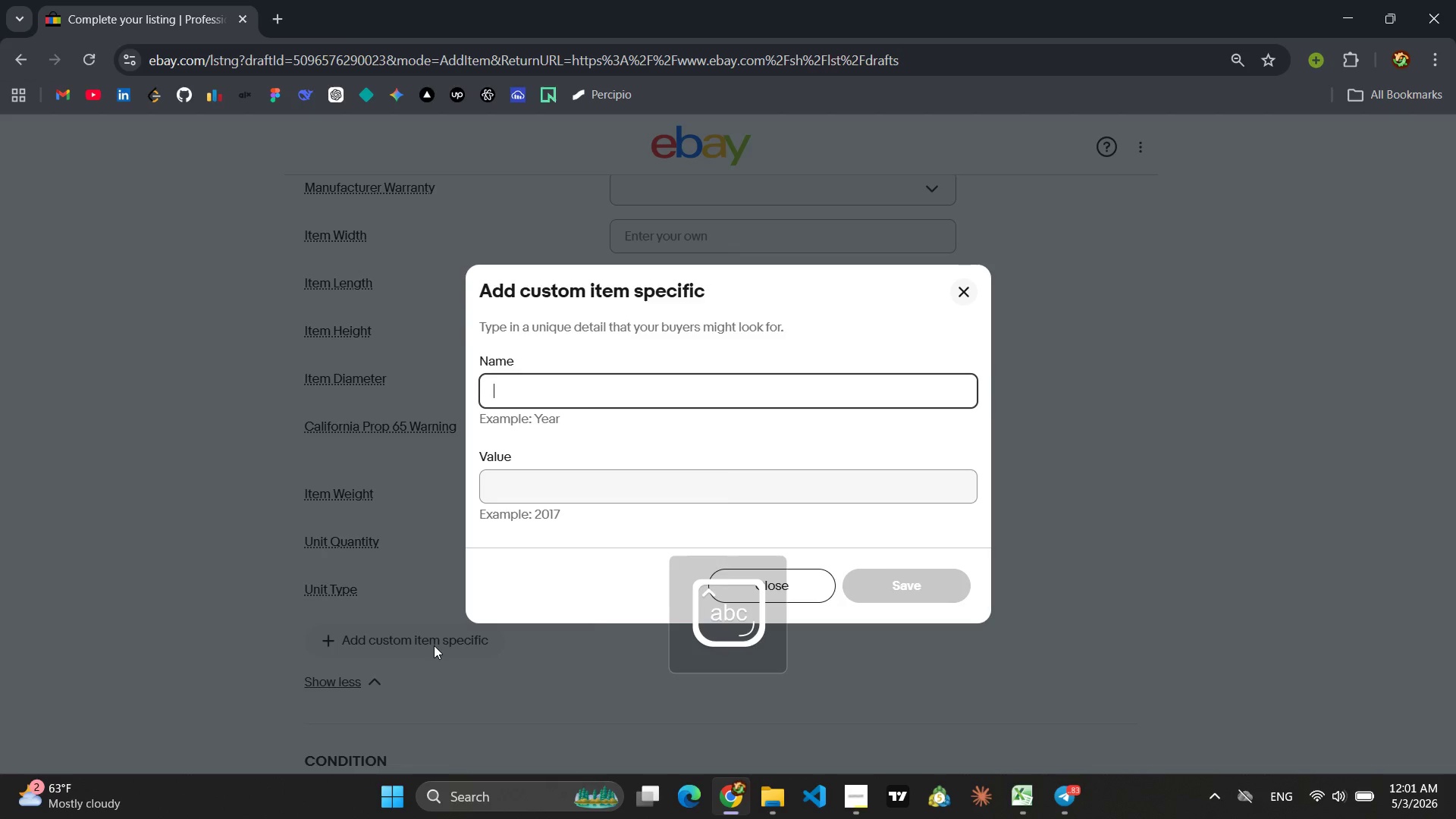 
key(M)
 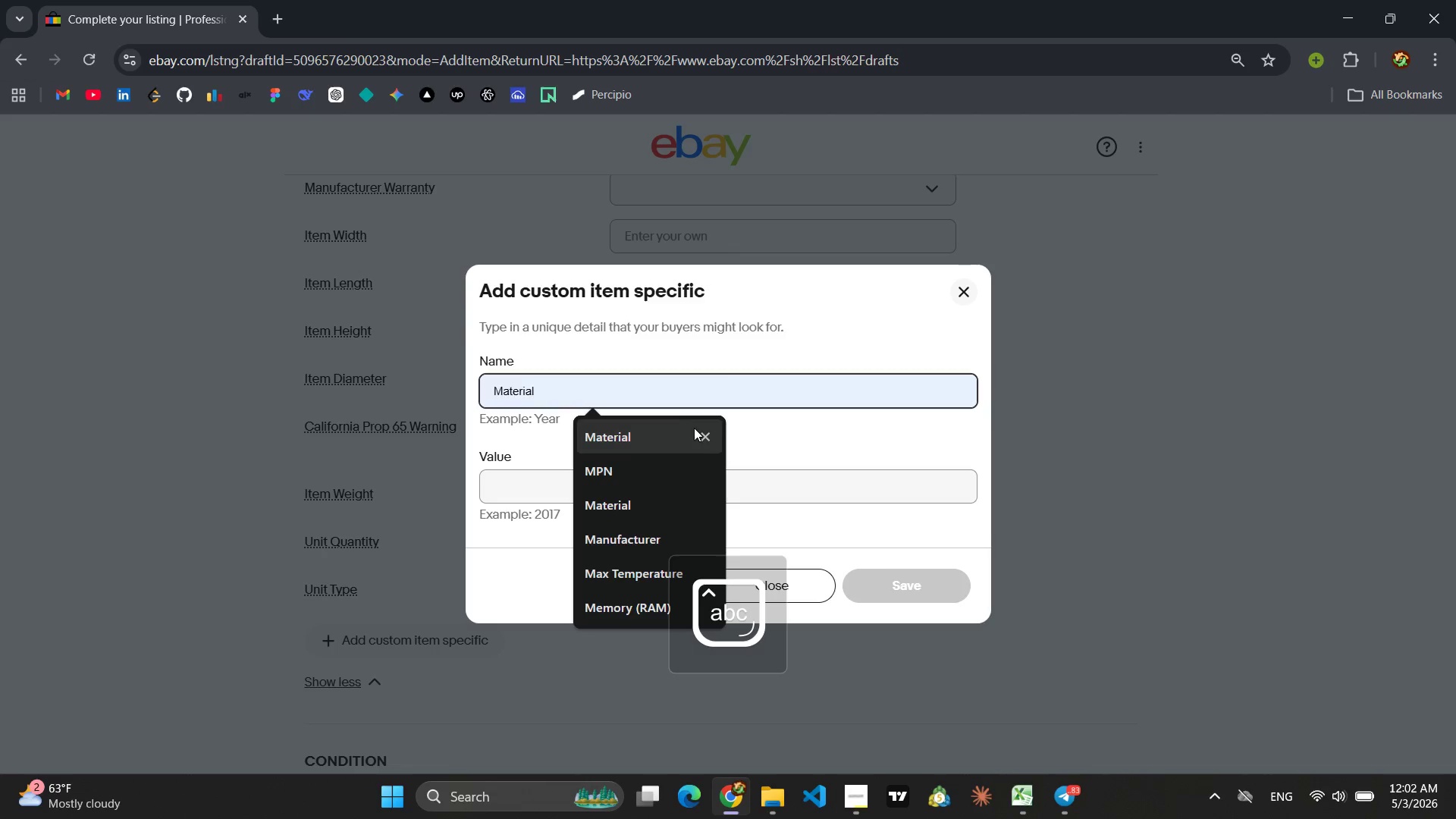 
left_click([676, 431])
 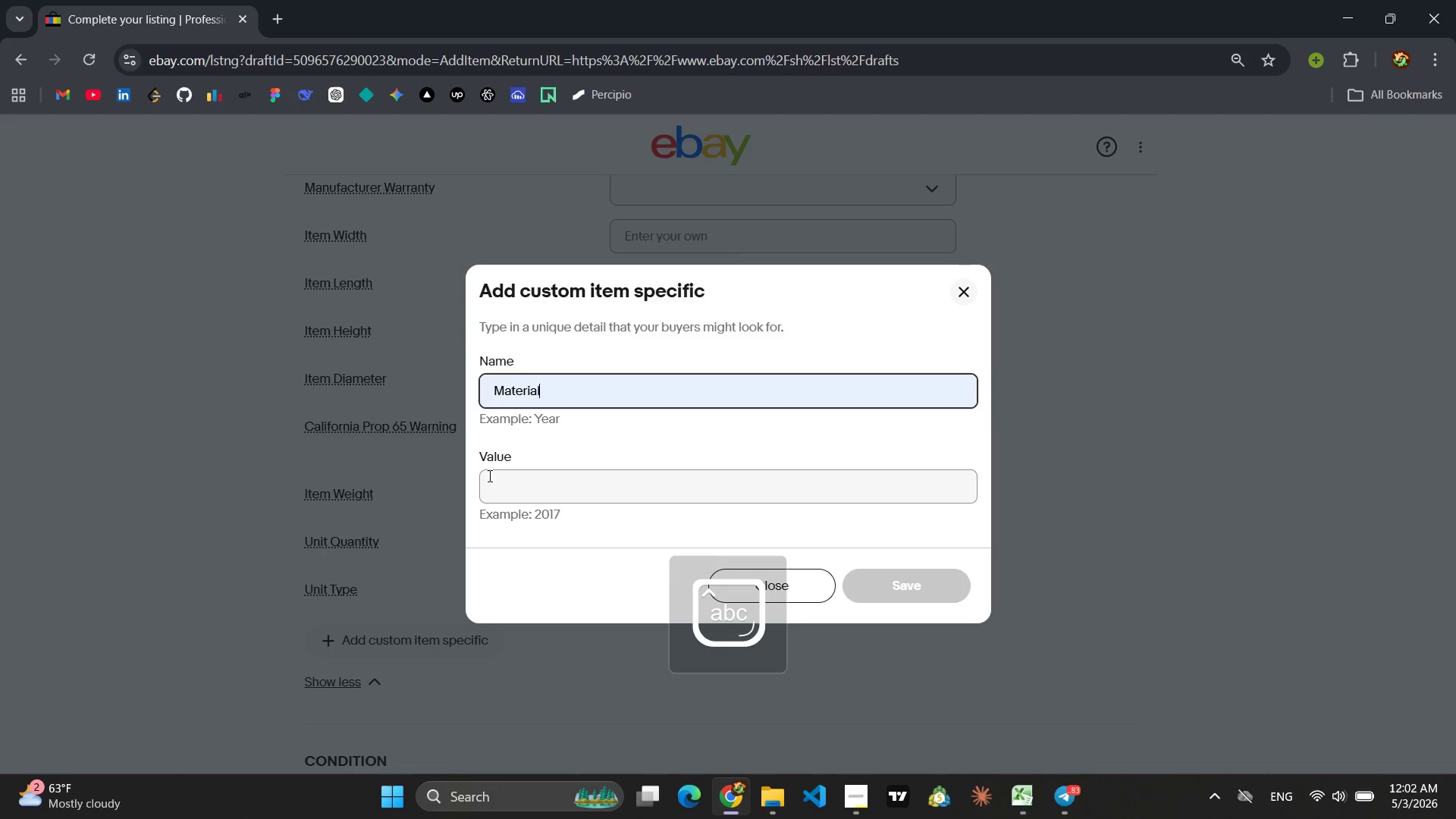 
left_click([485, 486])
 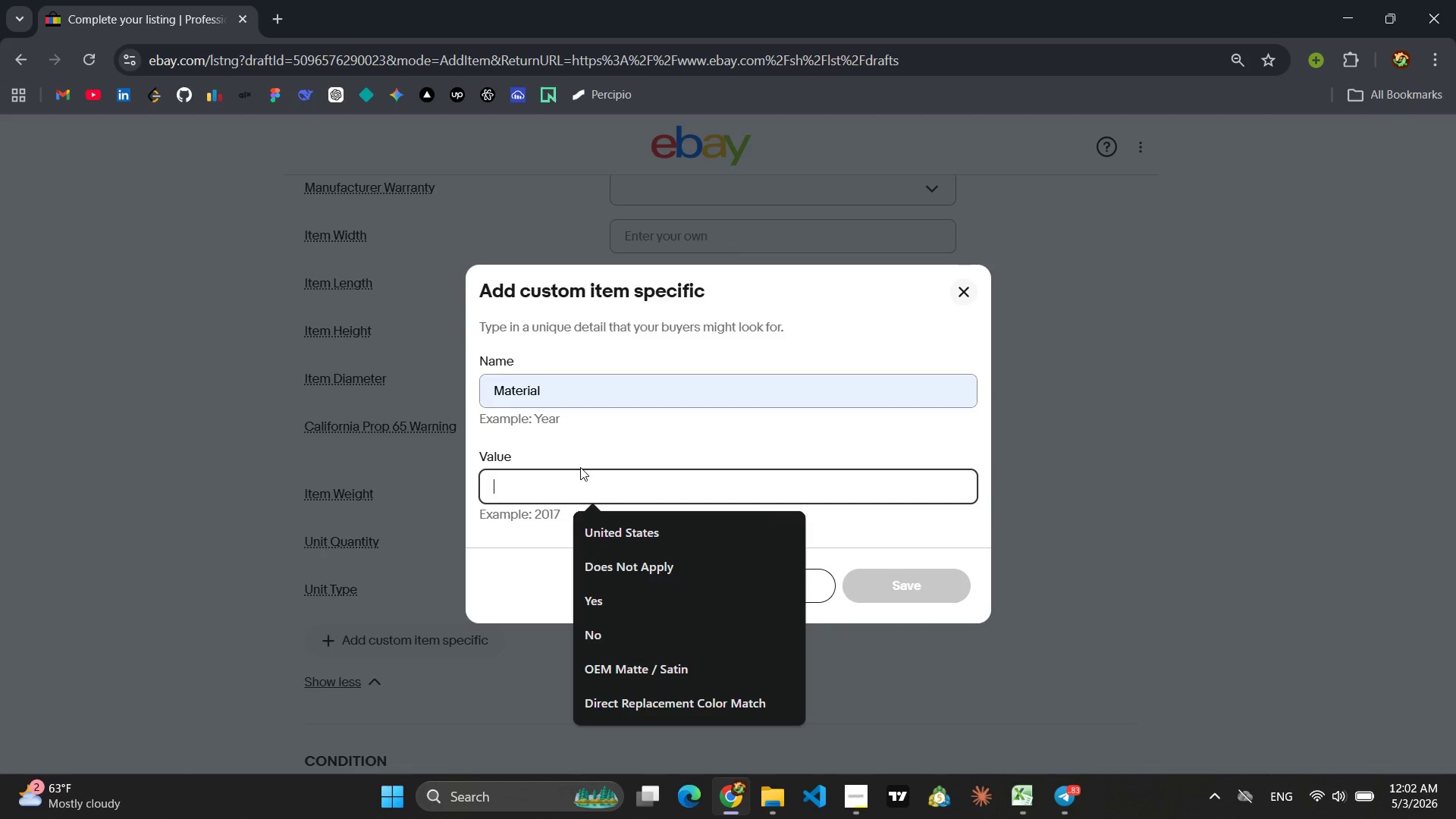 
type(ABS PLA)
key(Backspace)
key(Backspace)
type(pal)
key(Backspace)
key(Backspace)
key(Backspace)
key(Backspace)
type(Plastic)
 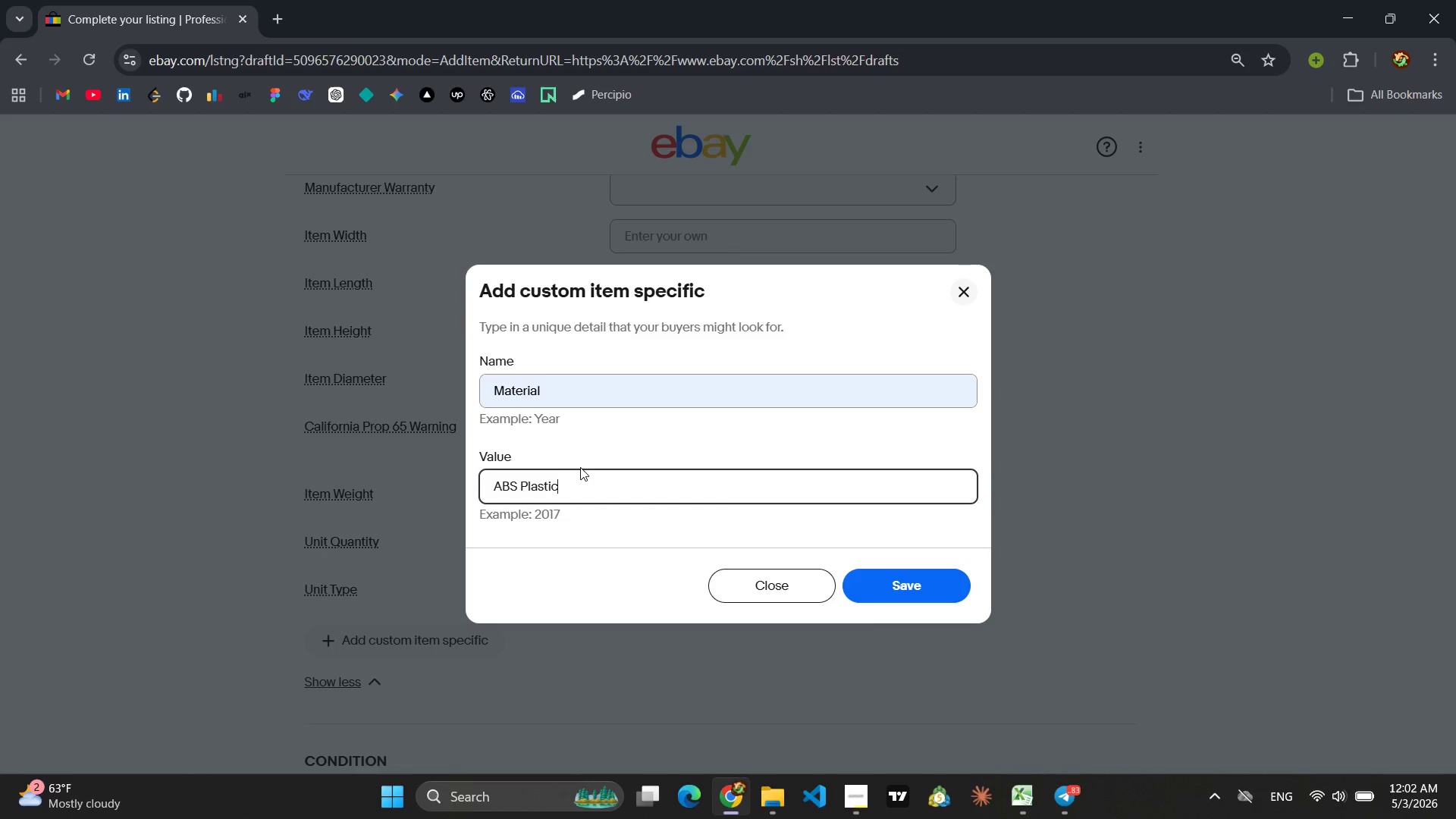 
left_click([893, 590])
 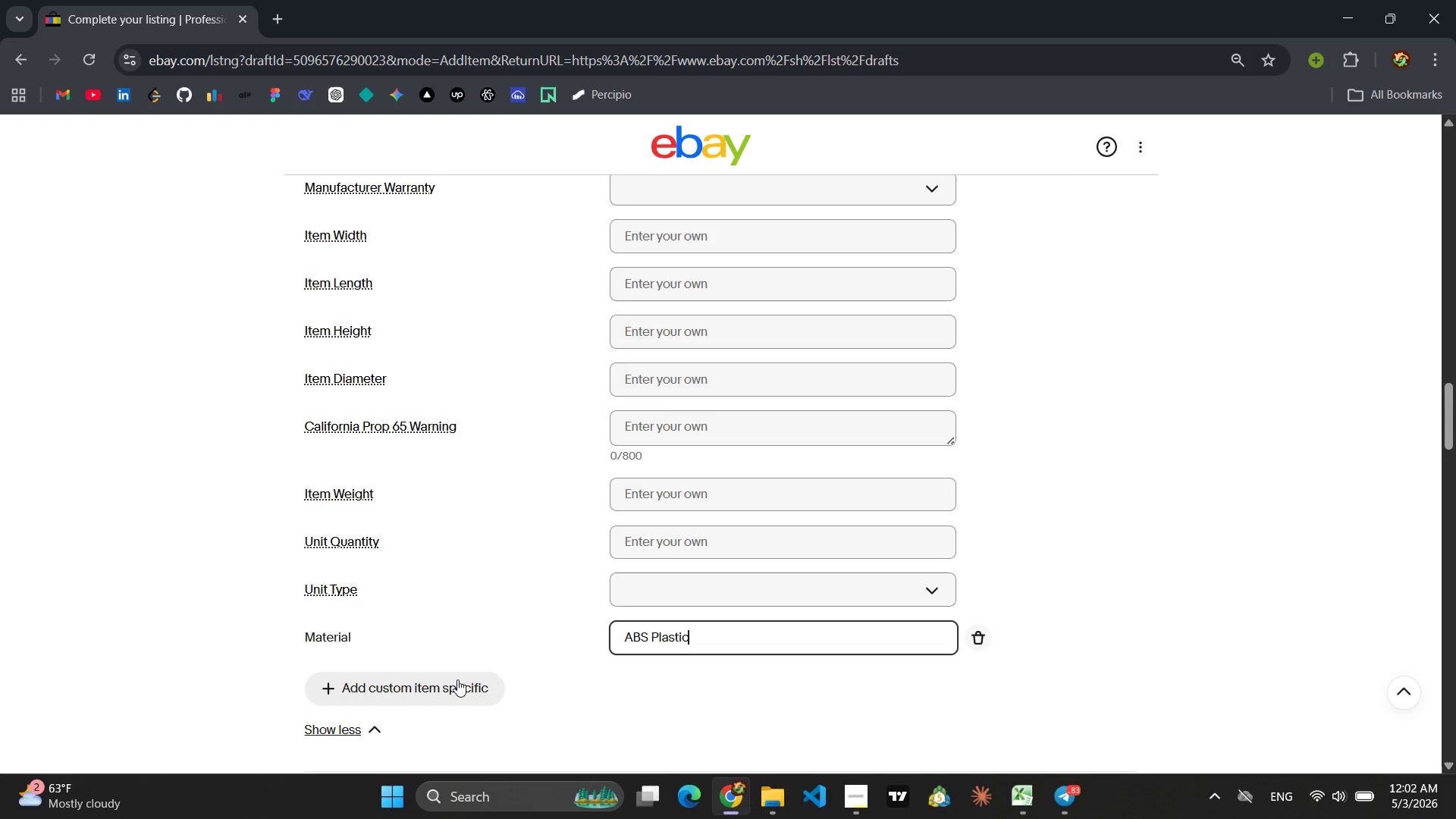 
left_click([416, 686])
 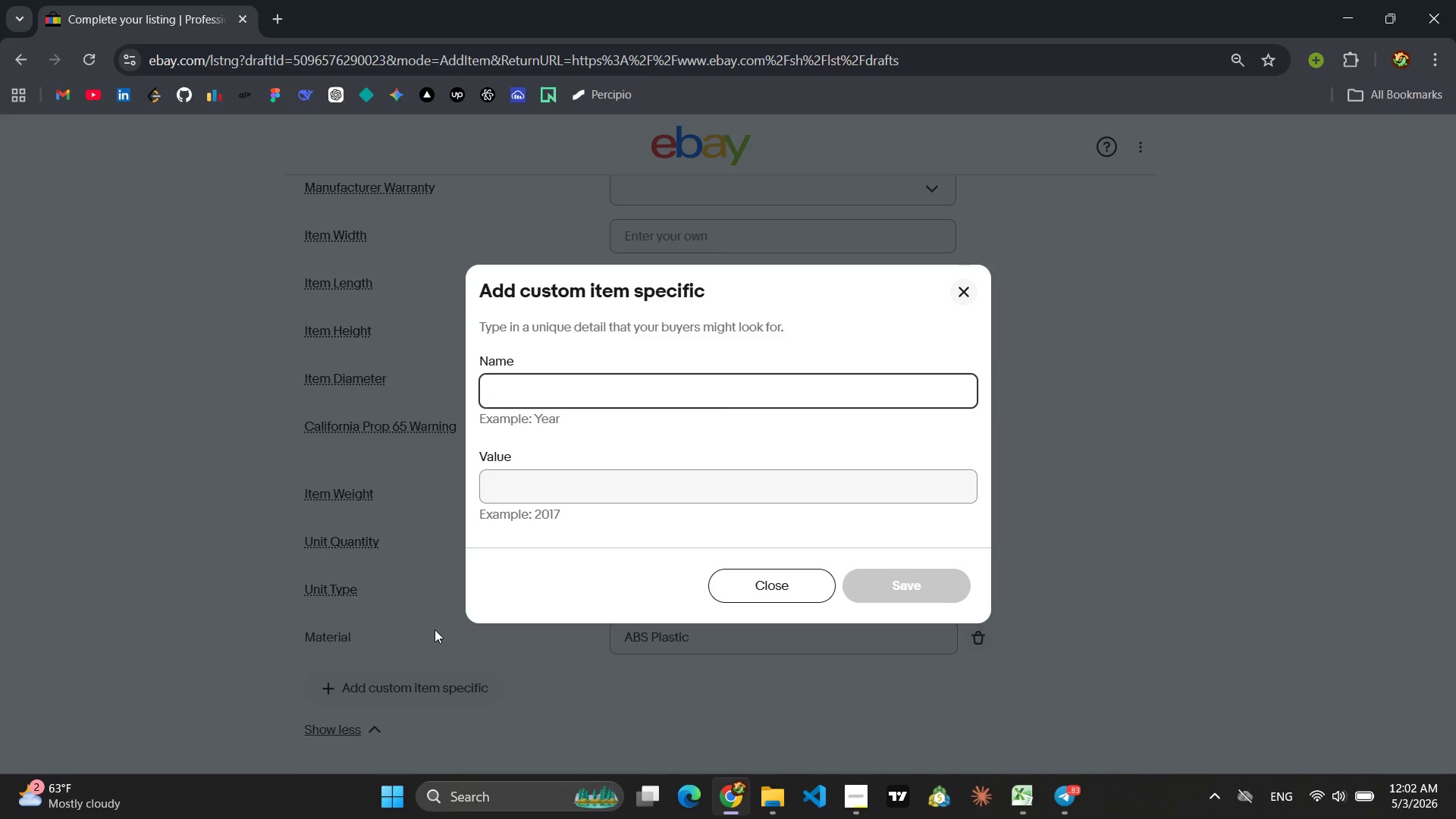 
key(Shift+ShiftLeft)
 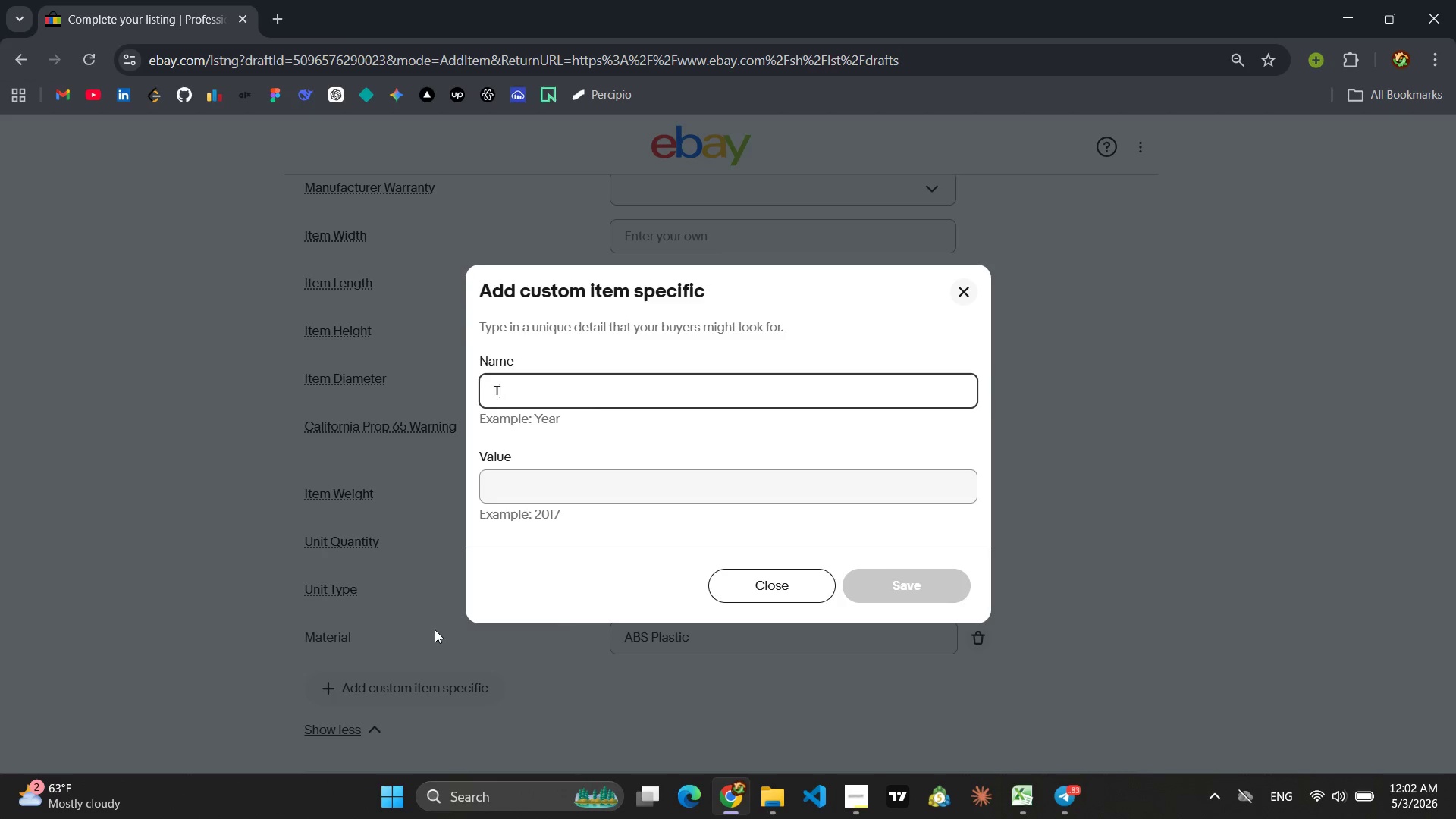 
key(Shift+T)
 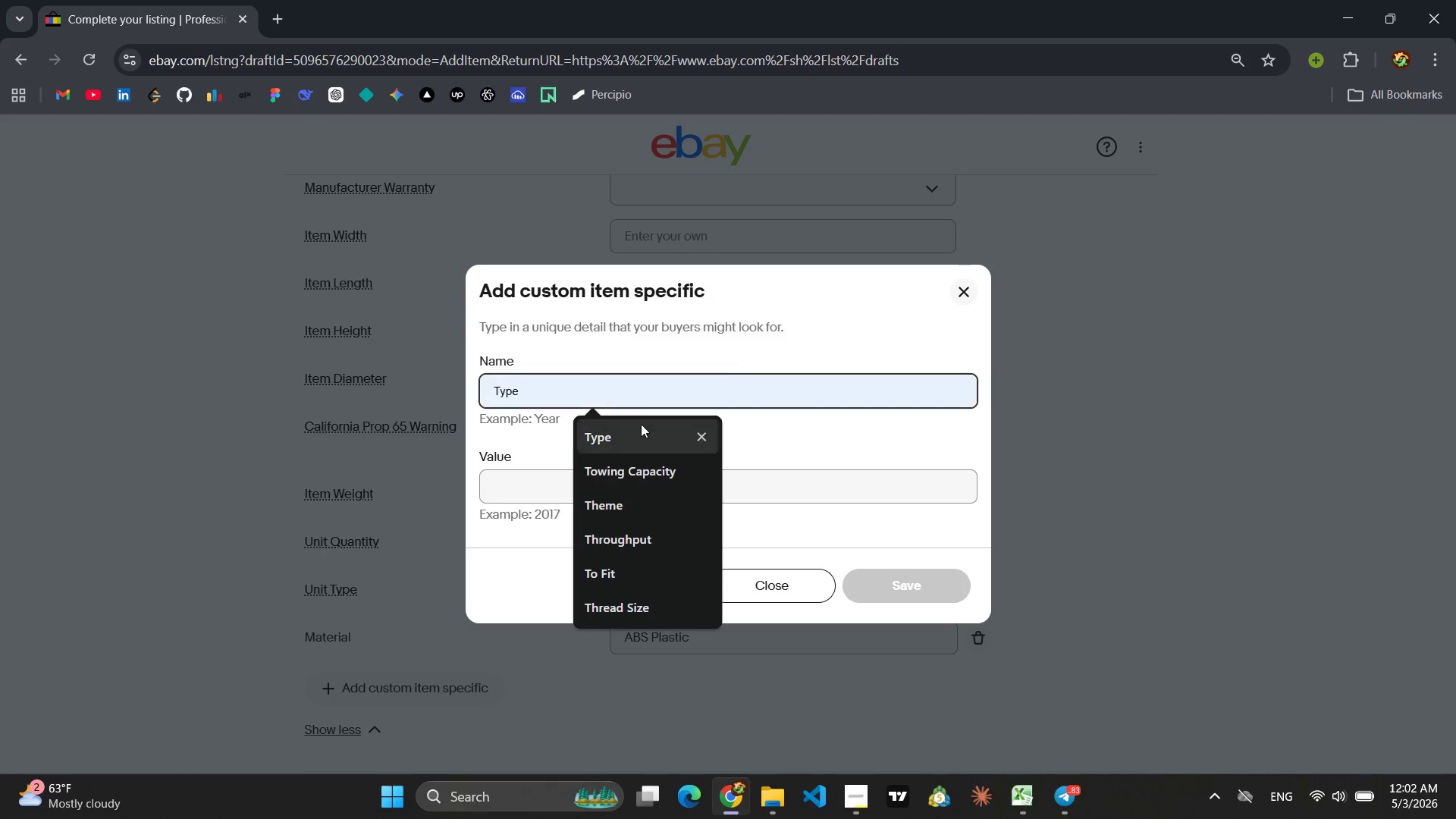 
left_click([626, 431])
 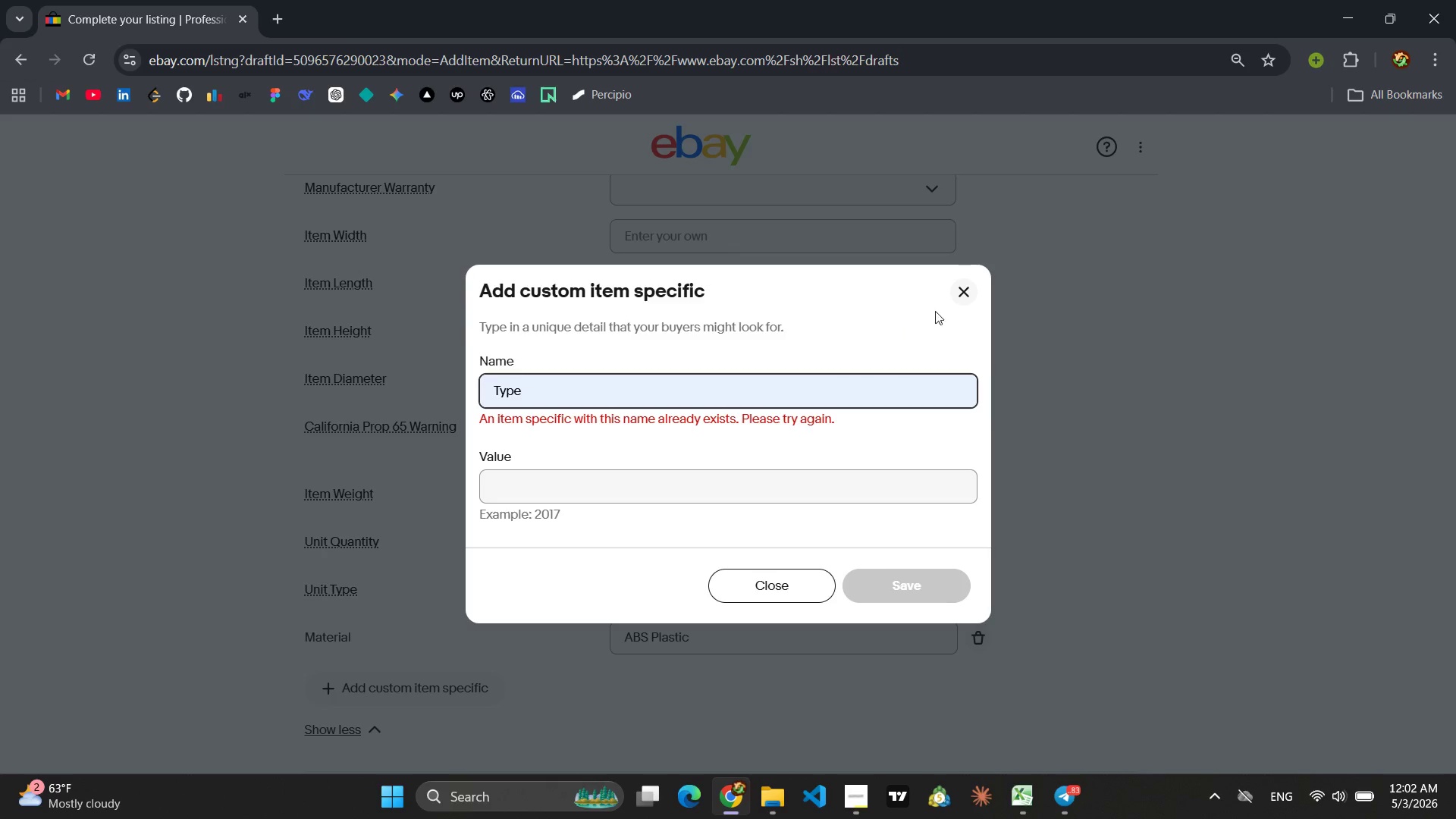 
left_click([962, 296])
 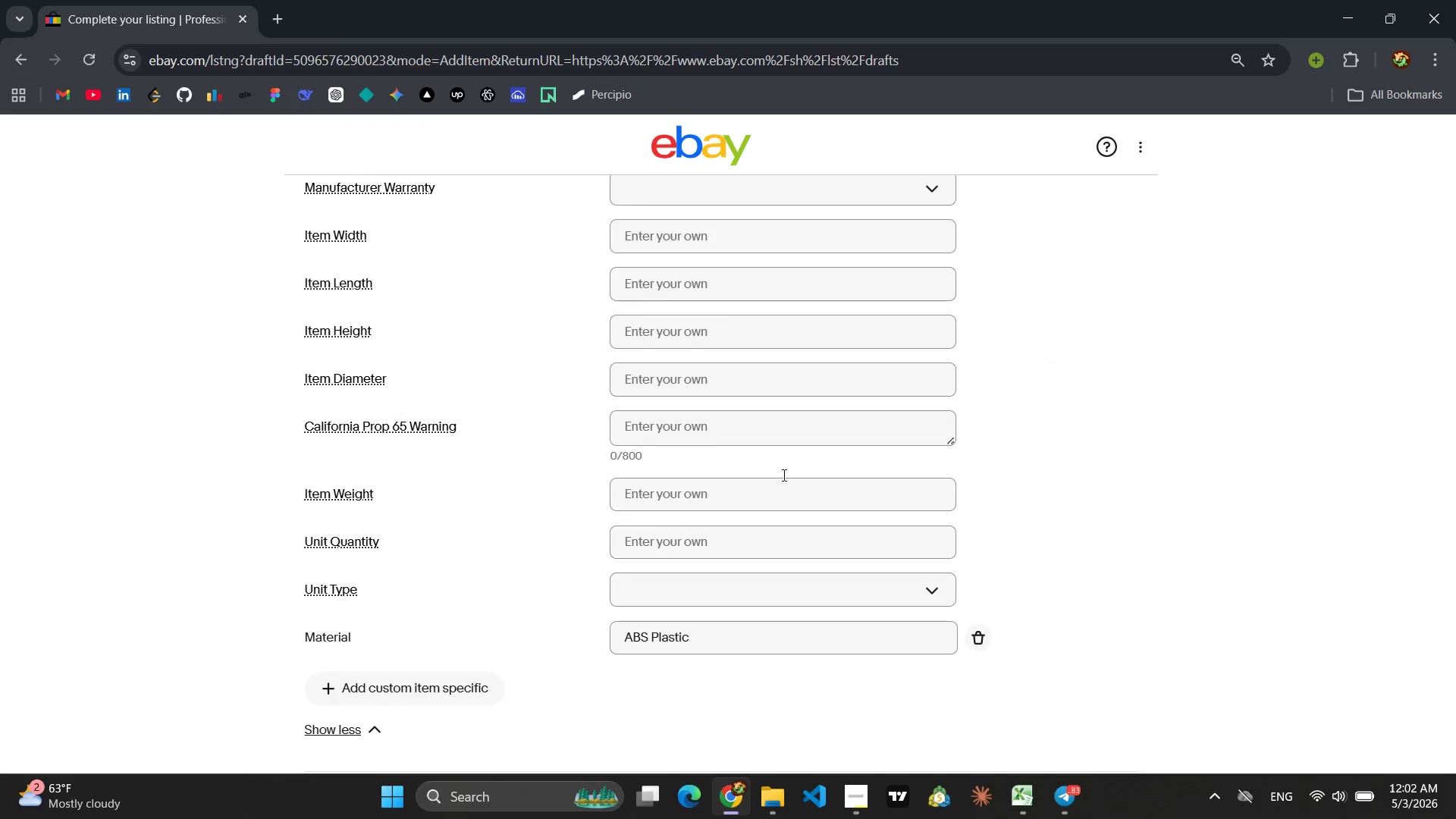 
scroll: coordinate [588, 449], scroll_direction: up, amount: 5.0
 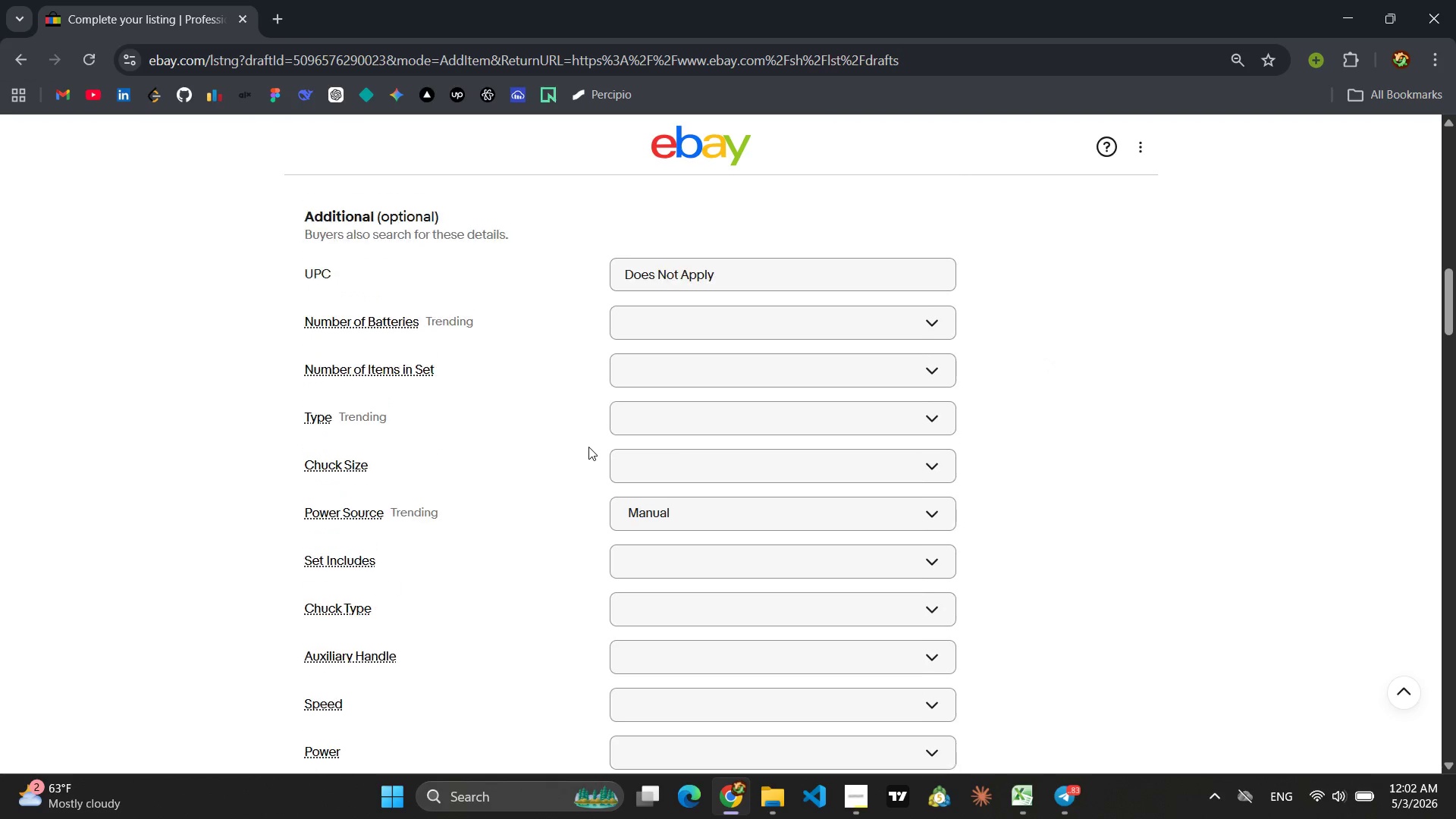 
left_click([648, 419])
 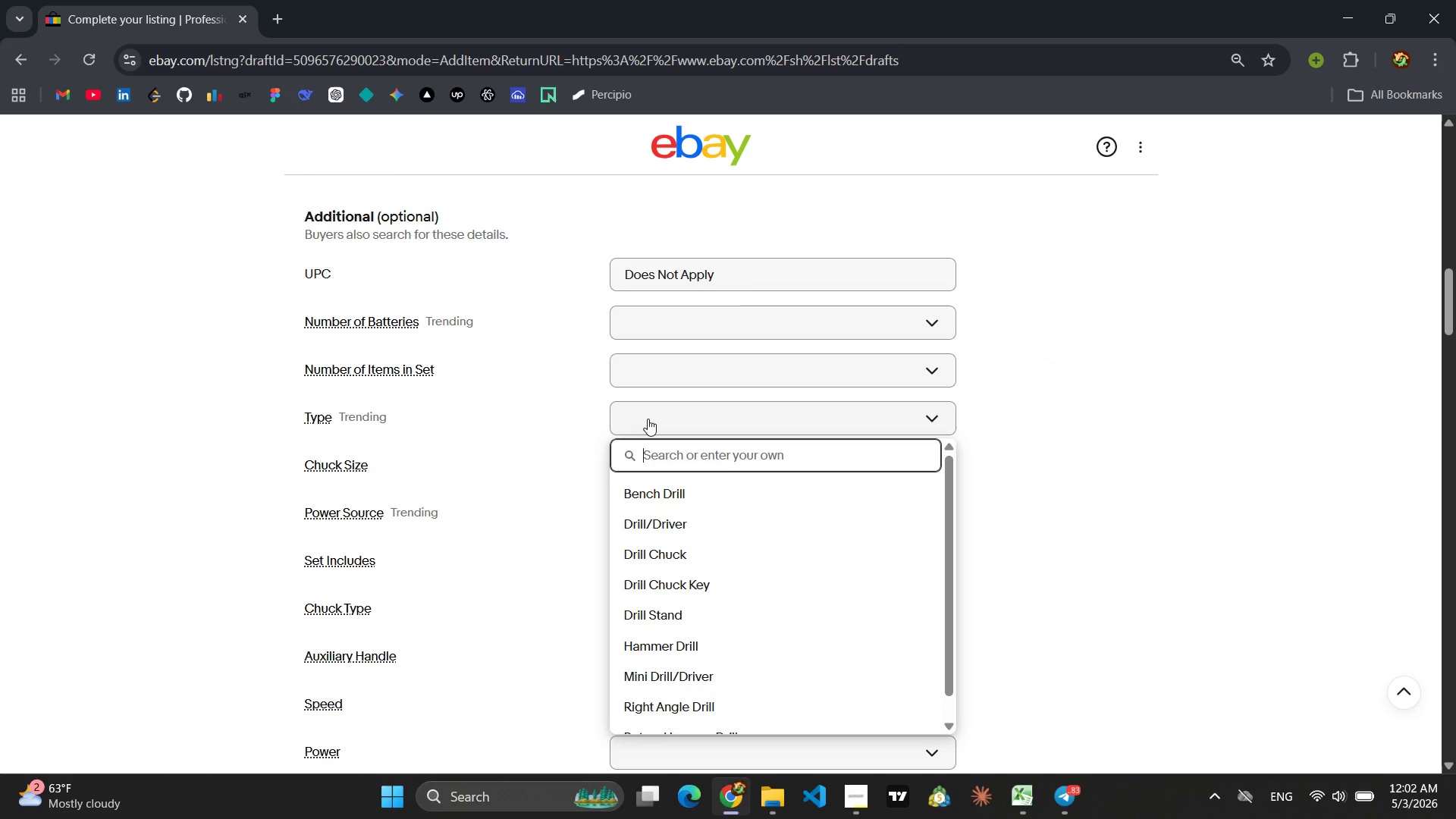 
type(Lumbar Stretcher)
 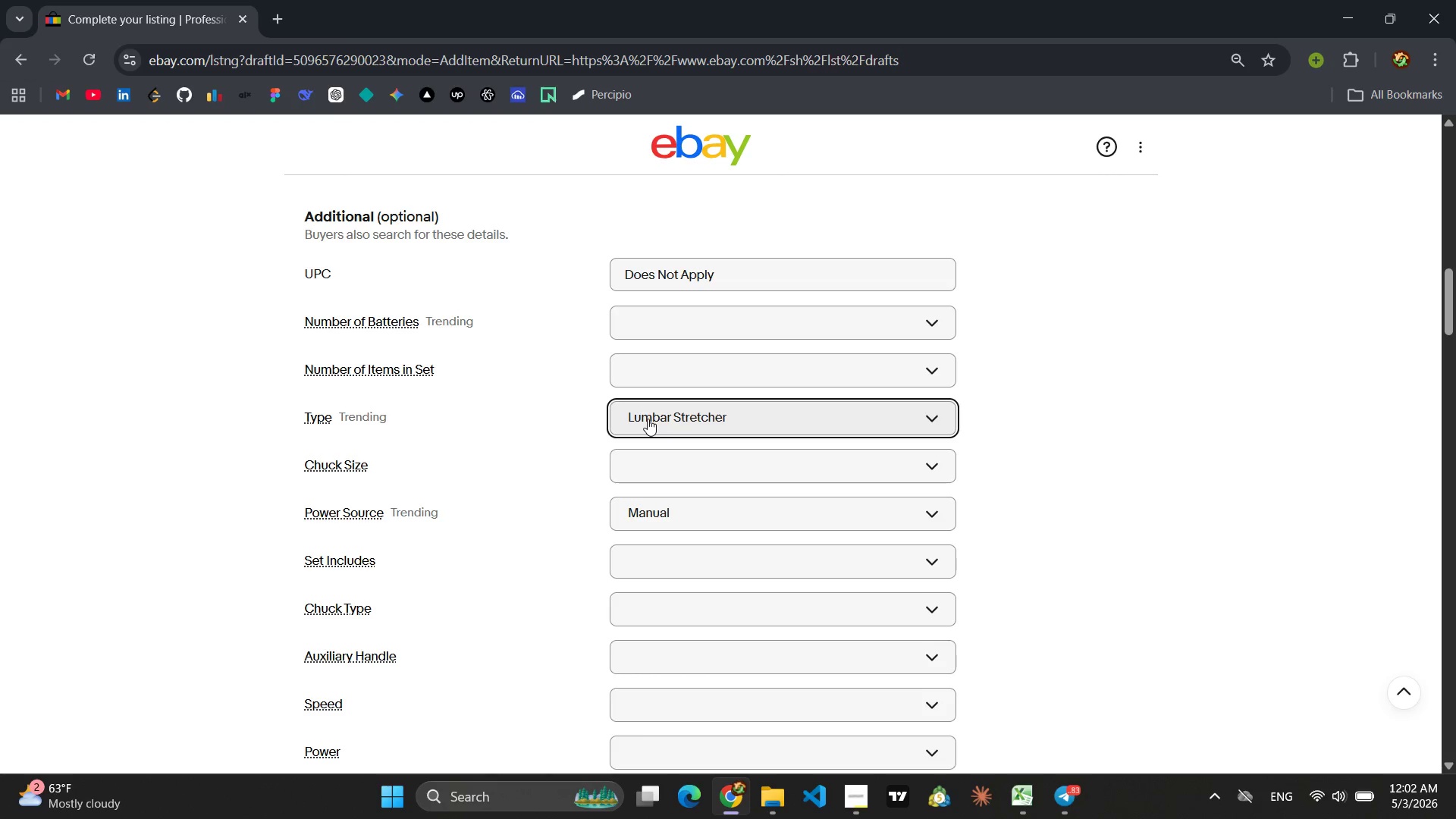 
 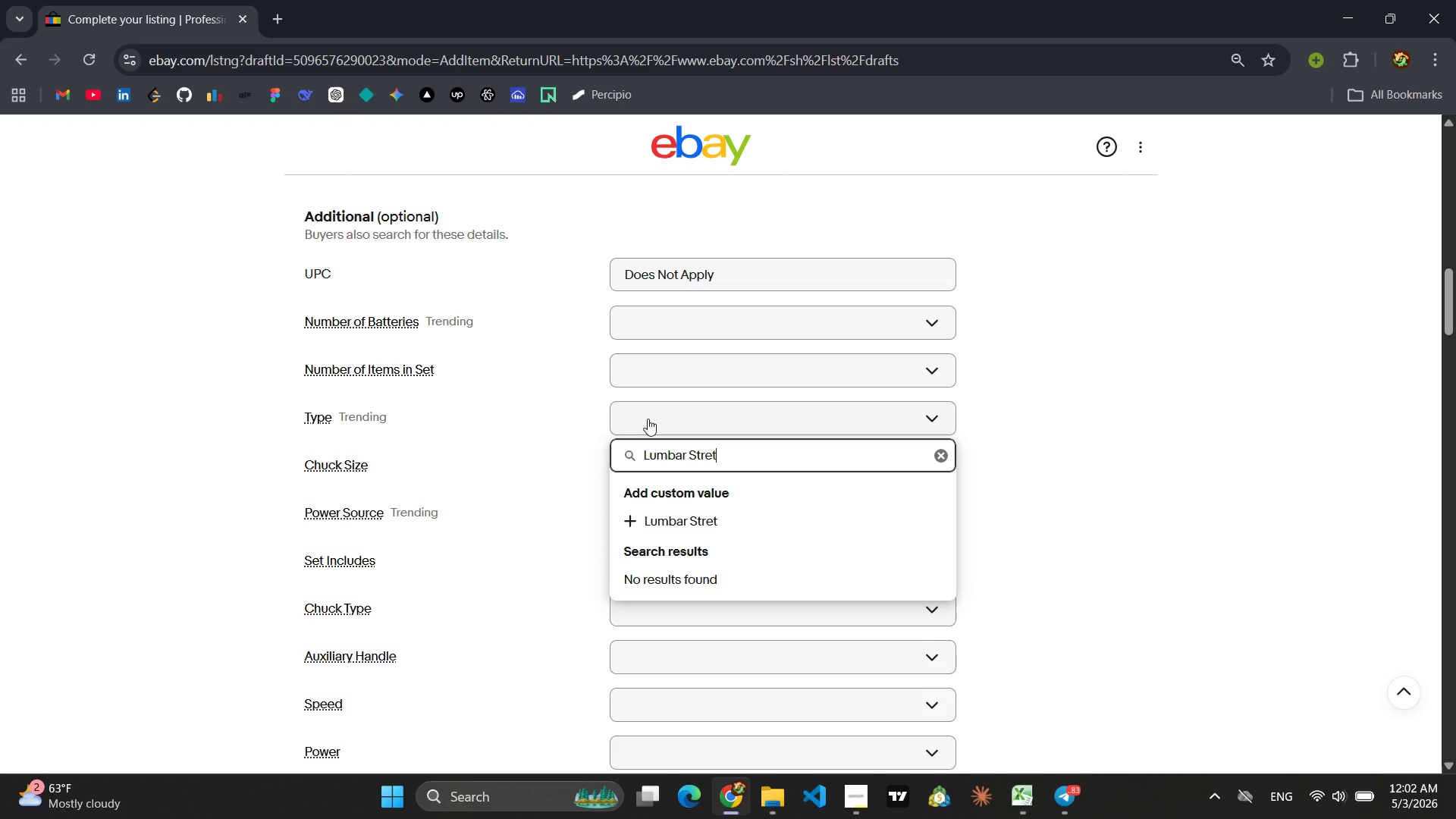 
key(Enter)
 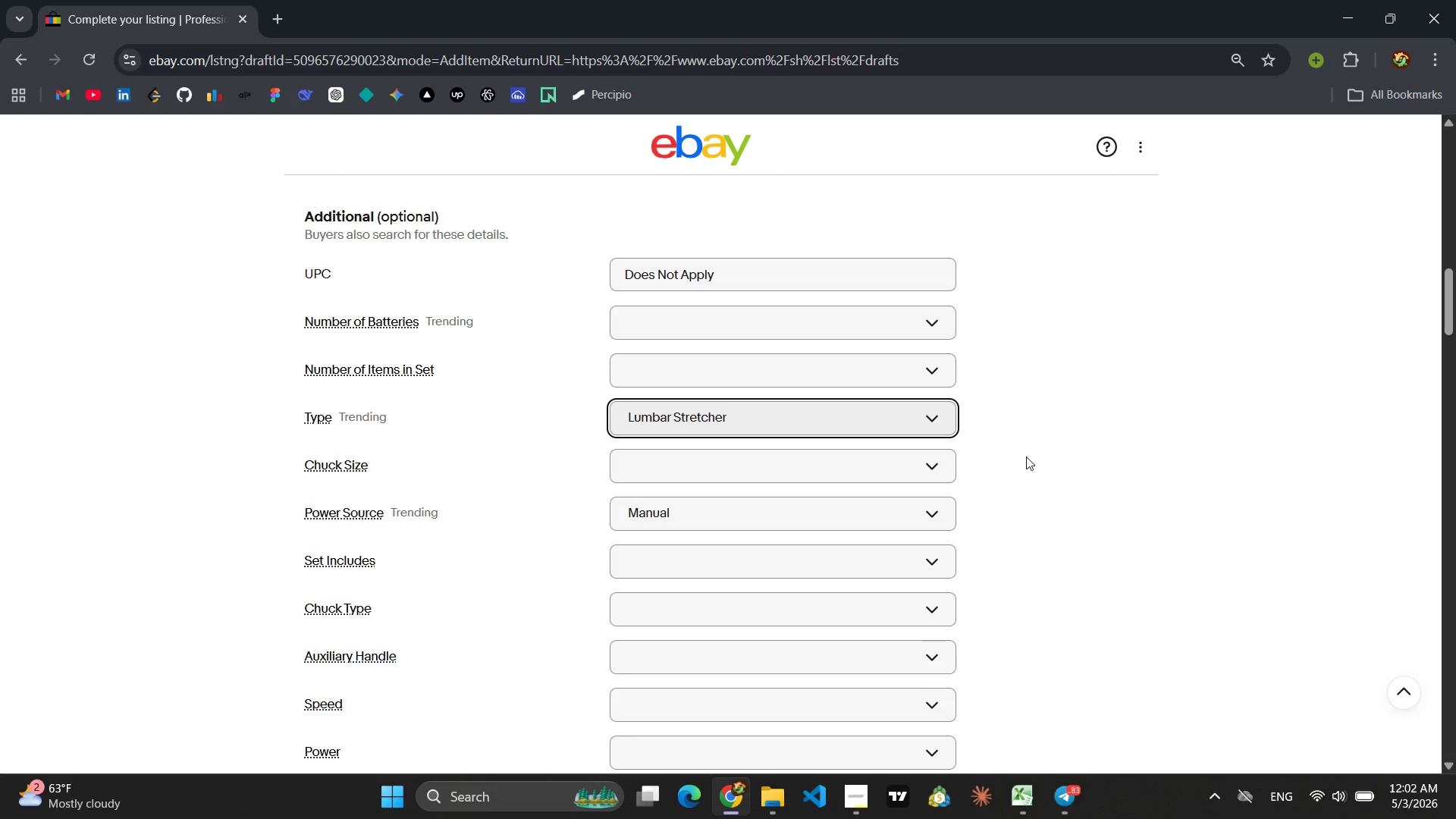 
scroll: coordinate [1027, 447], scroll_direction: down, amount: 8.0
 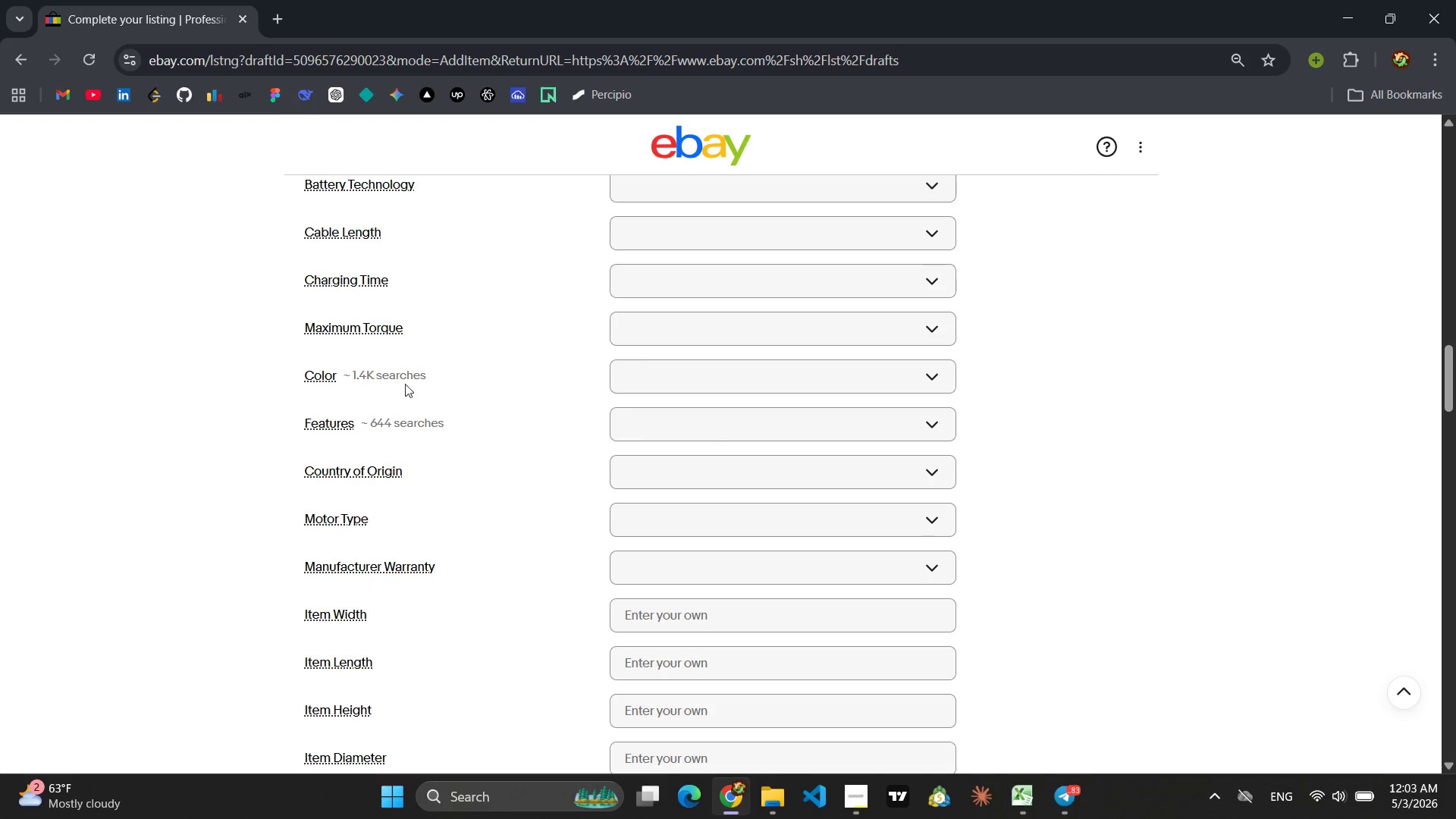 
left_click([653, 381])
 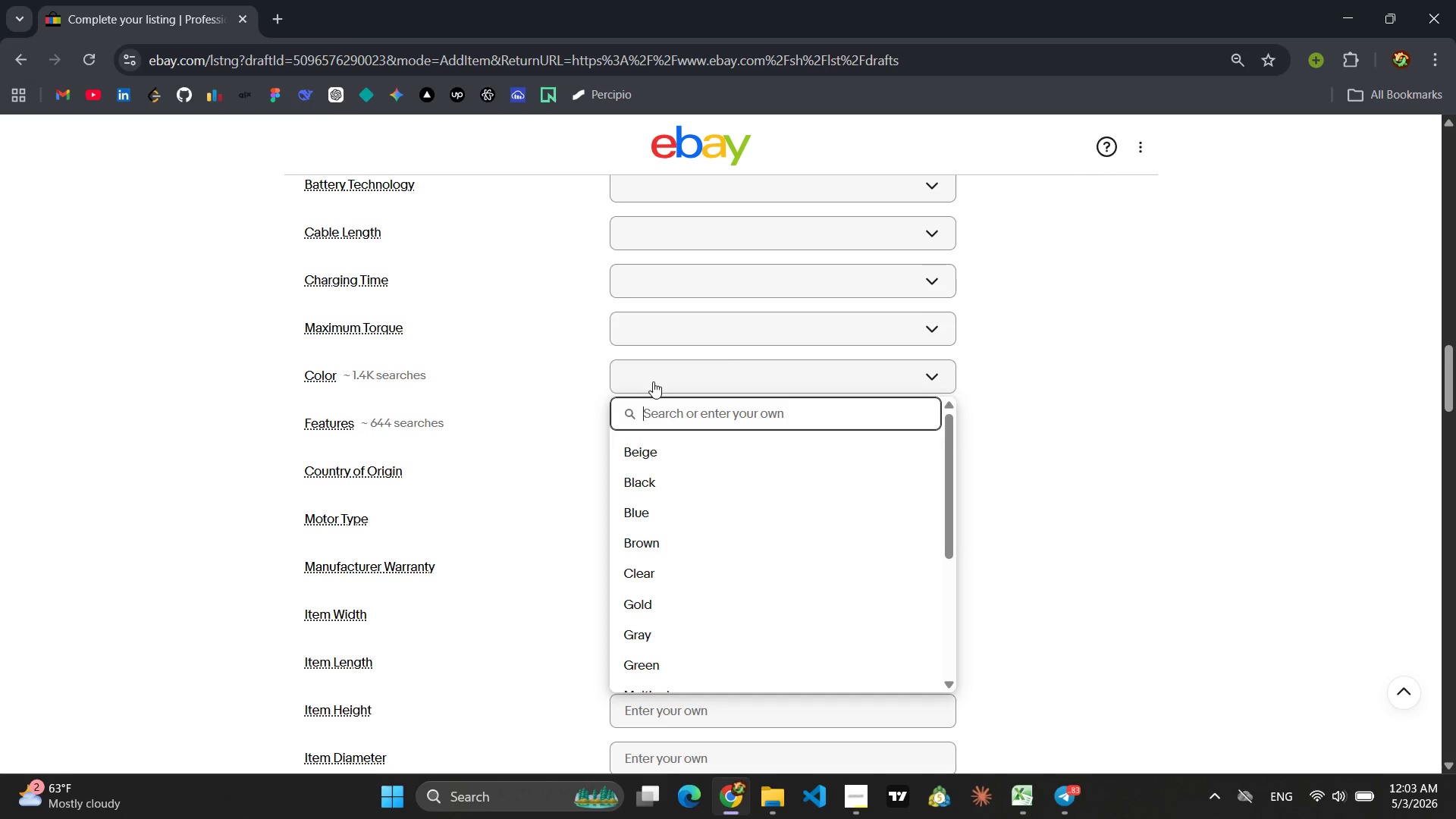 
type(Black)
 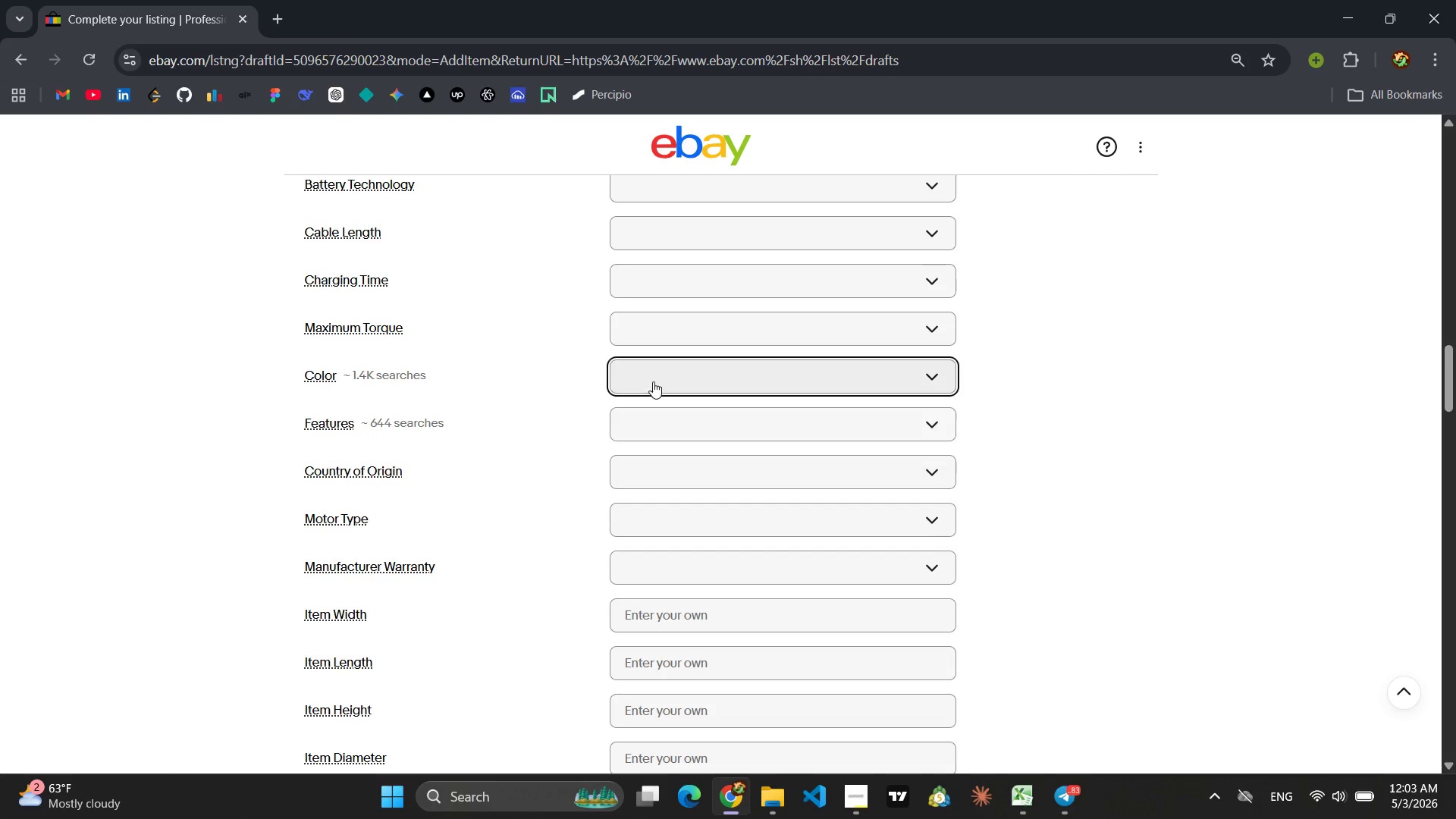 
key(Enter)
 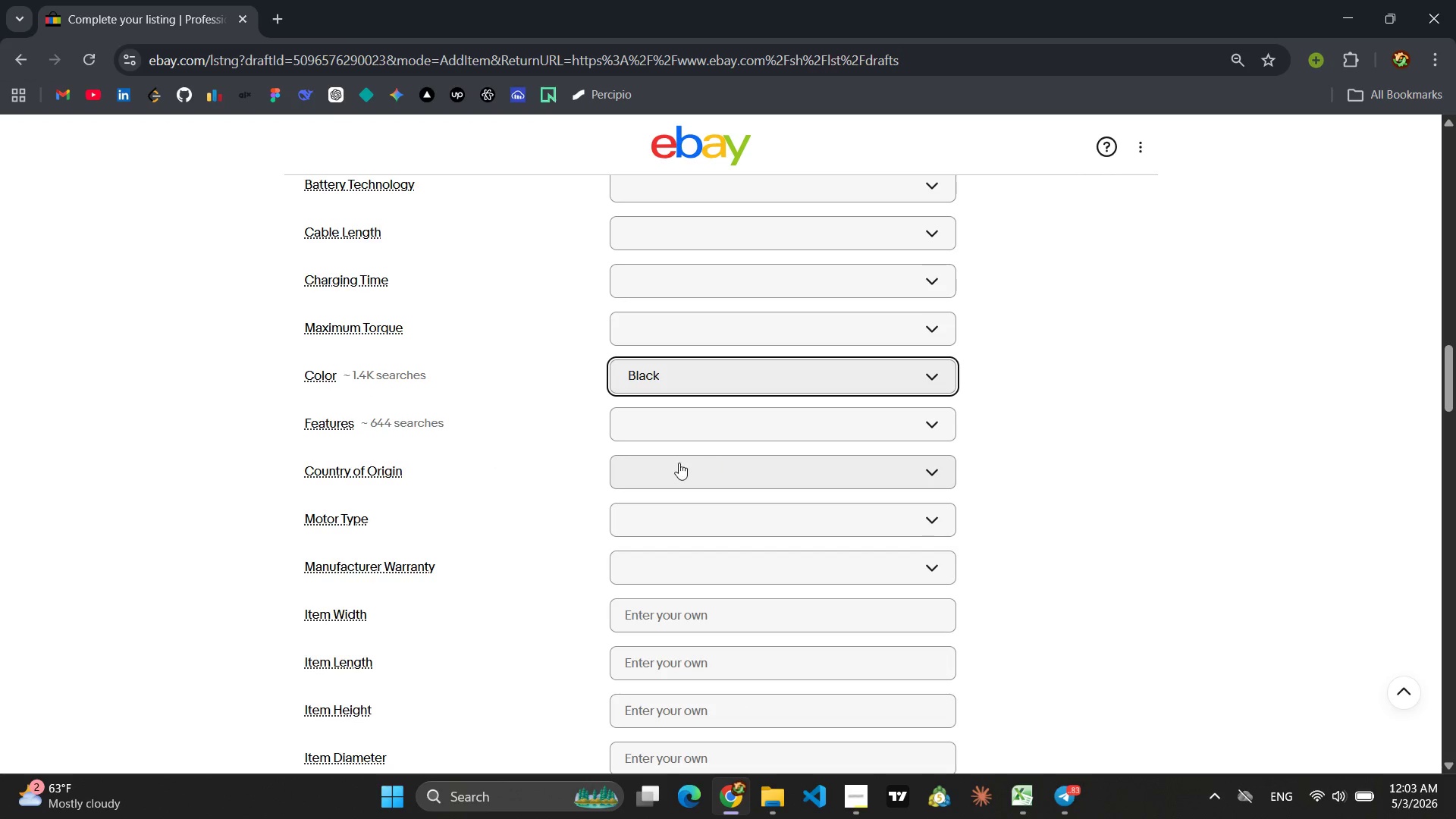 
scroll: coordinate [714, 483], scroll_direction: down, amount: 5.0
 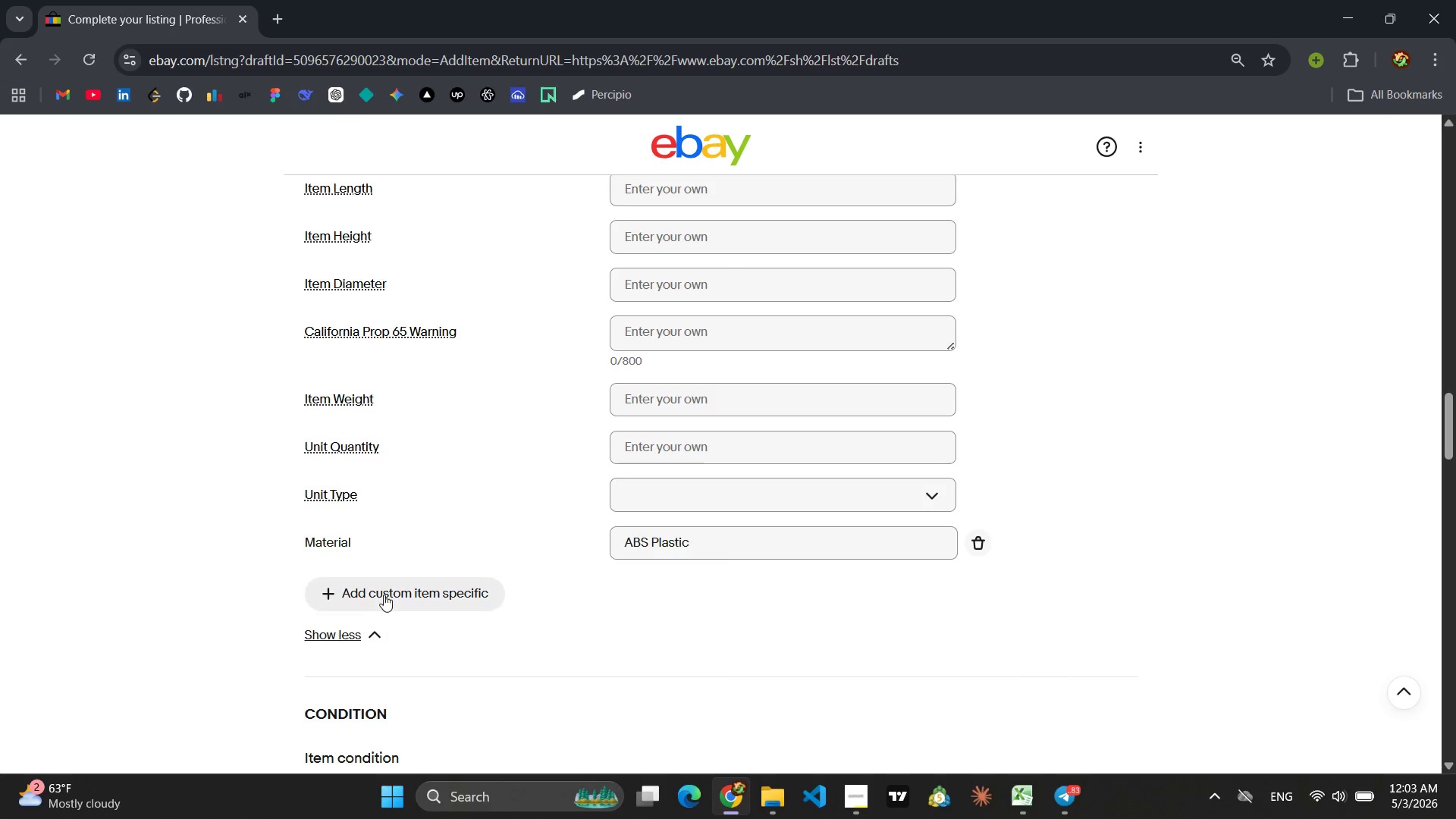 
left_click([384, 593])
 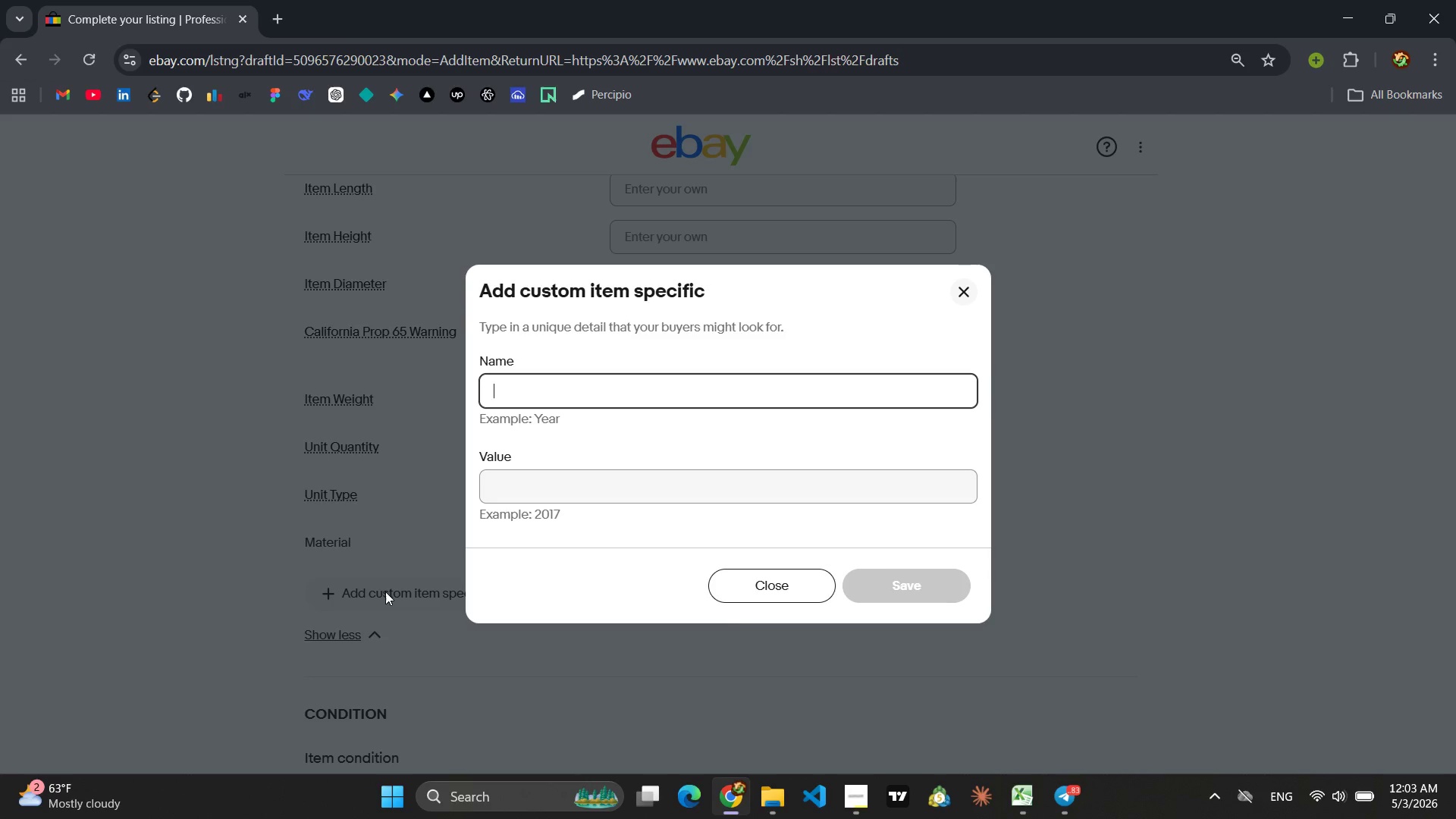 
type(in)
key(Backspace)
key(Backspace)
type(I)
 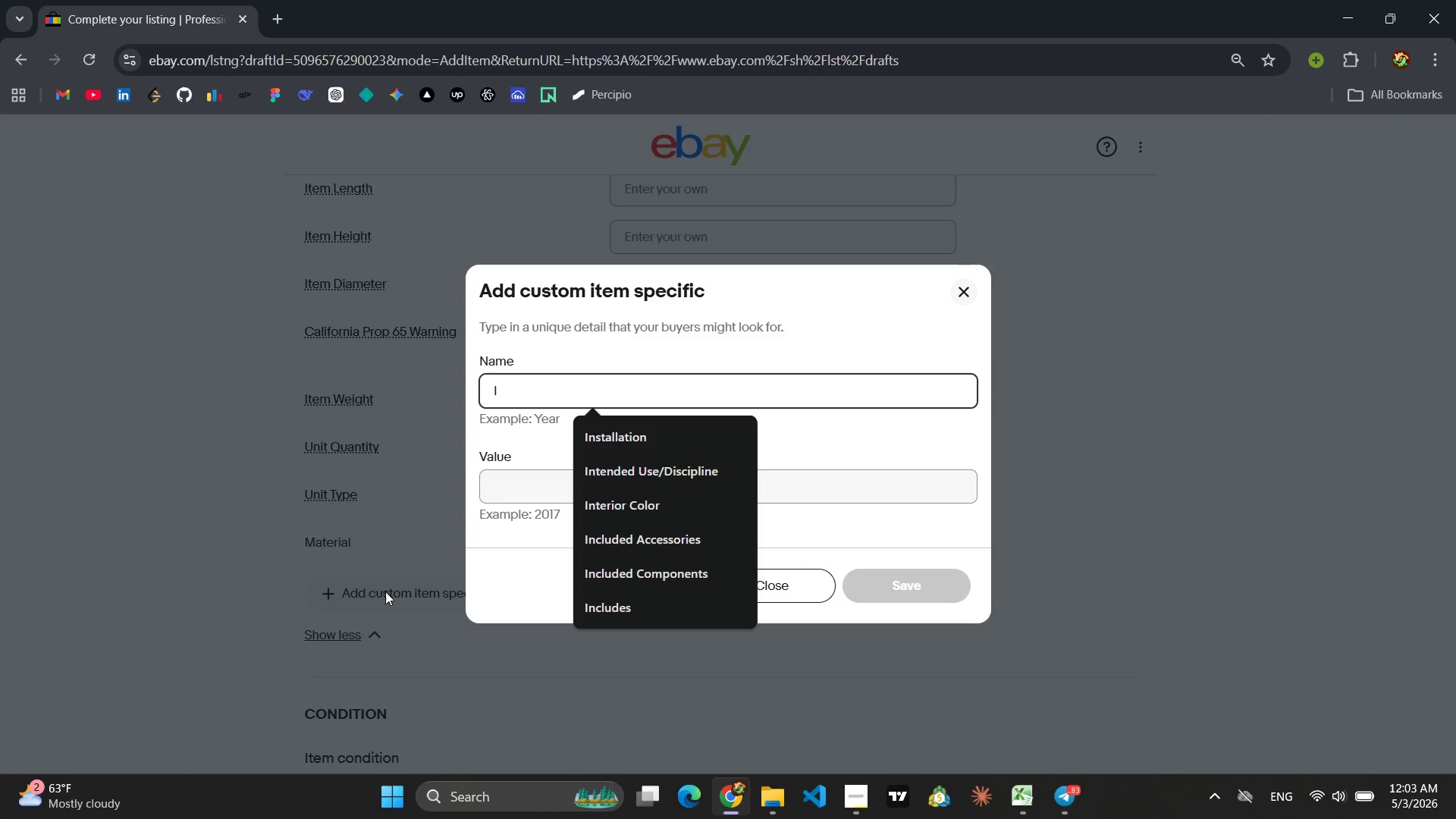 
type(nte)
 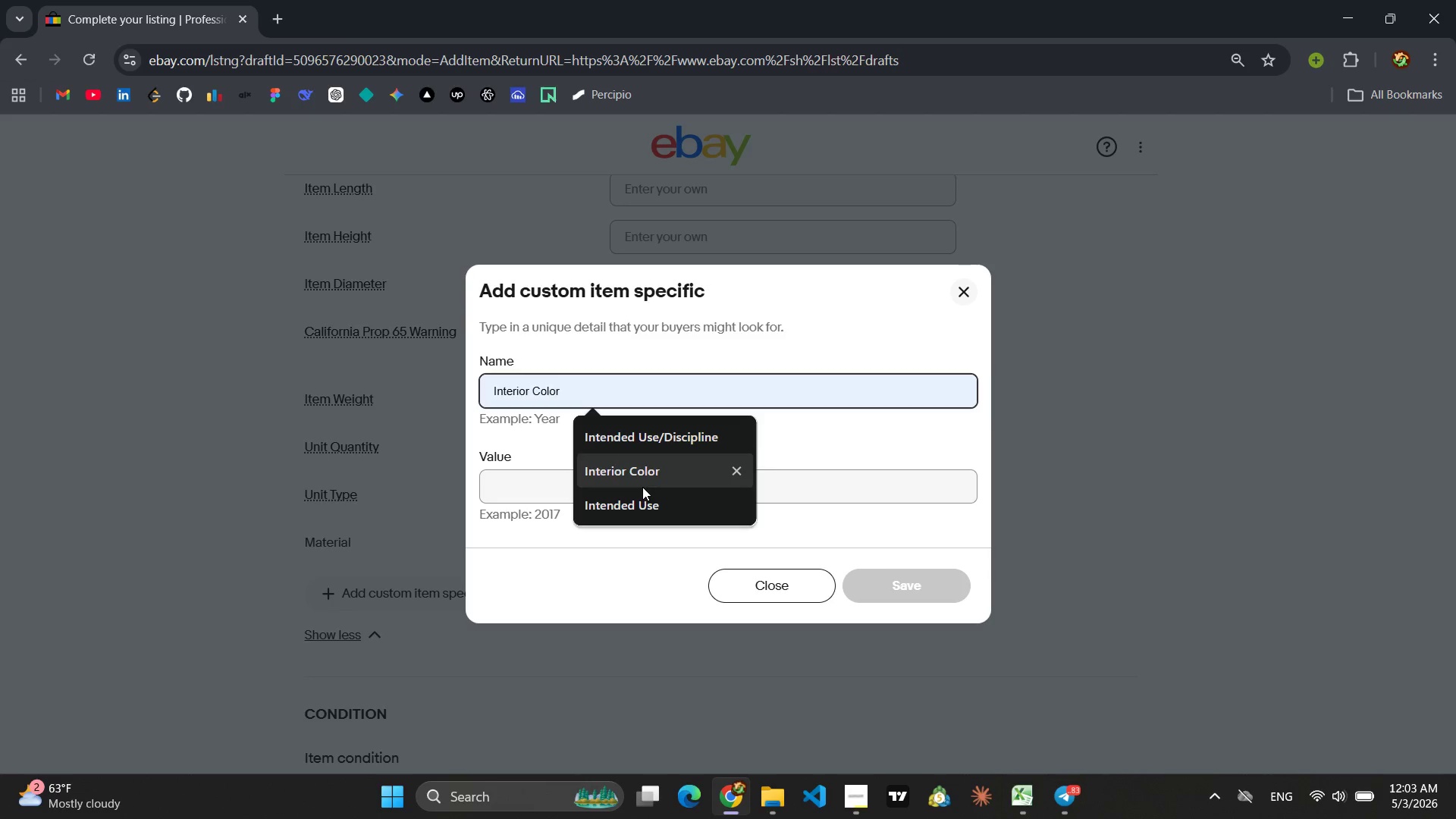 
left_click([657, 431])
 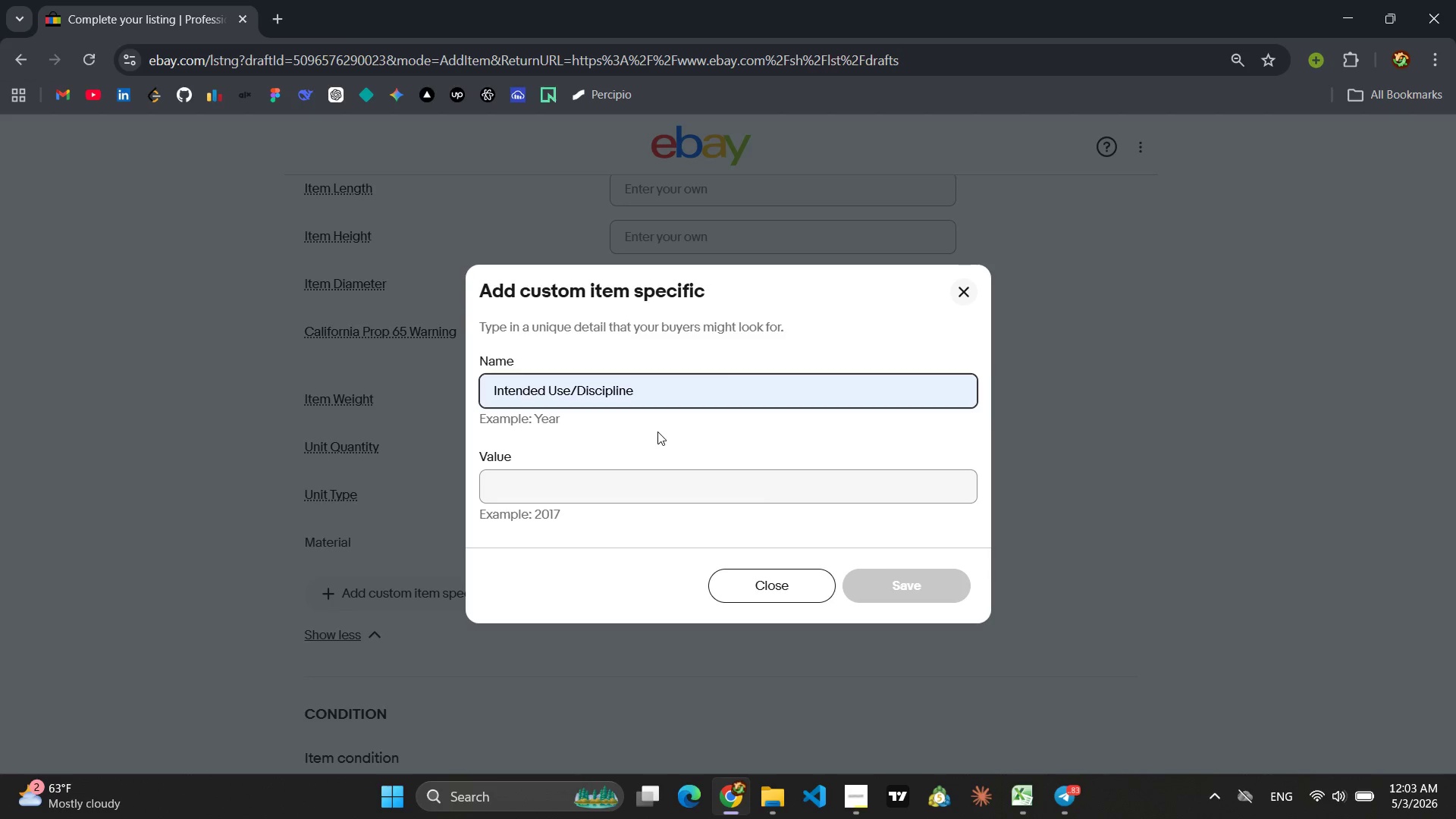 
key(Backspace)
 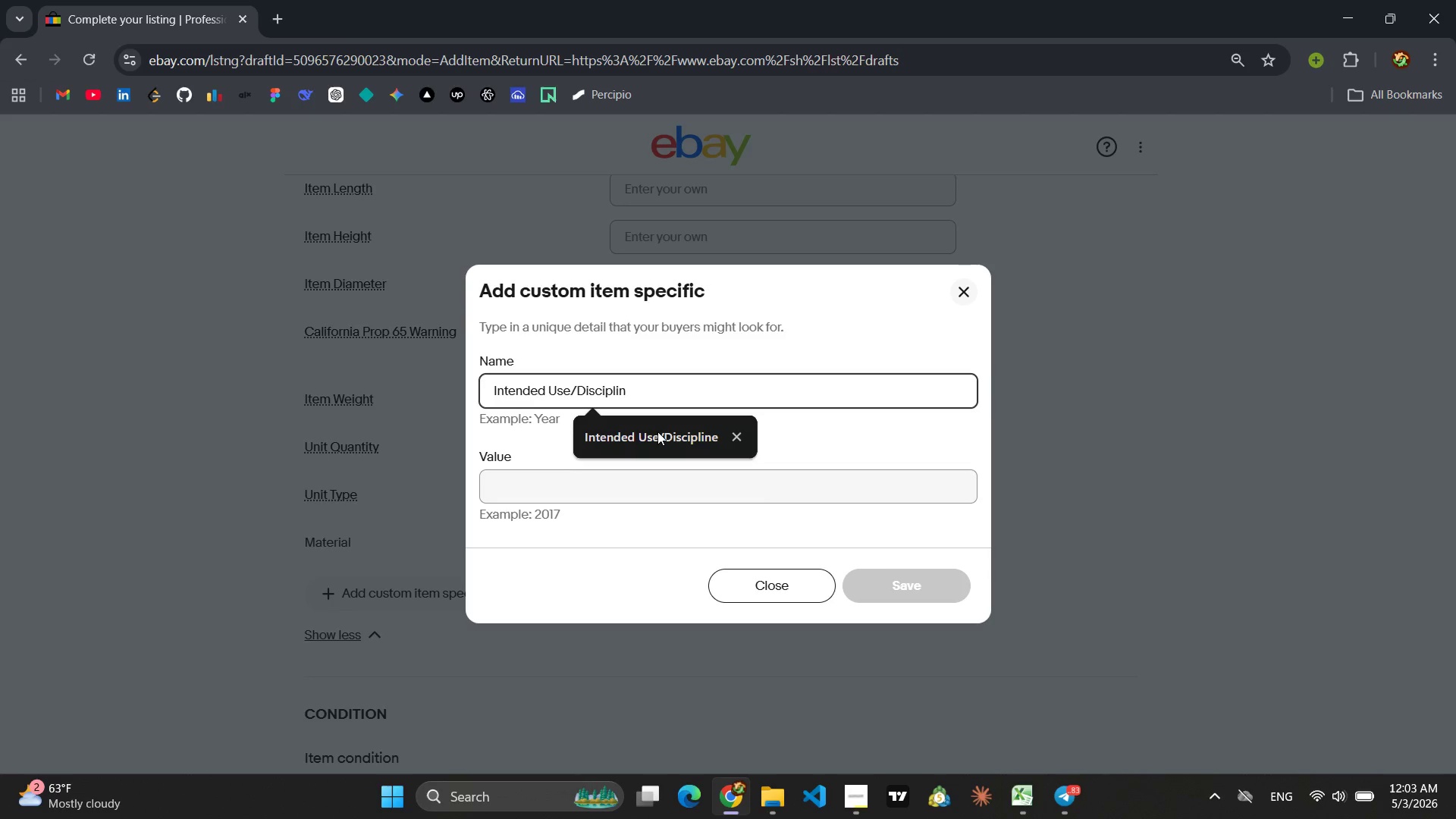 
key(Backspace)
 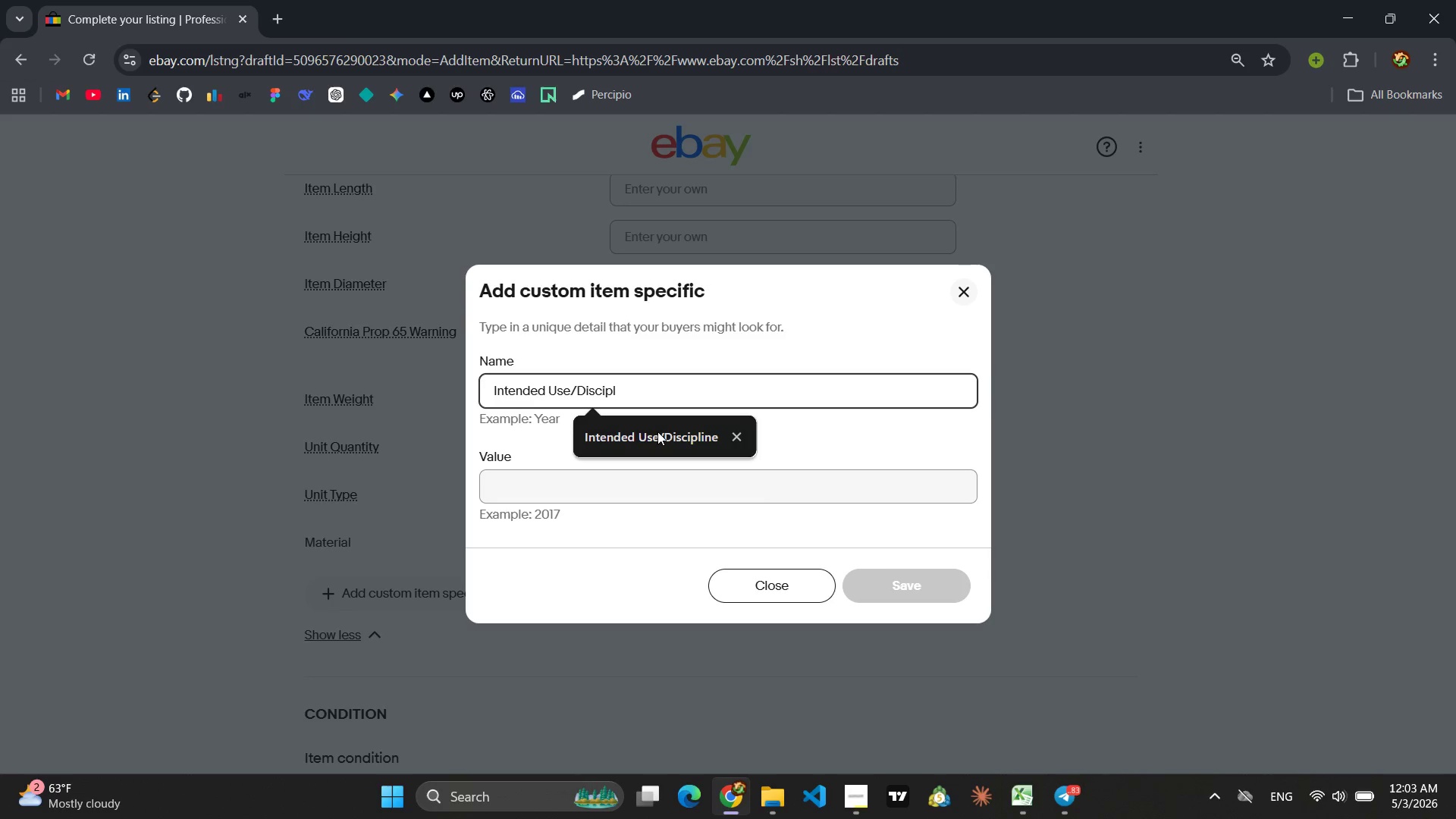 
key(Backspace)
 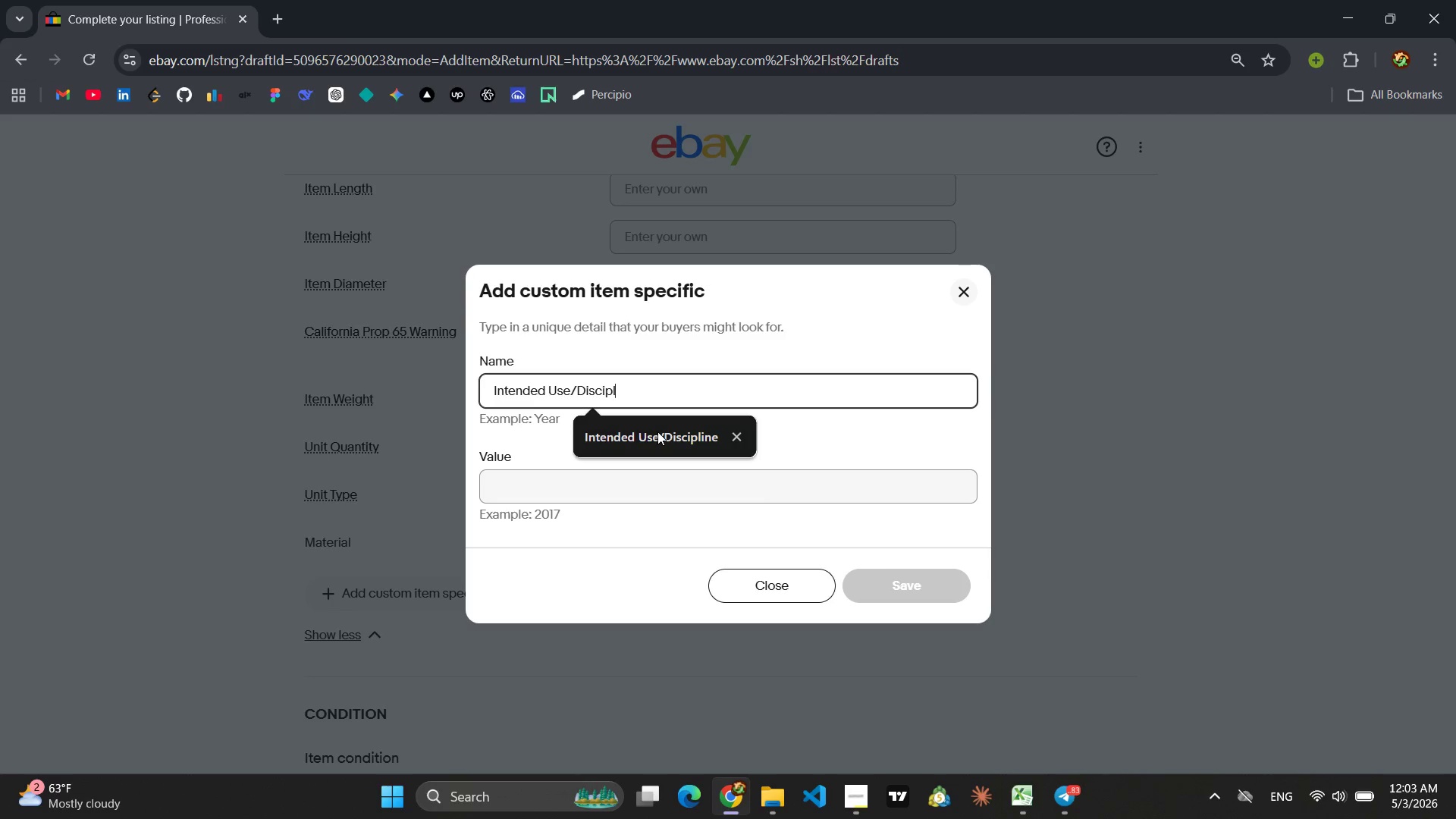 
key(Backspace)
 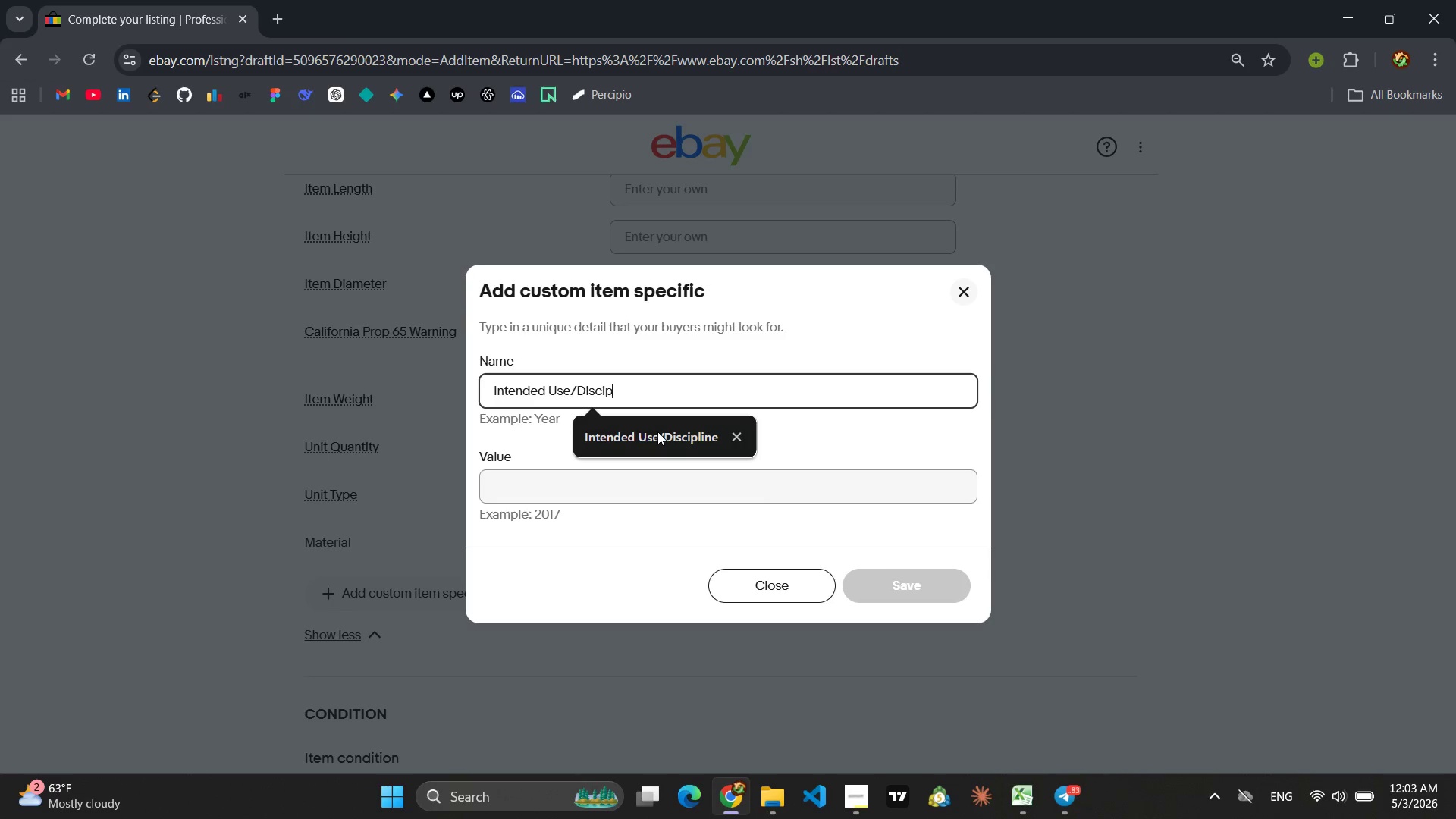 
key(Backspace)
 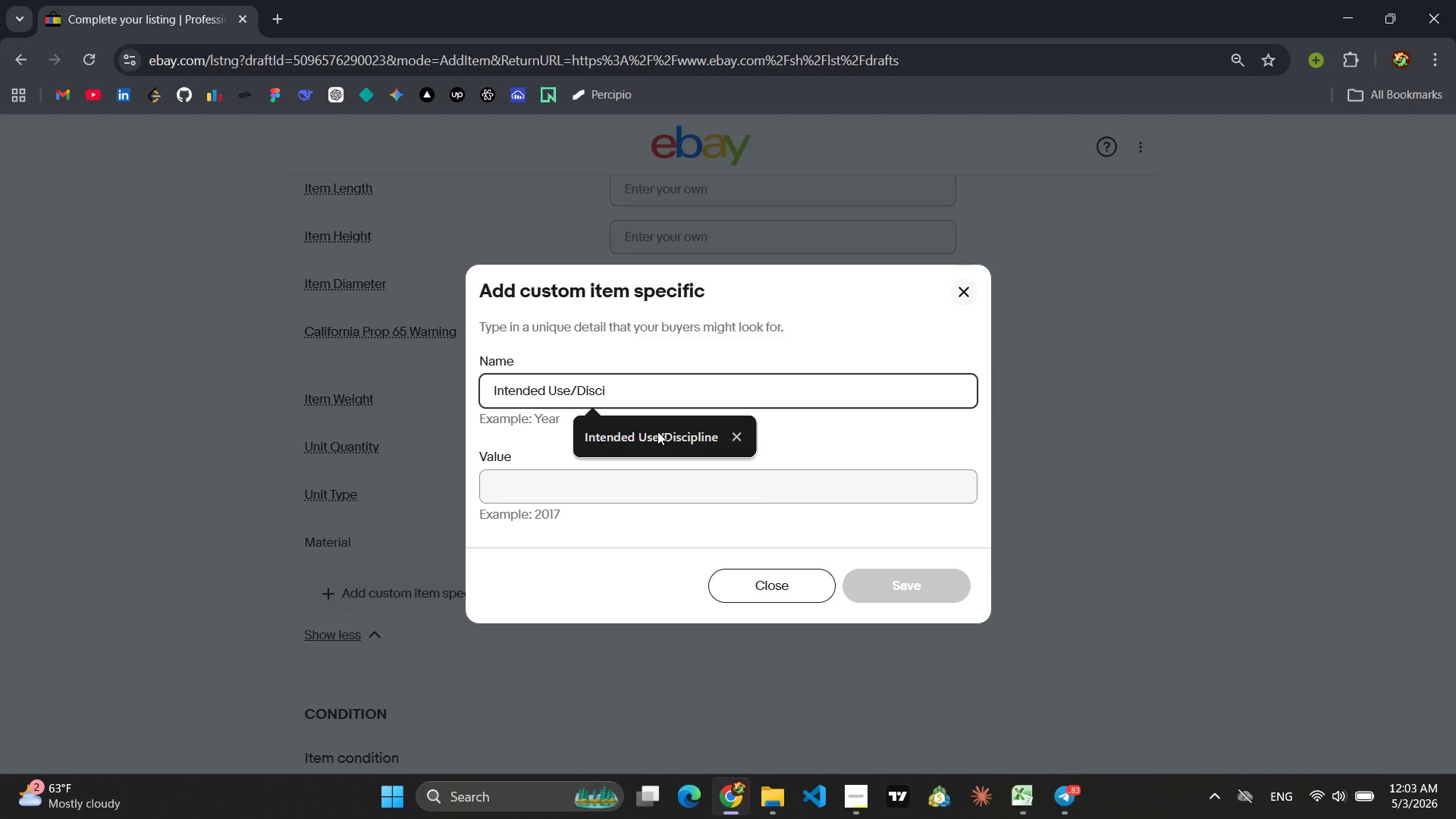 
key(Backspace)
 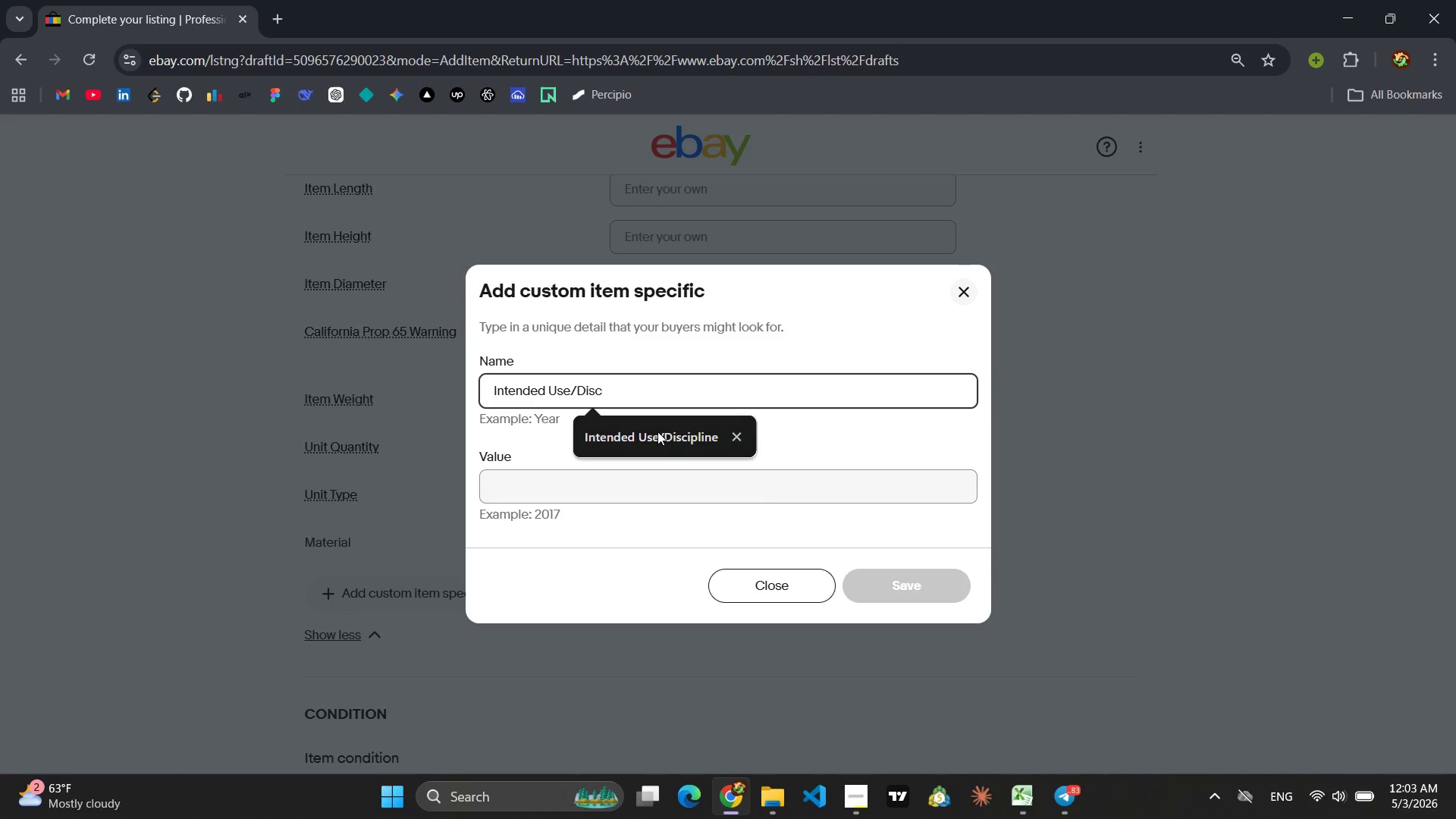 
key(Backspace)
 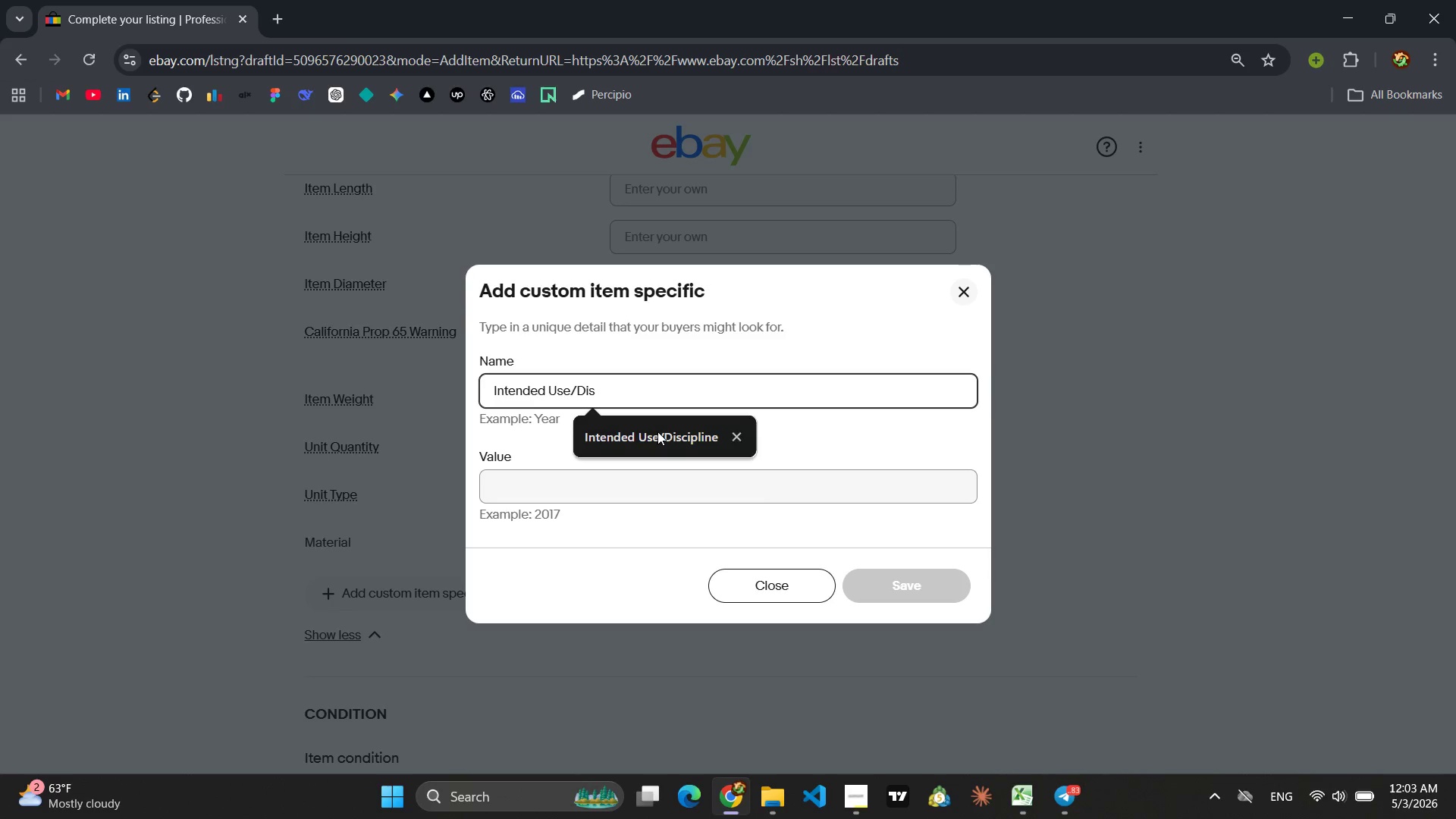 
key(Backspace)
 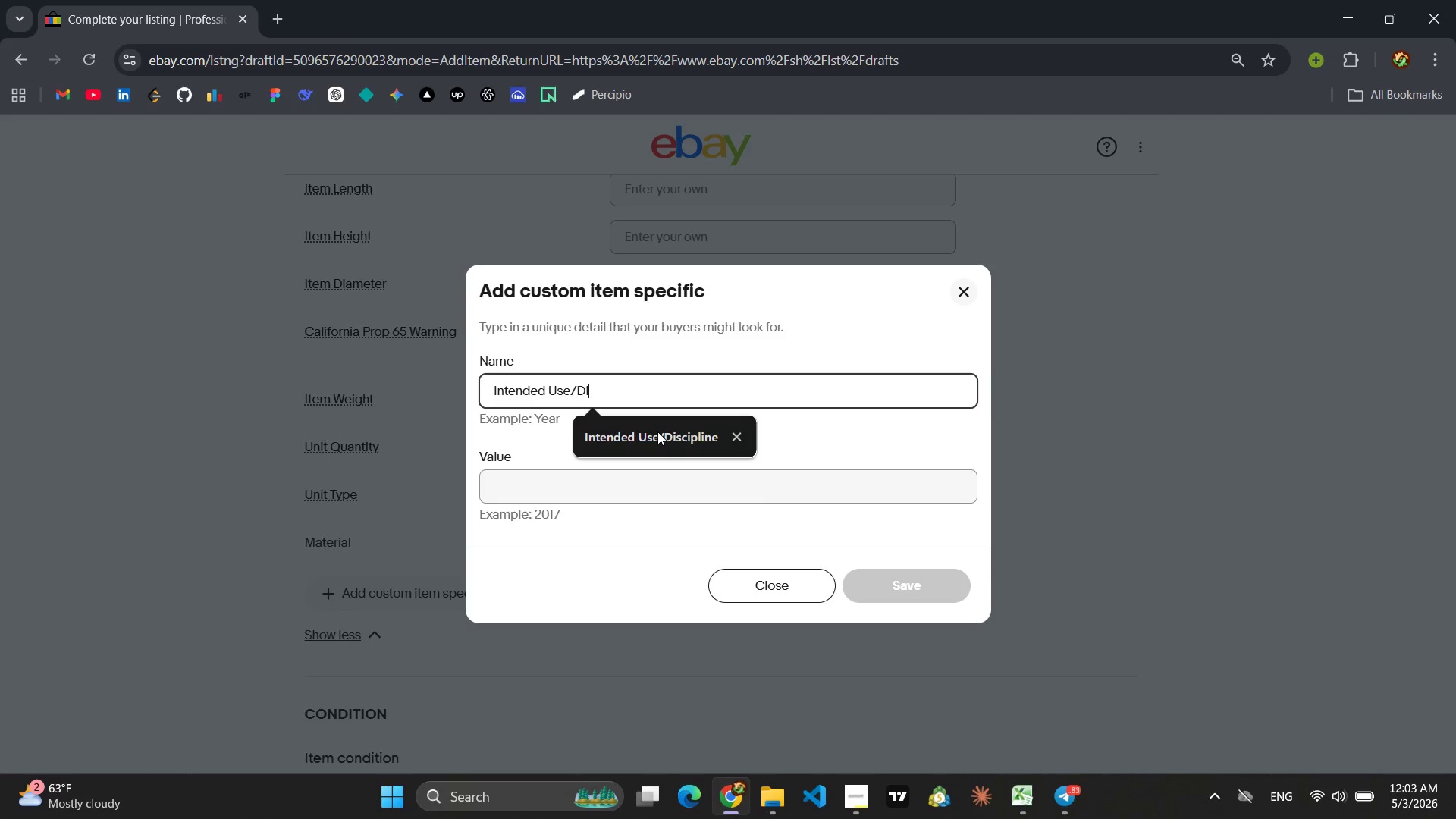 
key(Backspace)
 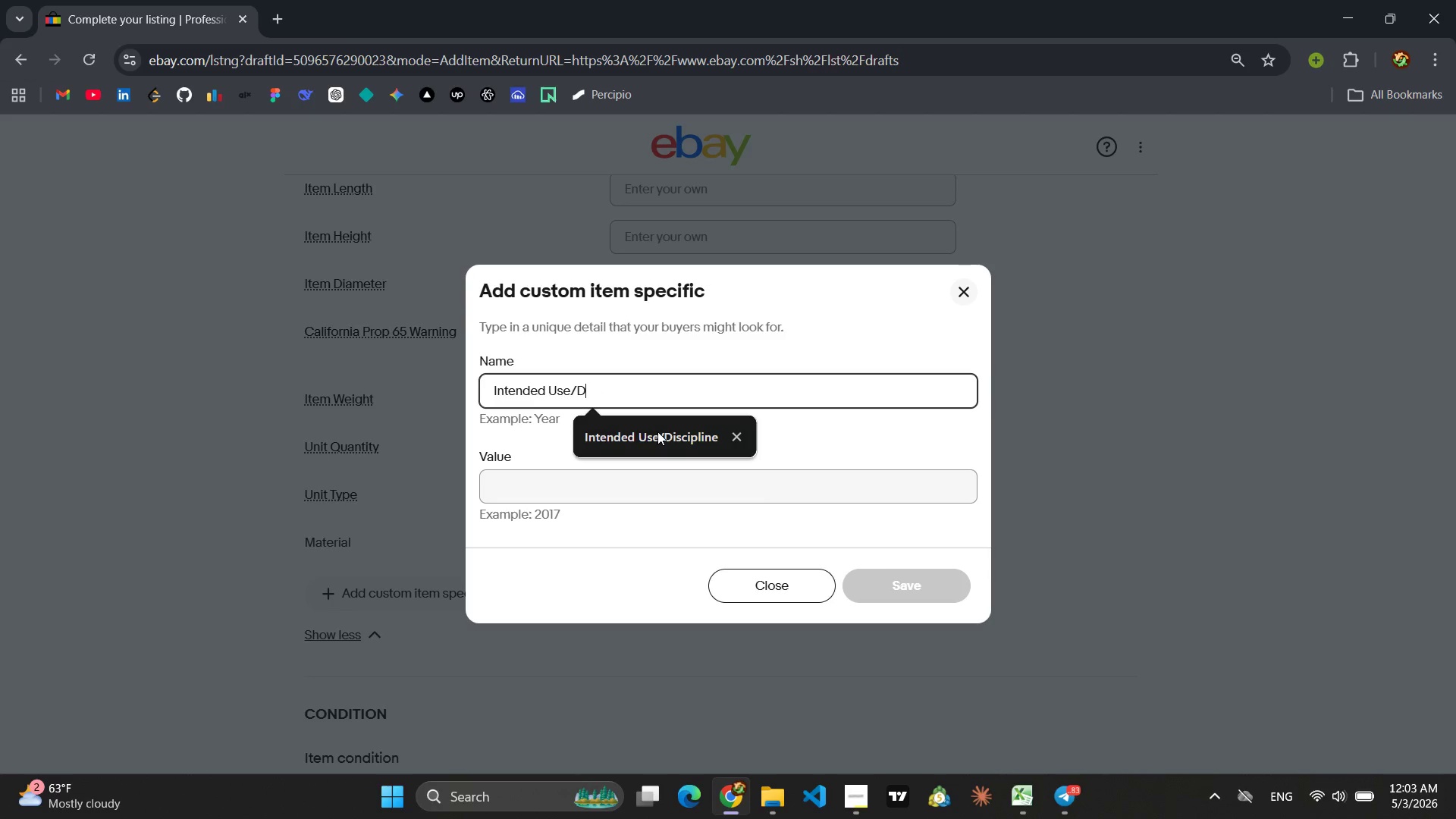 
key(Backspace)
 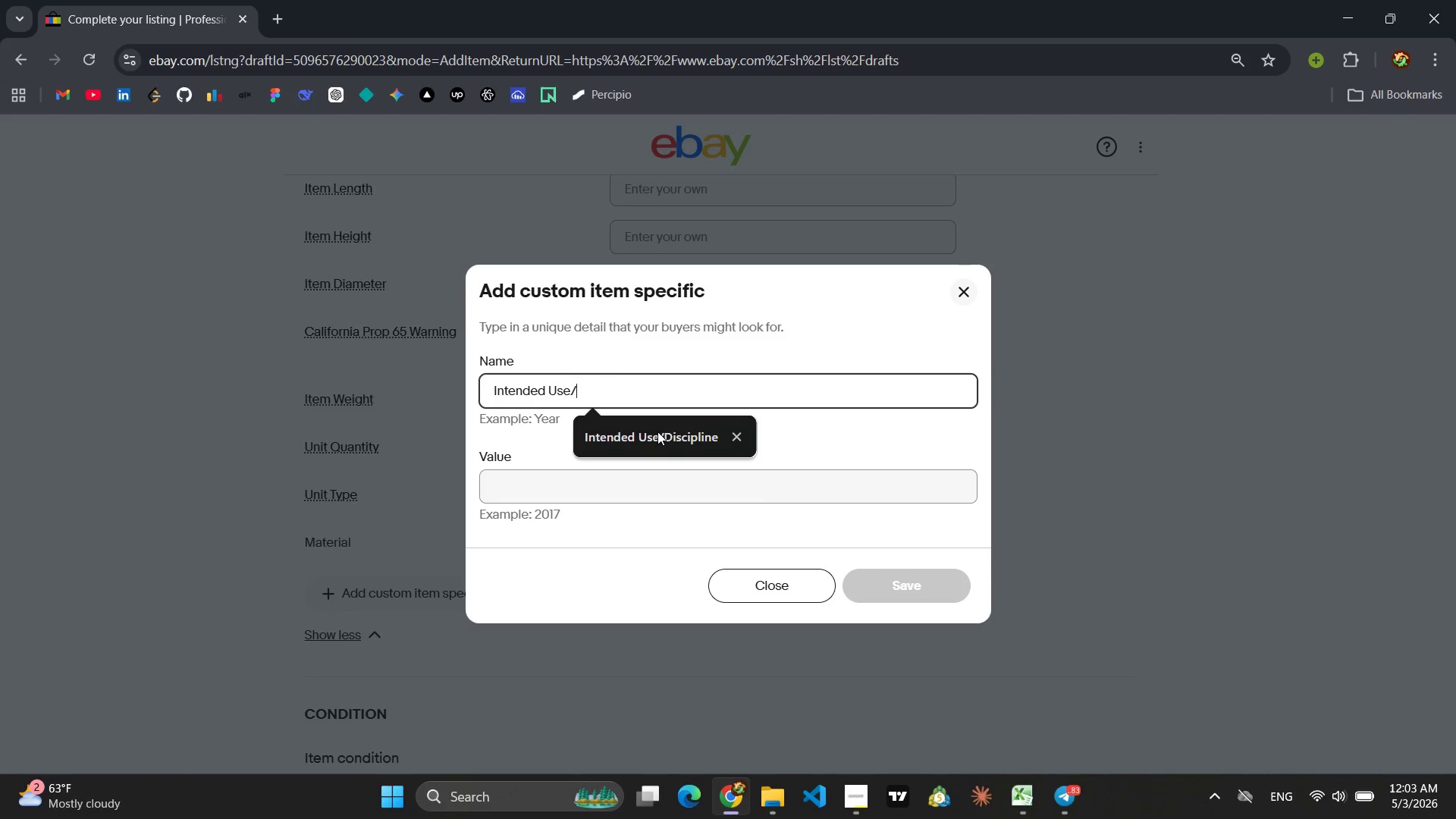 
key(Backspace)
 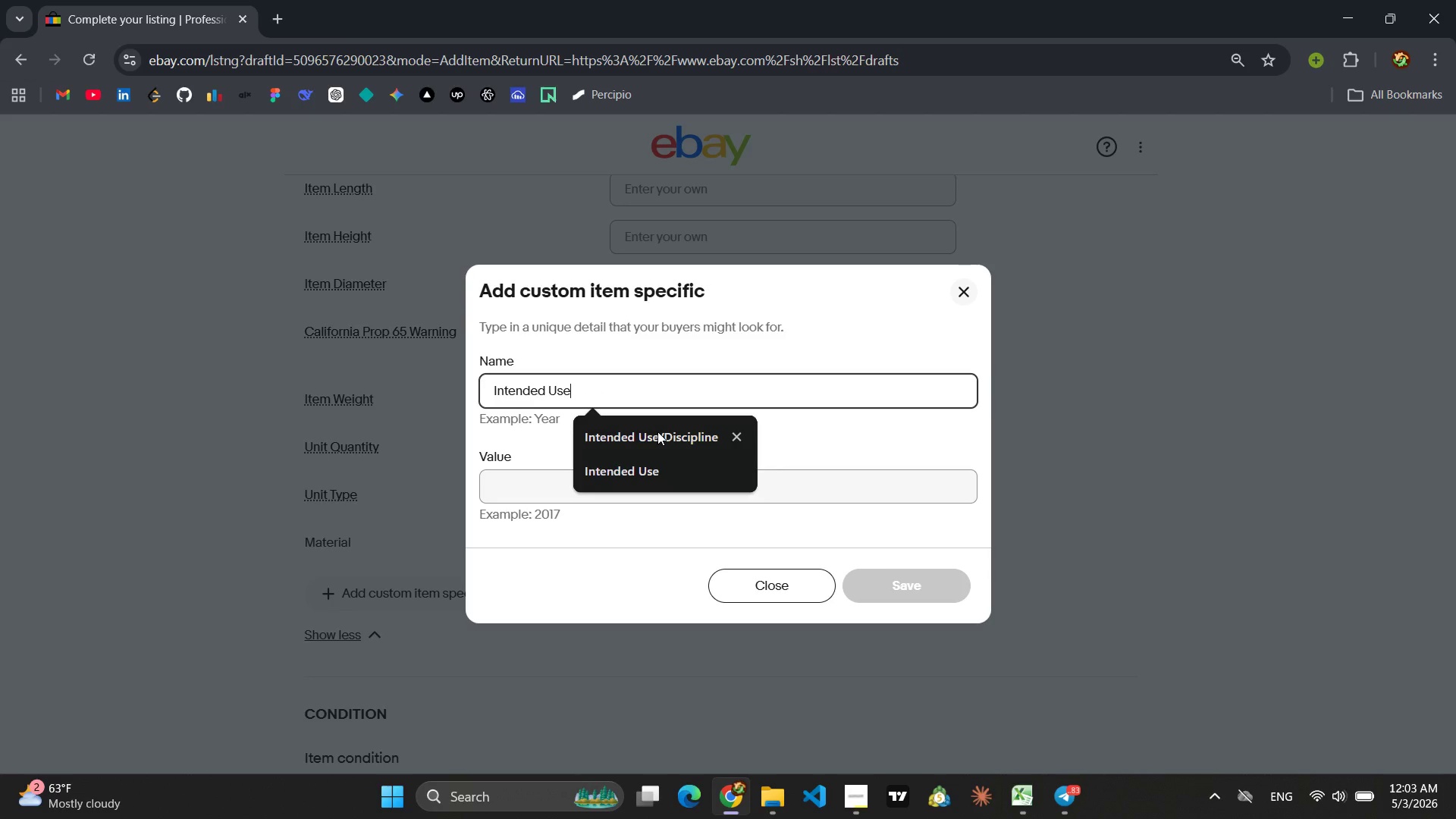 
left_click([515, 494])
 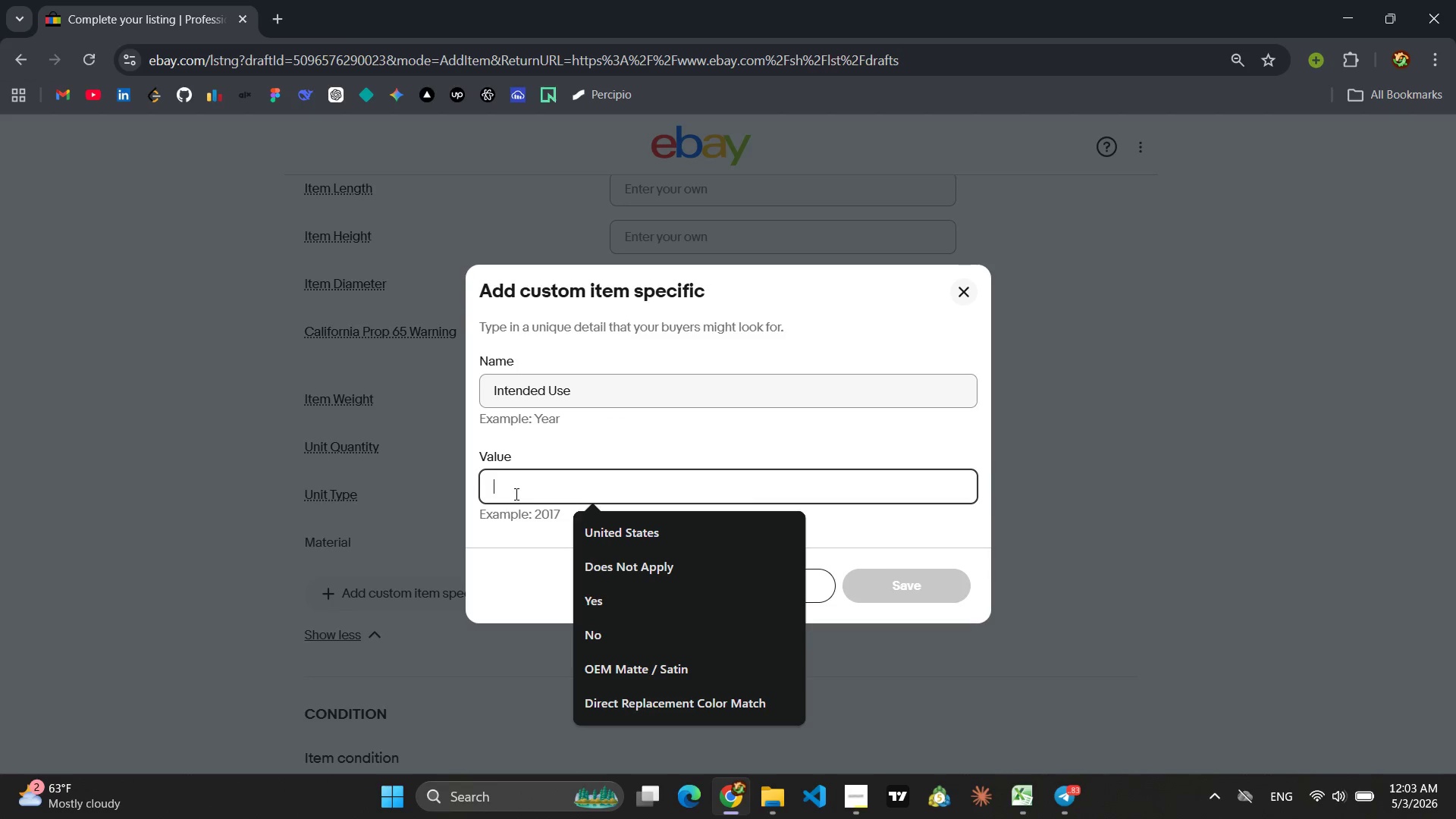 
type(h)
key(Backspace)
type(Chiropractice )
key(Backspace)
key(Backspace)
 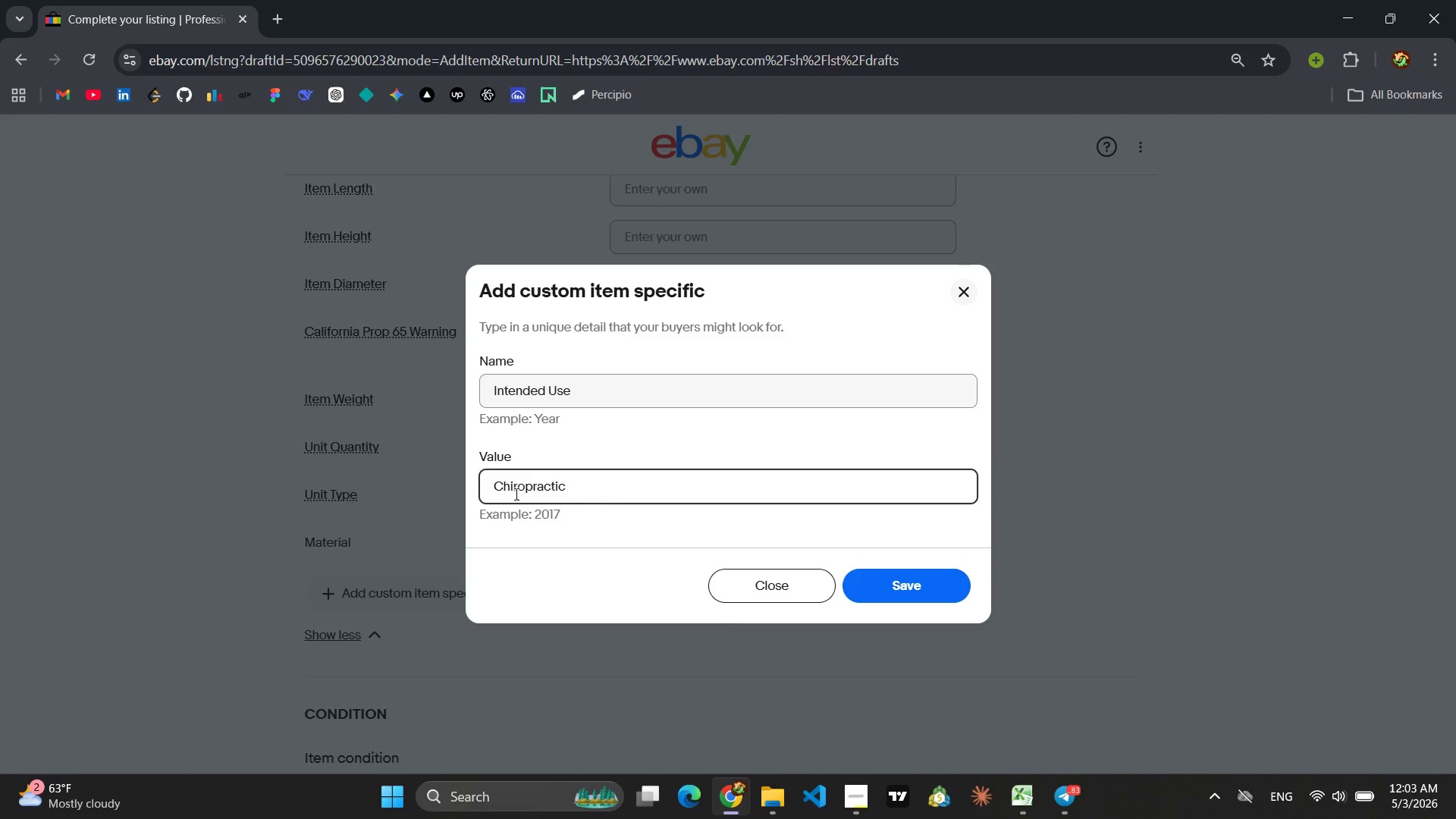 
type( / Physical Therapy)
 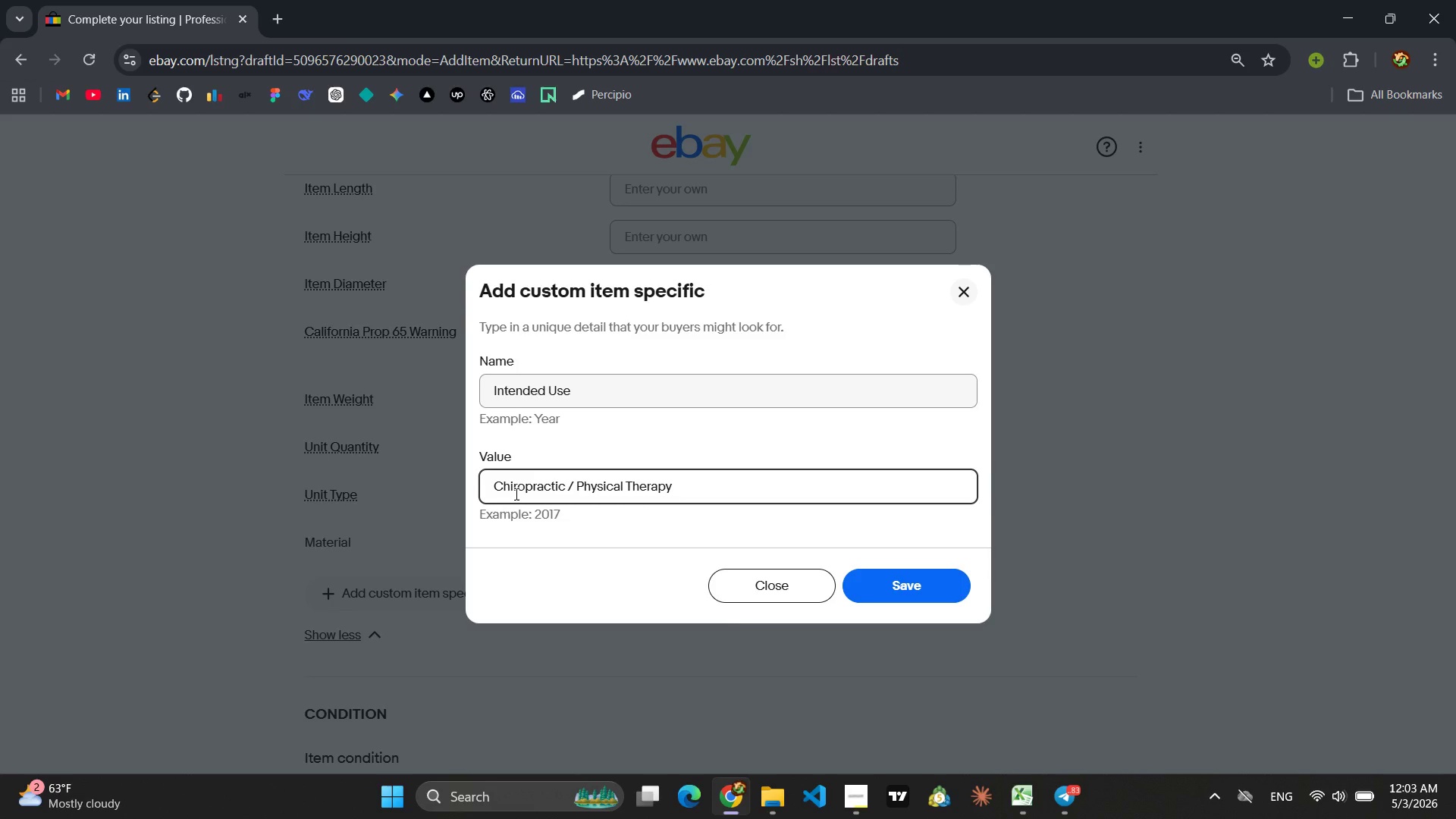 
left_click([898, 585])
 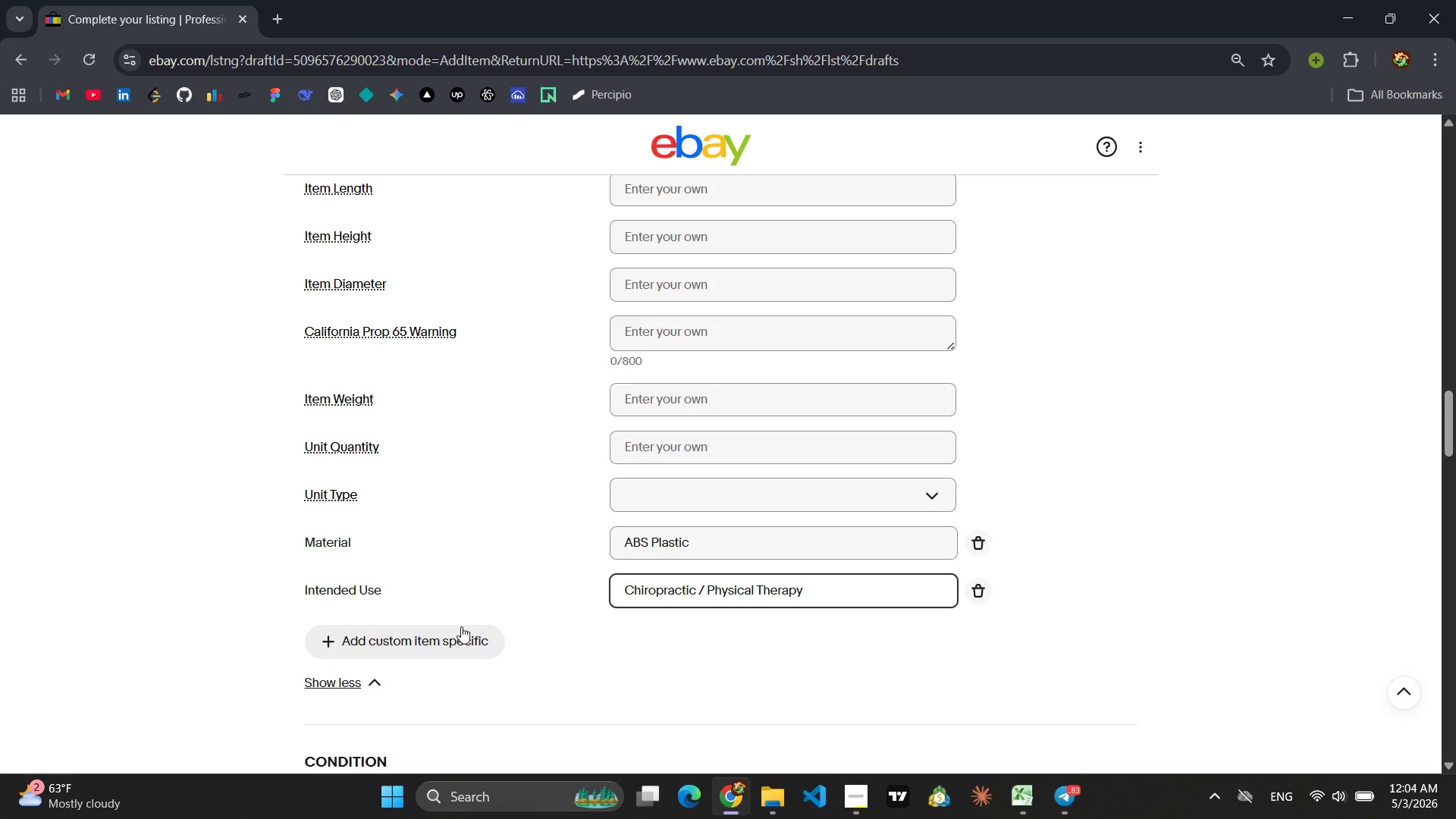 
wait(11.48)
 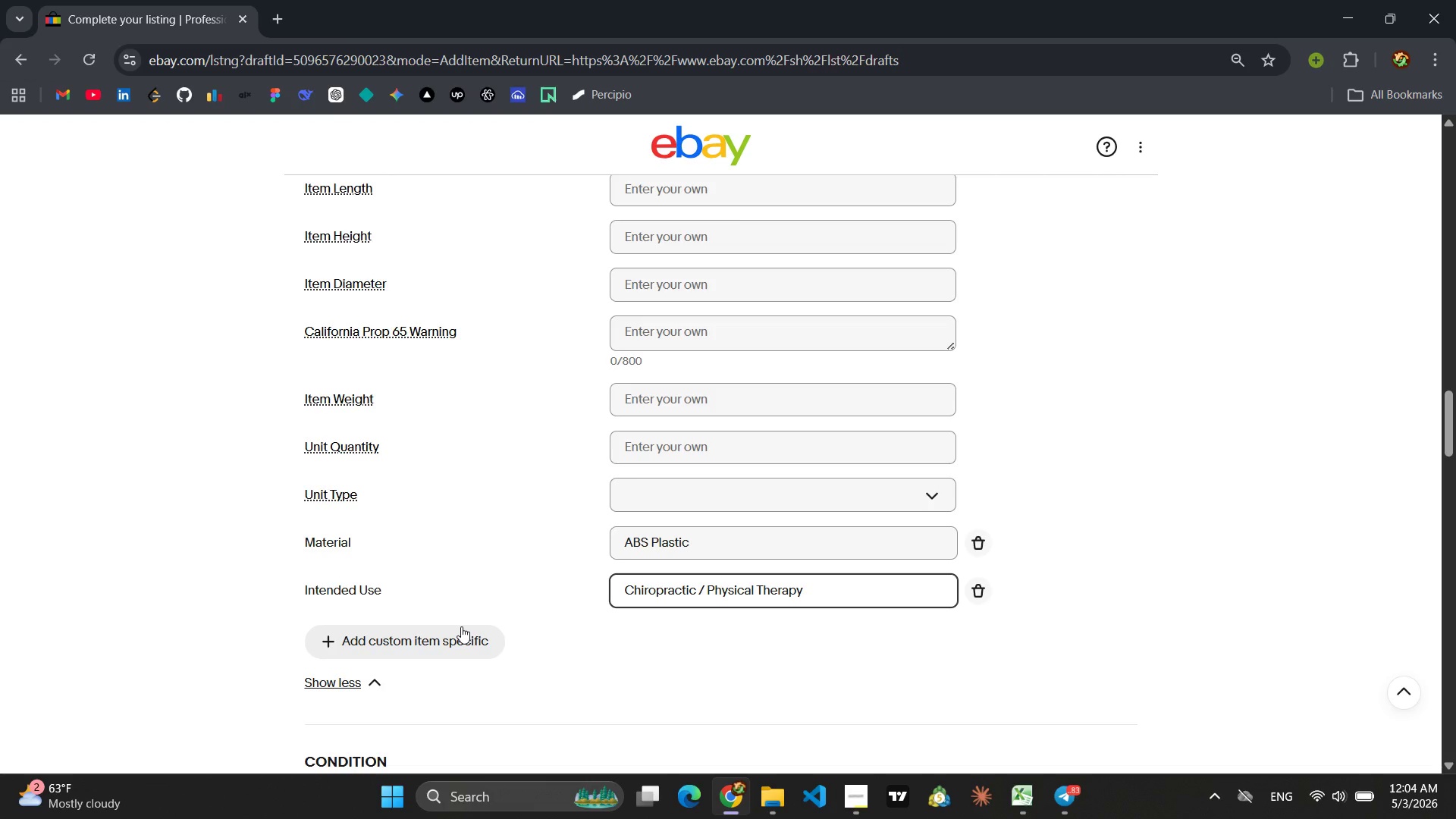 
scroll: coordinate [588, 614], scroll_direction: up, amount: 10.0
 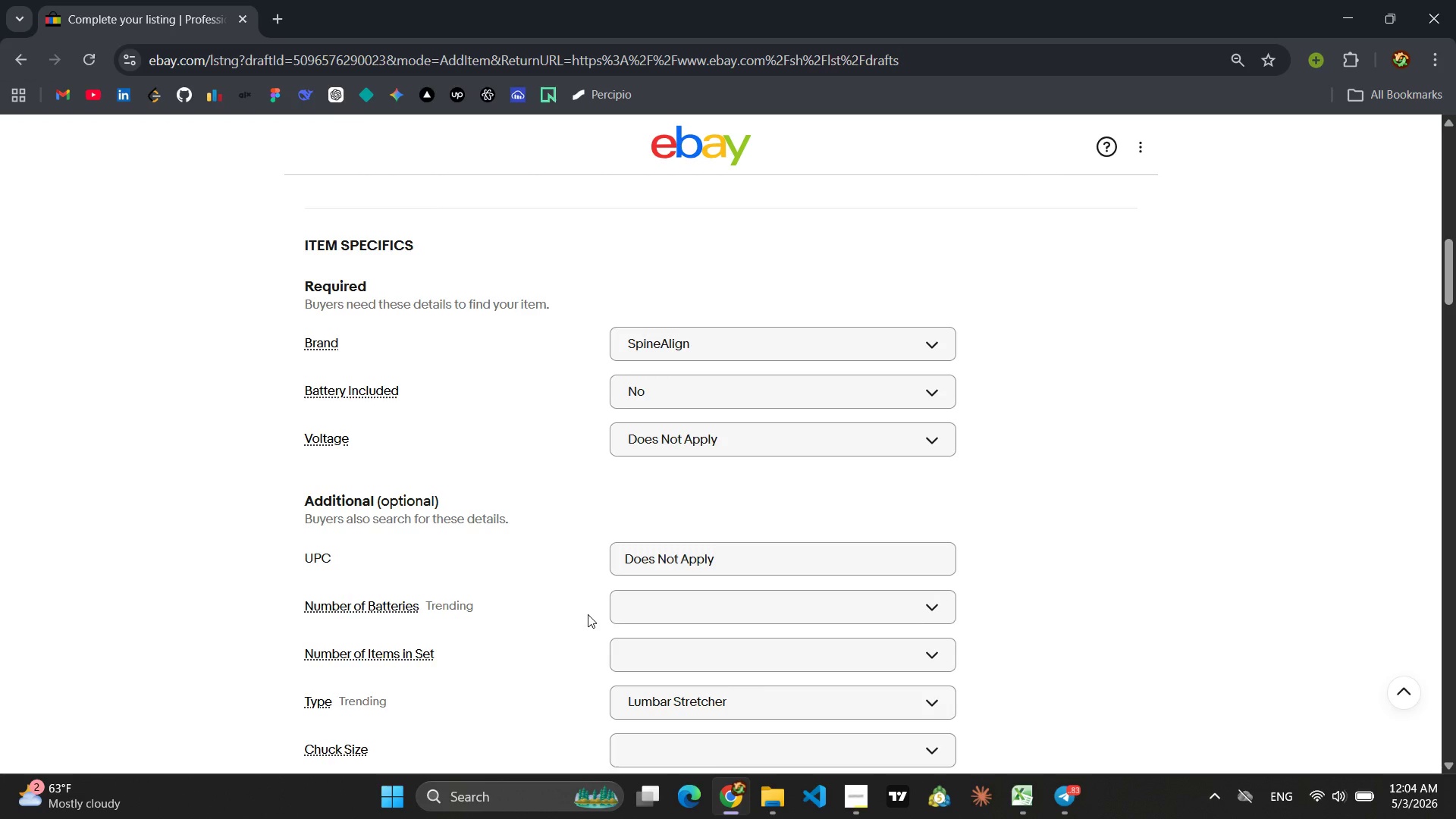 
scroll: coordinate [588, 614], scroll_direction: down, amount: 10.0
 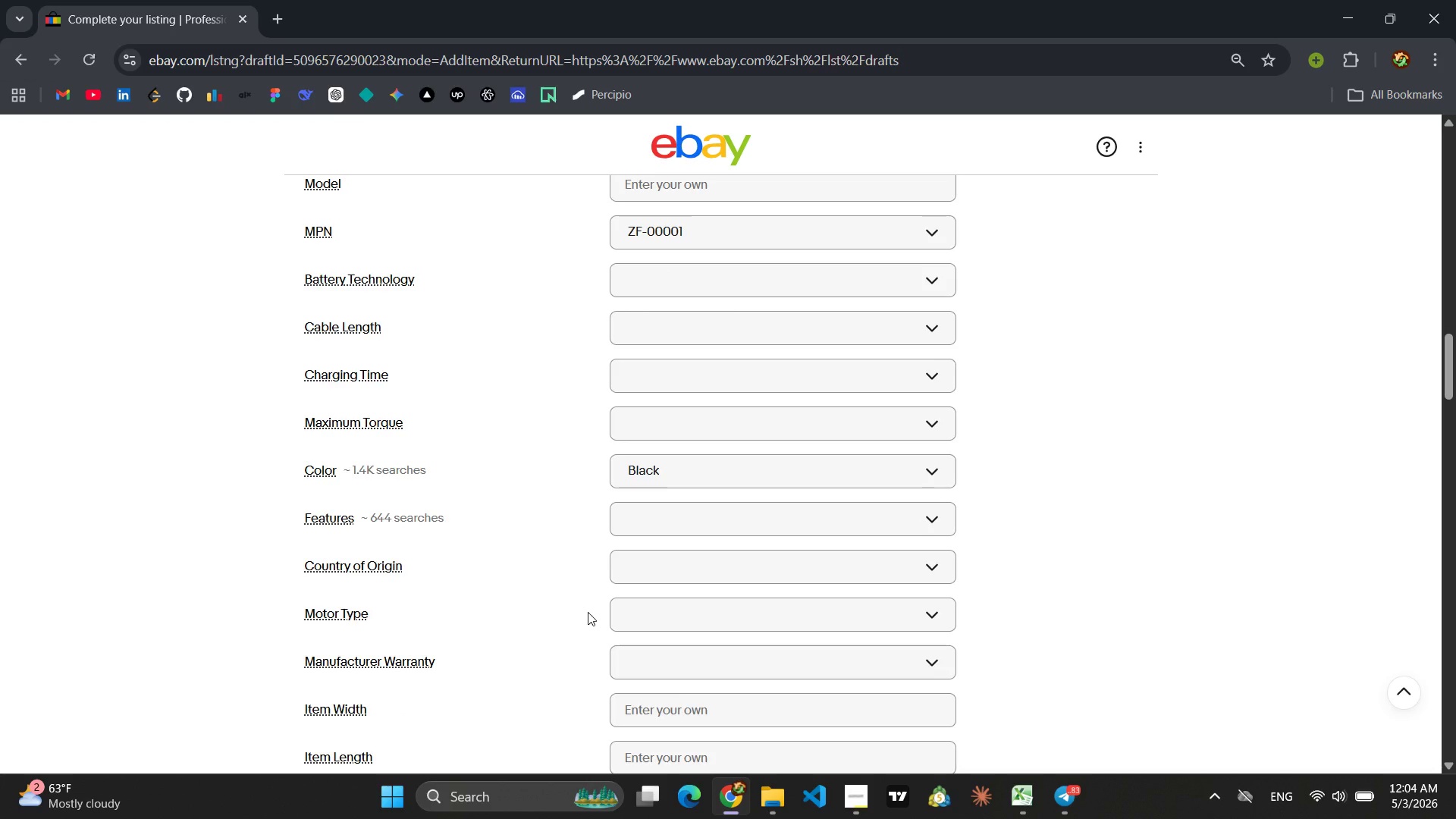 
scroll: coordinate [588, 612], scroll_direction: up, amount: 5.0
 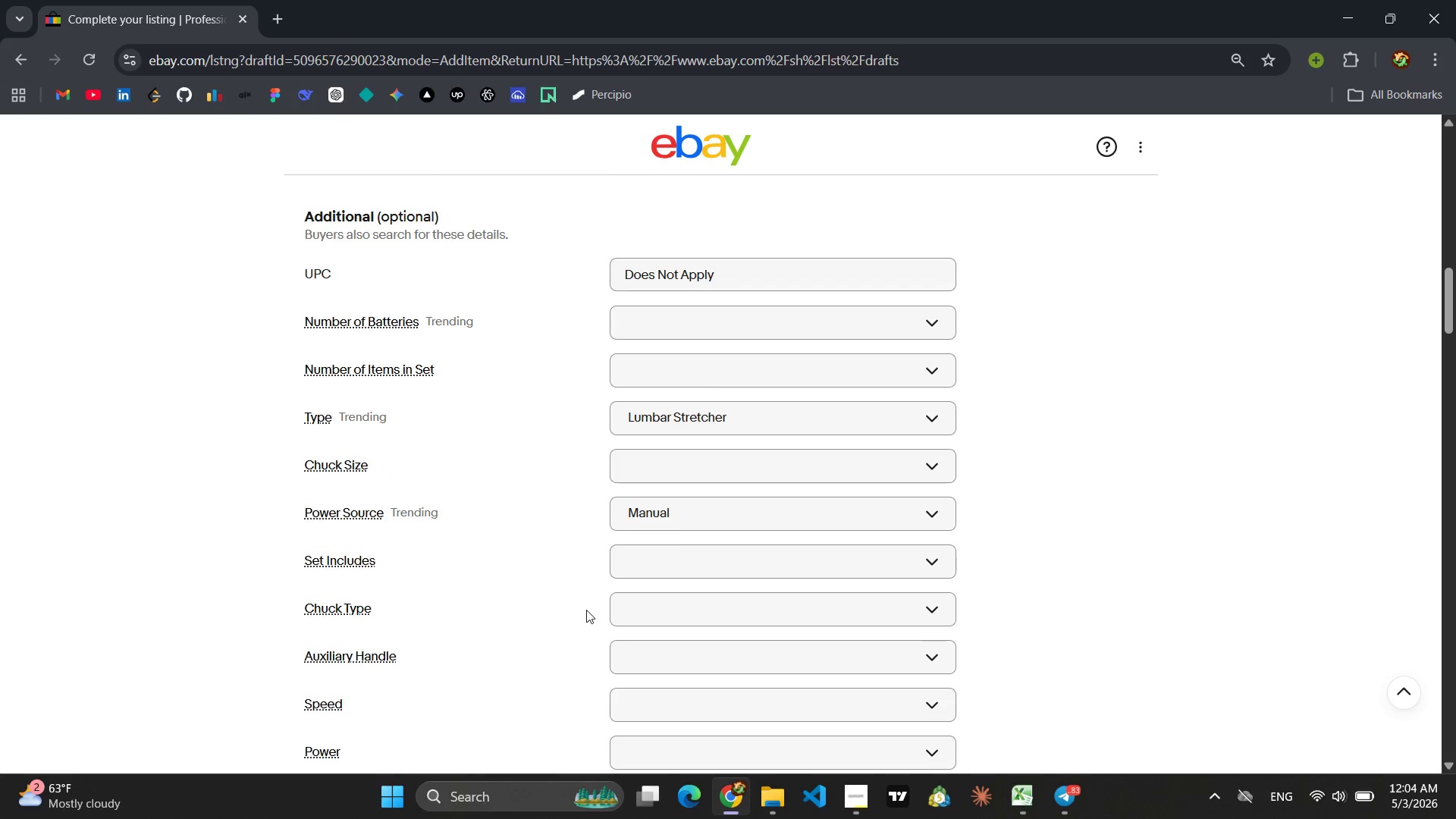 
left_click([717, 372])
 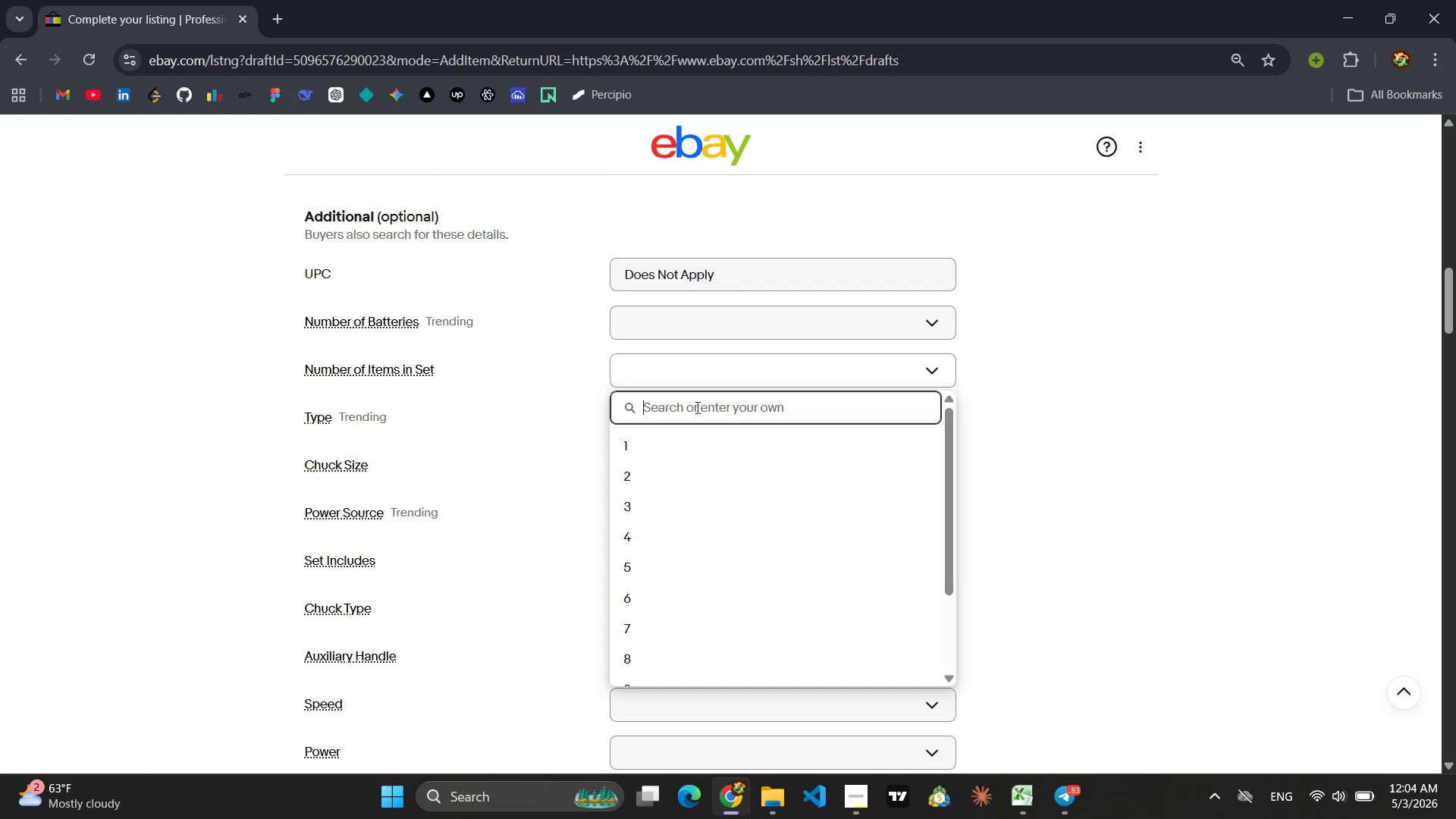 
left_click([647, 447])
 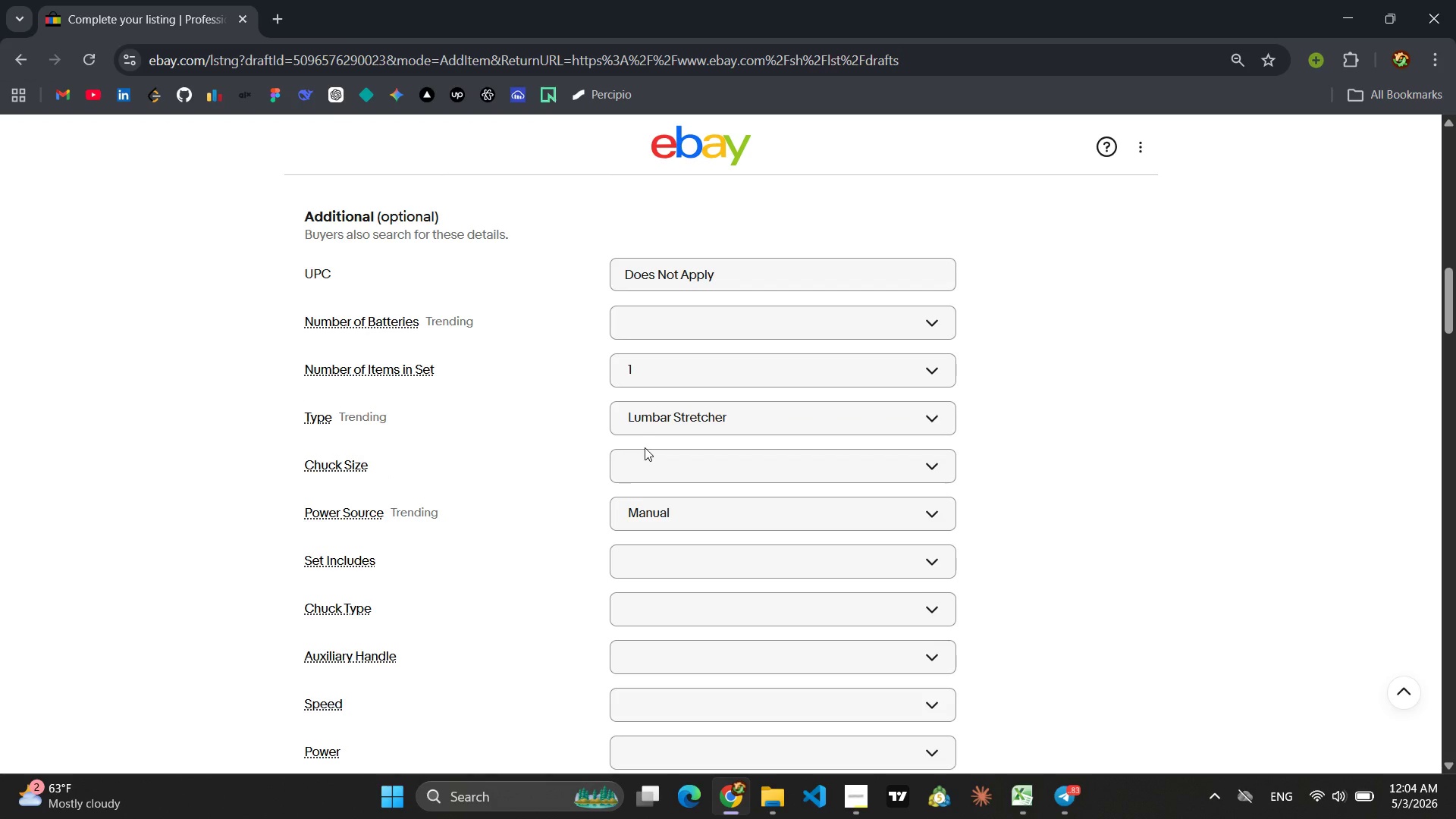 
wait(10.36)
 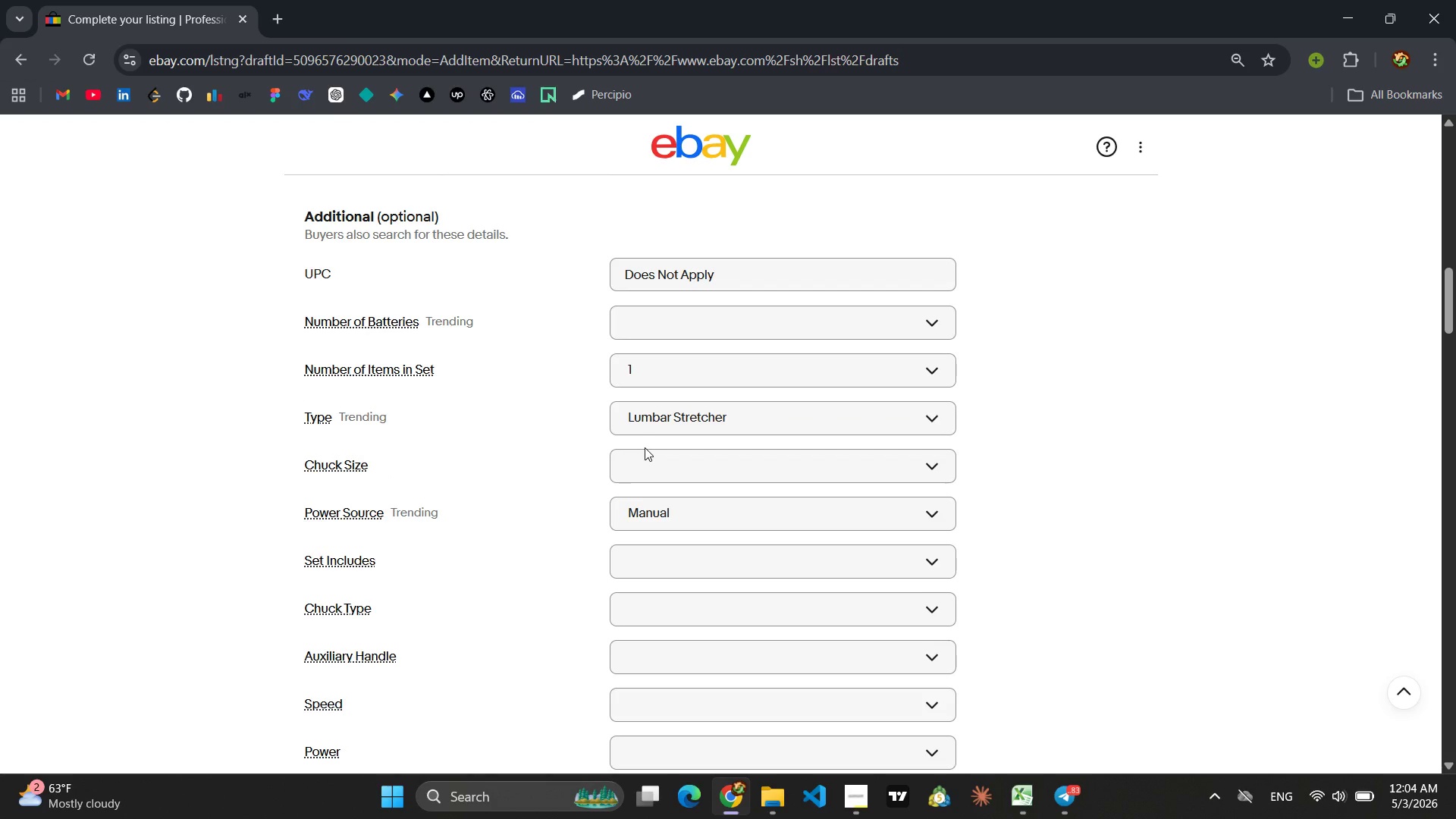 
scroll: coordinate [645, 447], scroll_direction: down, amount: 3.0
 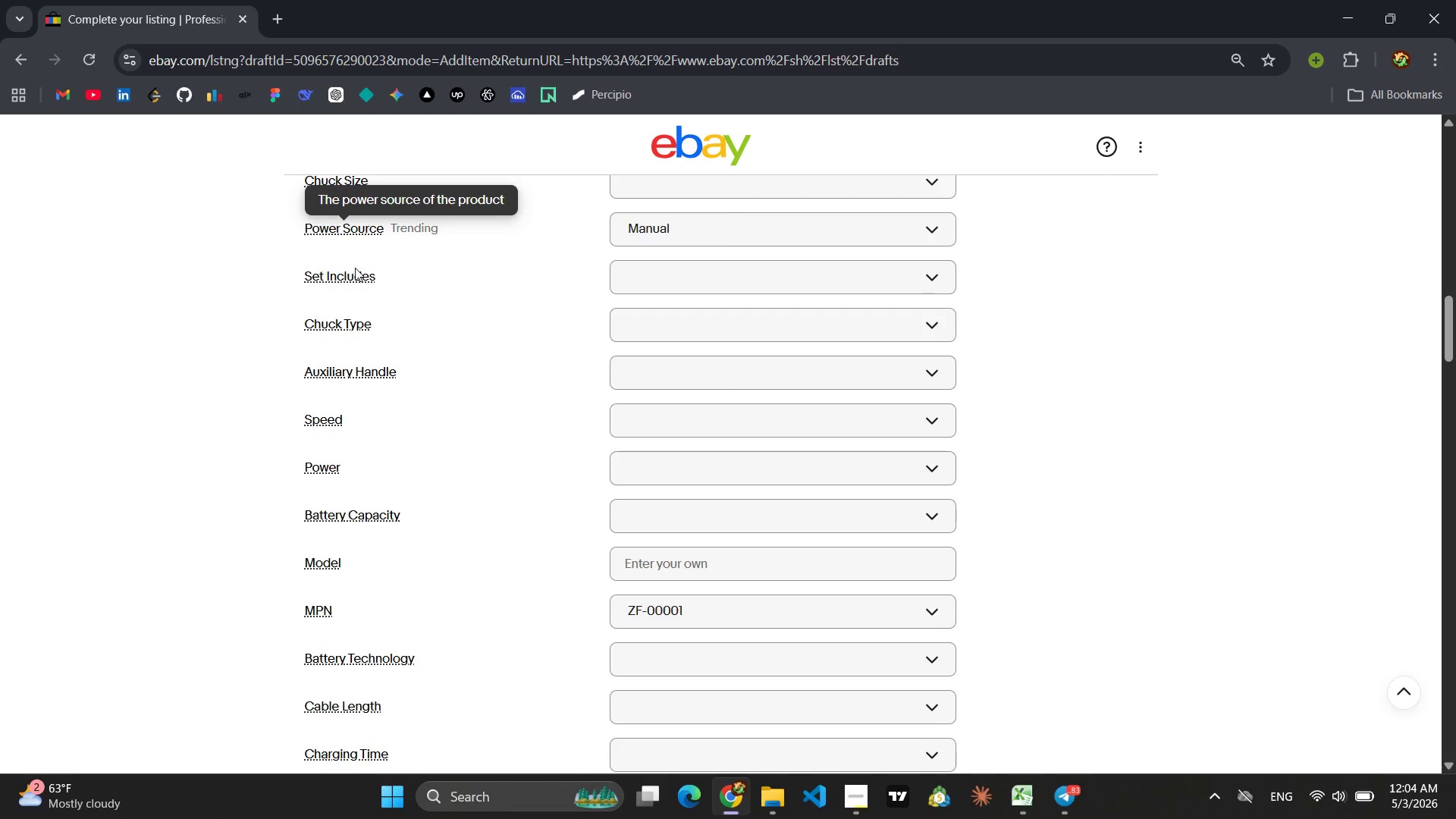 
left_click([621, 275])
 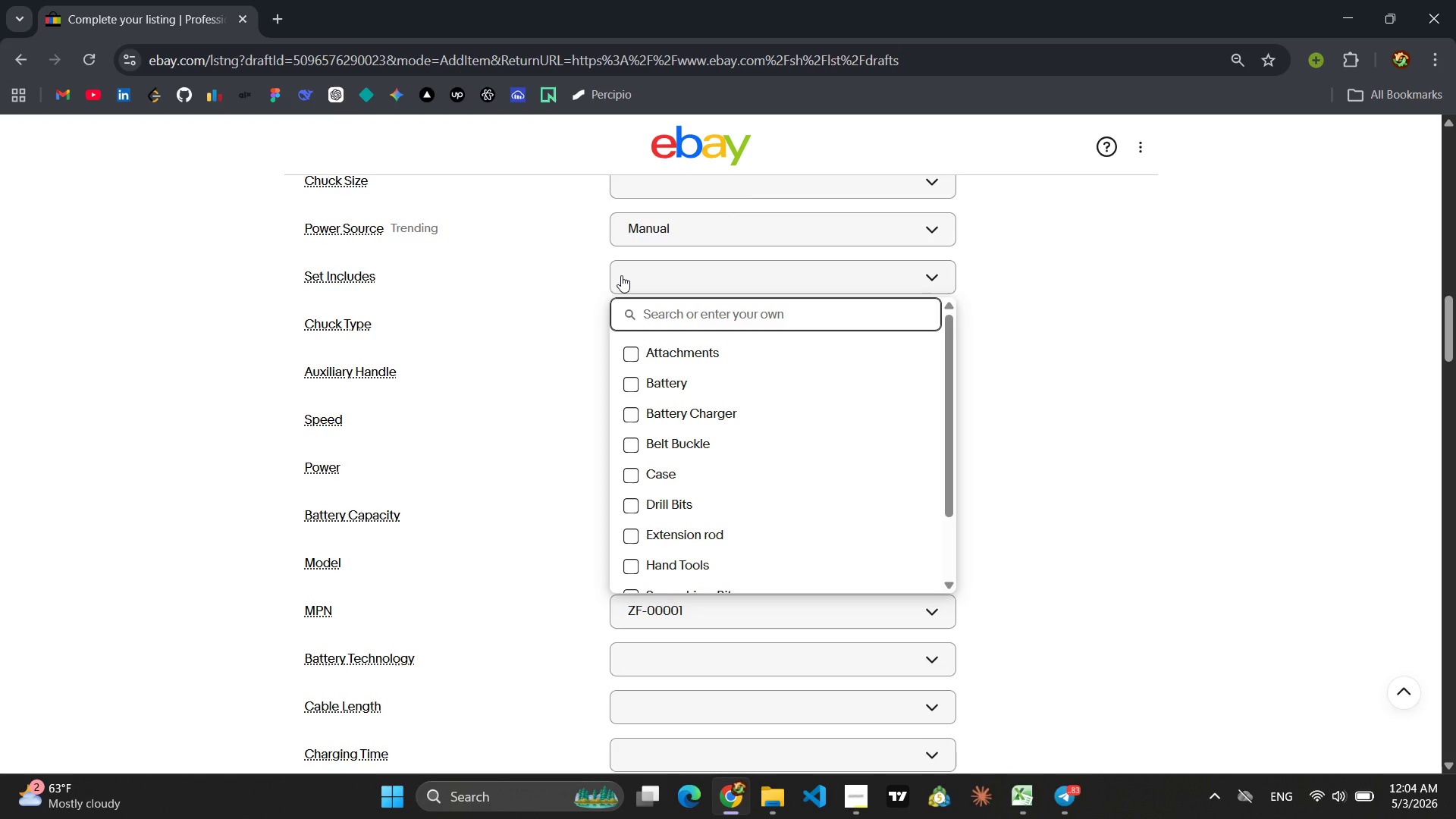 
type(Lumbar Spine Stretcher )
 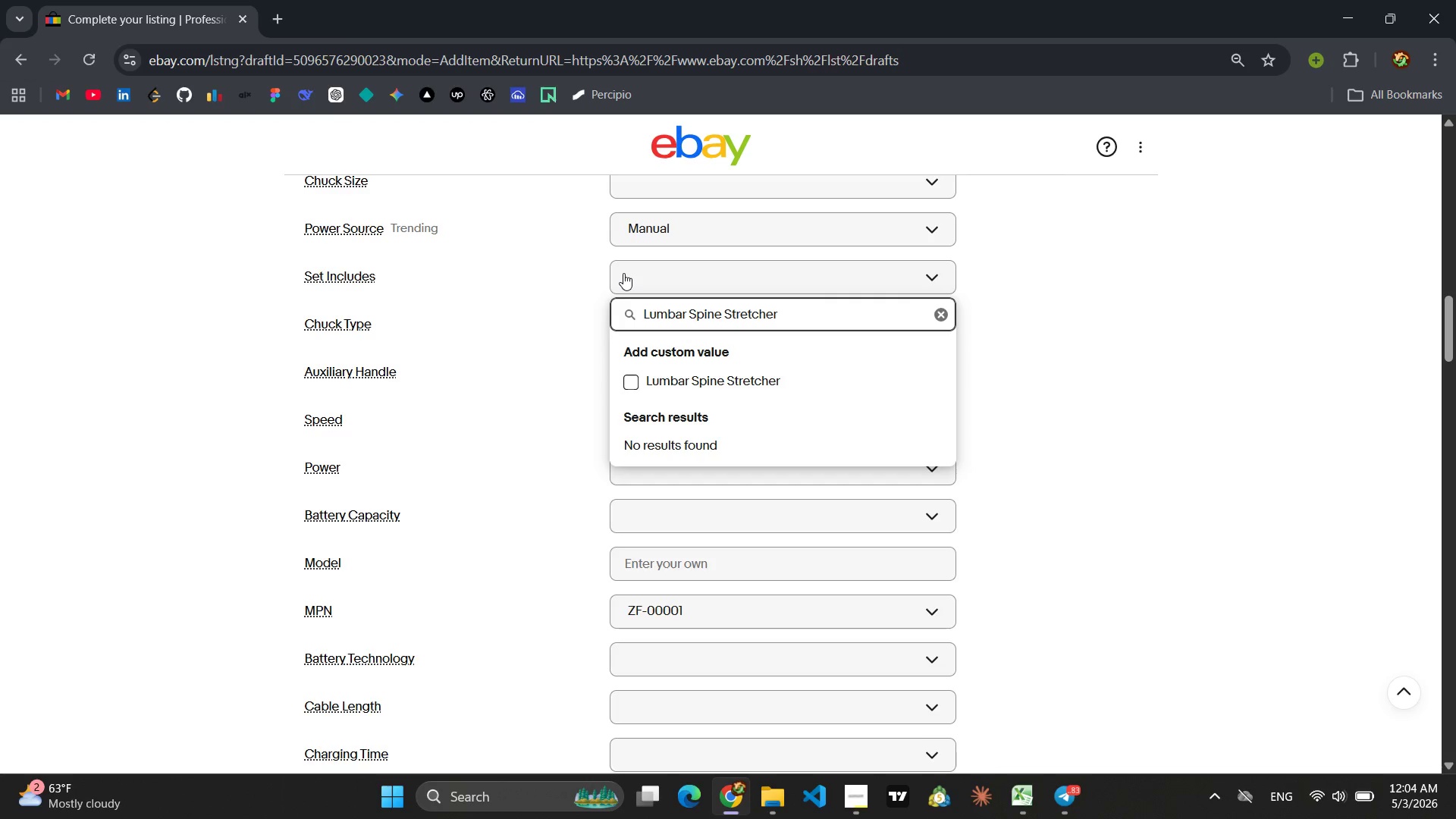 
 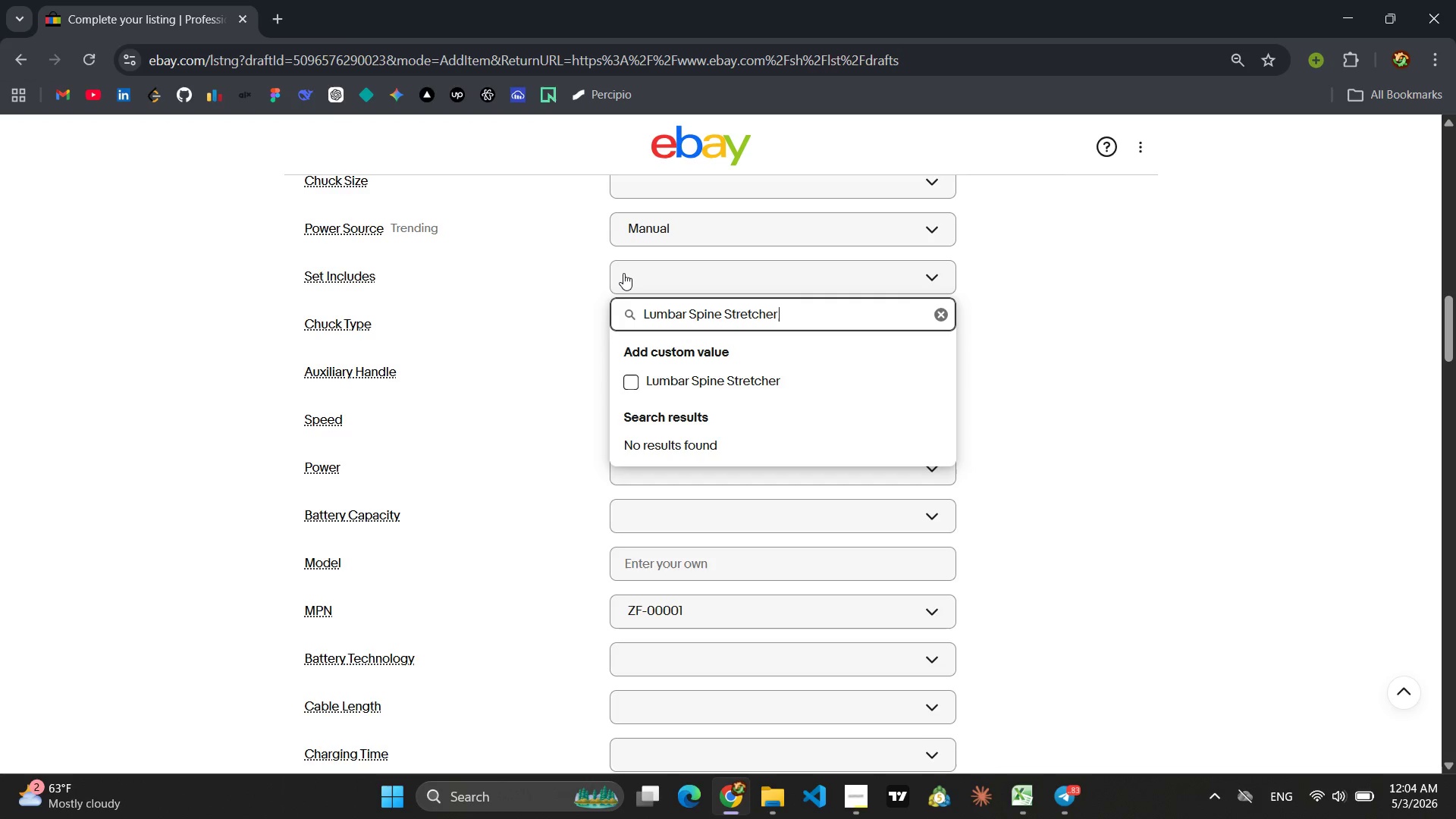 
key(Enter)
 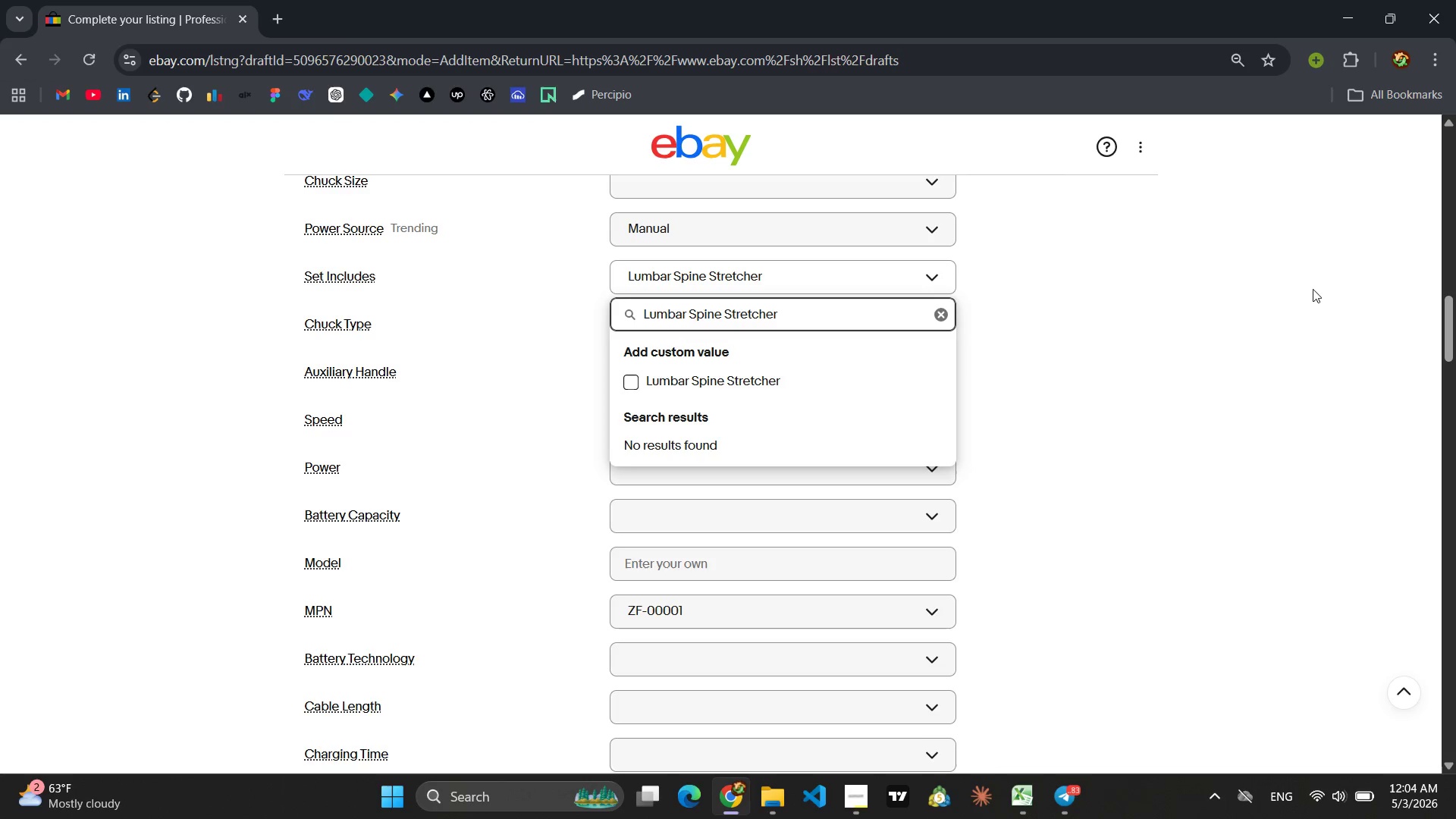 
left_click([1213, 336])
 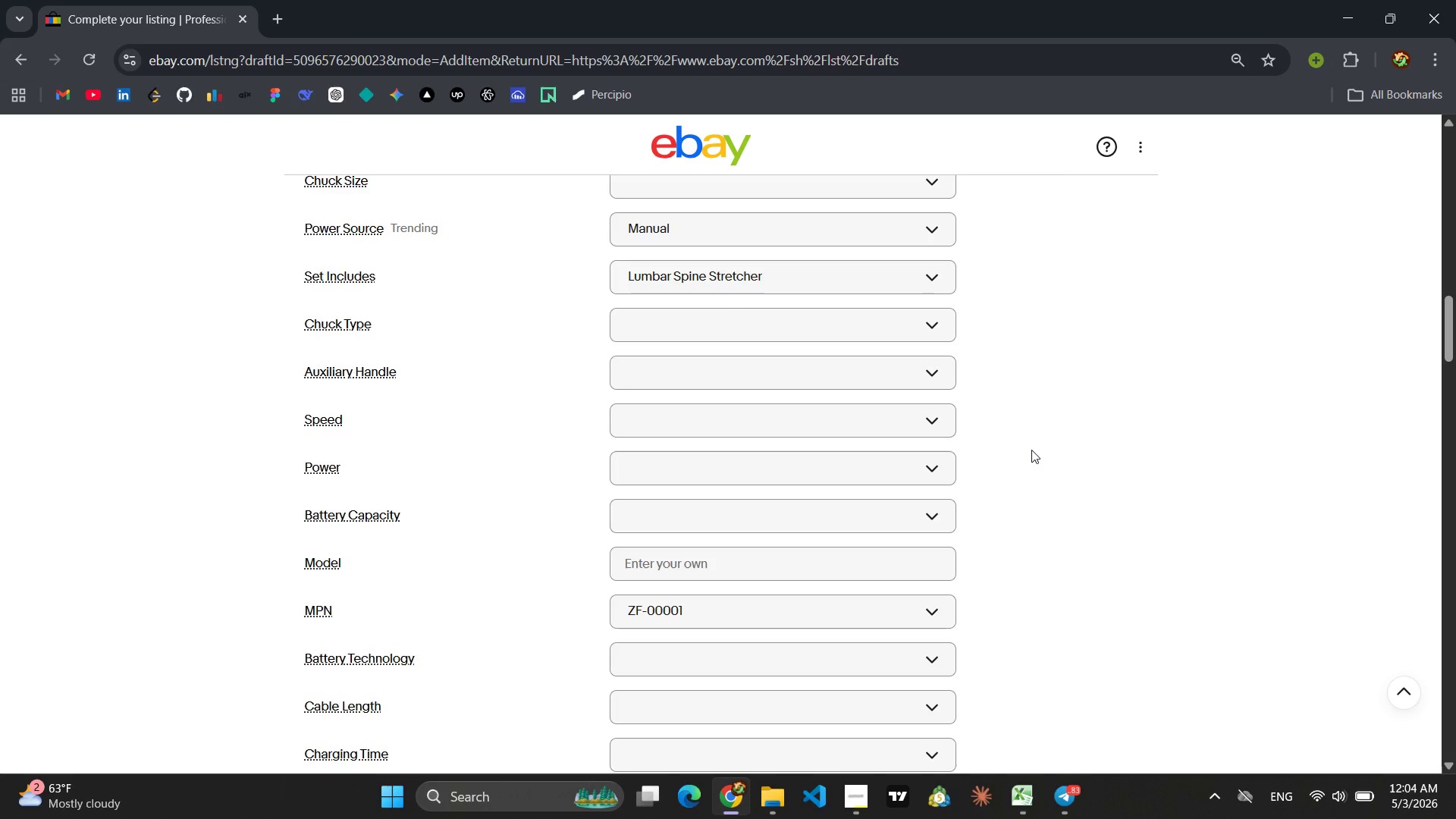 
wait(6.98)
 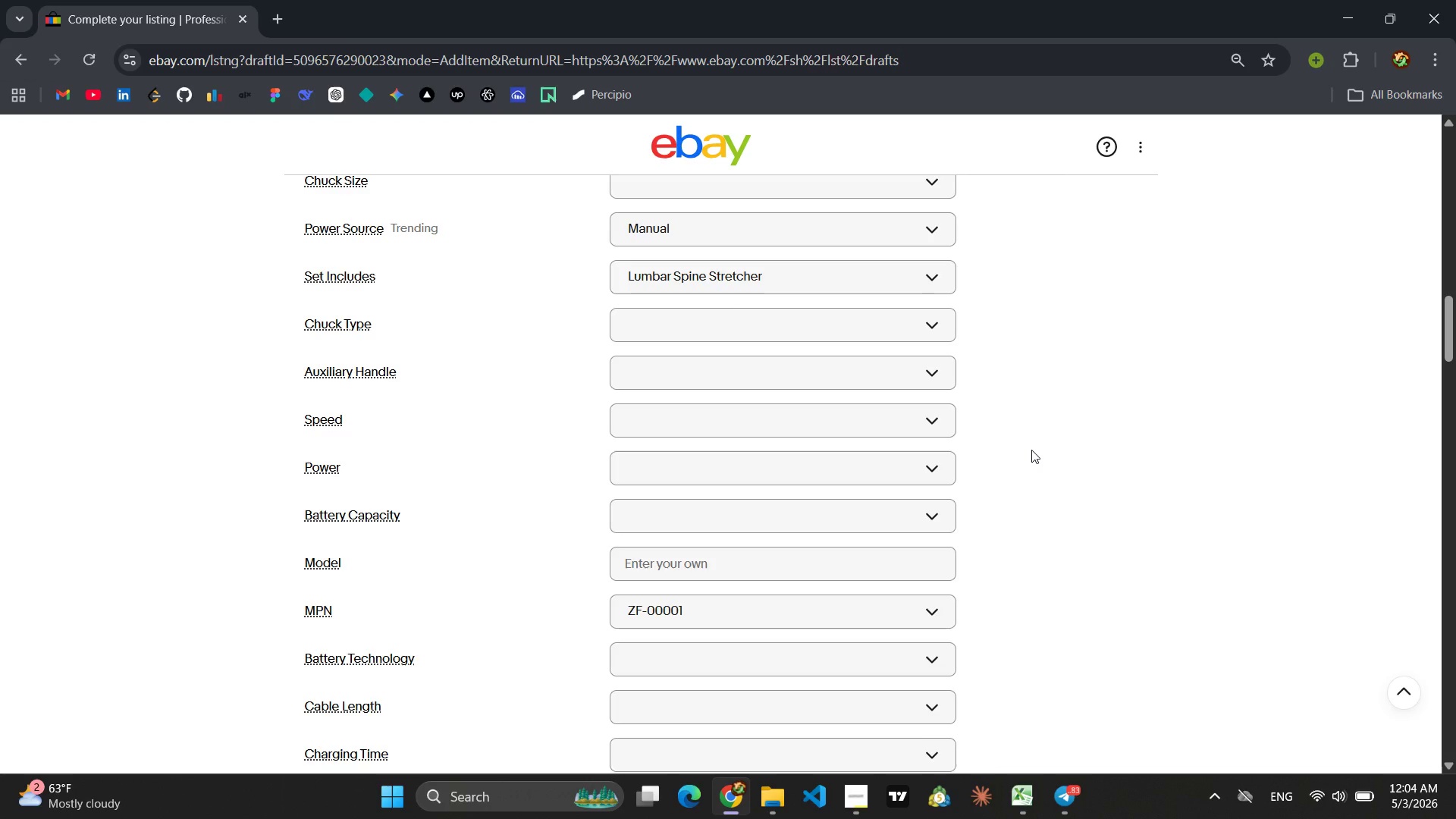 
scroll: coordinate [912, 470], scroll_direction: up, amount: 3.0
 